 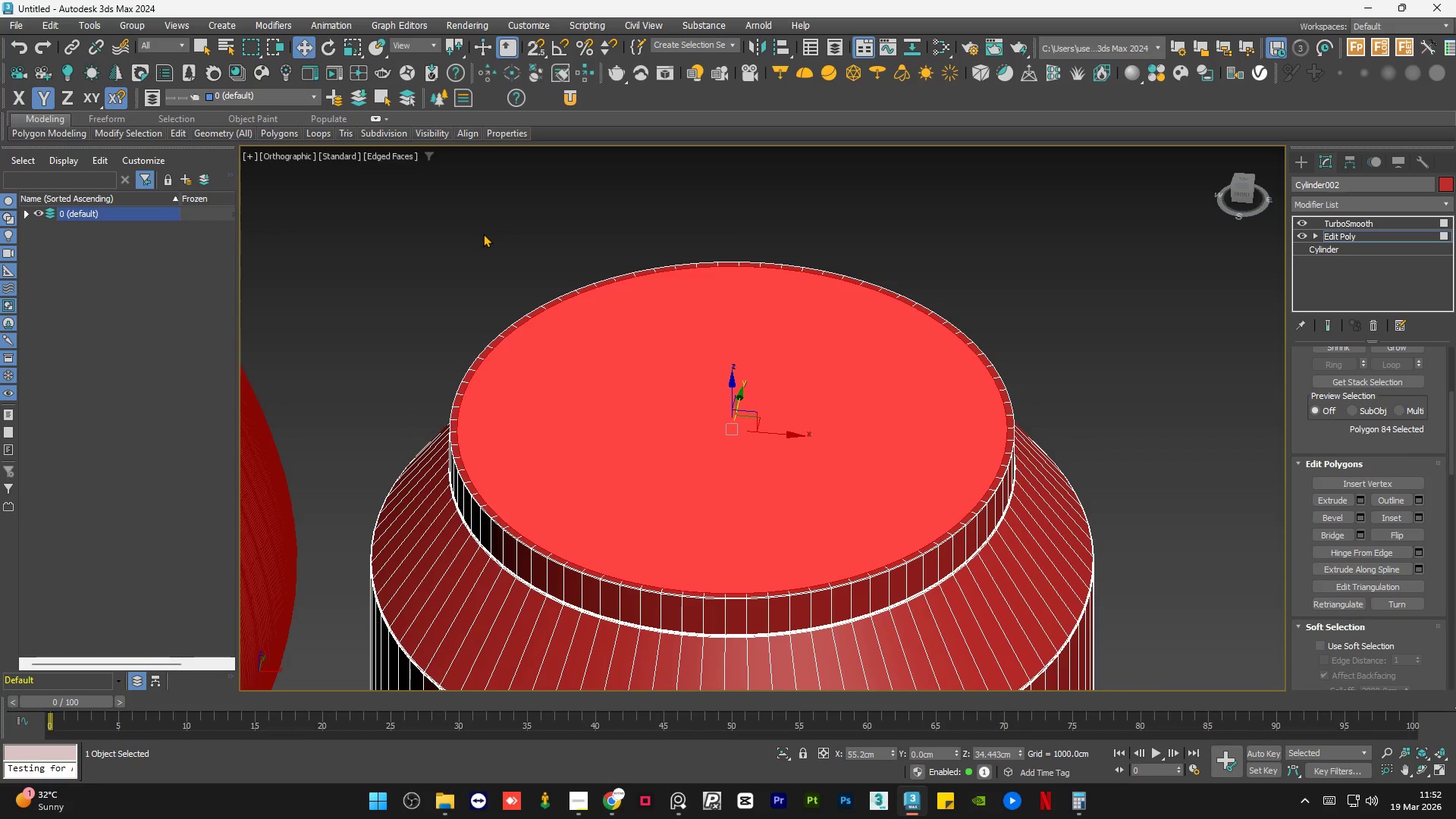 
left_click([1356, 513])
 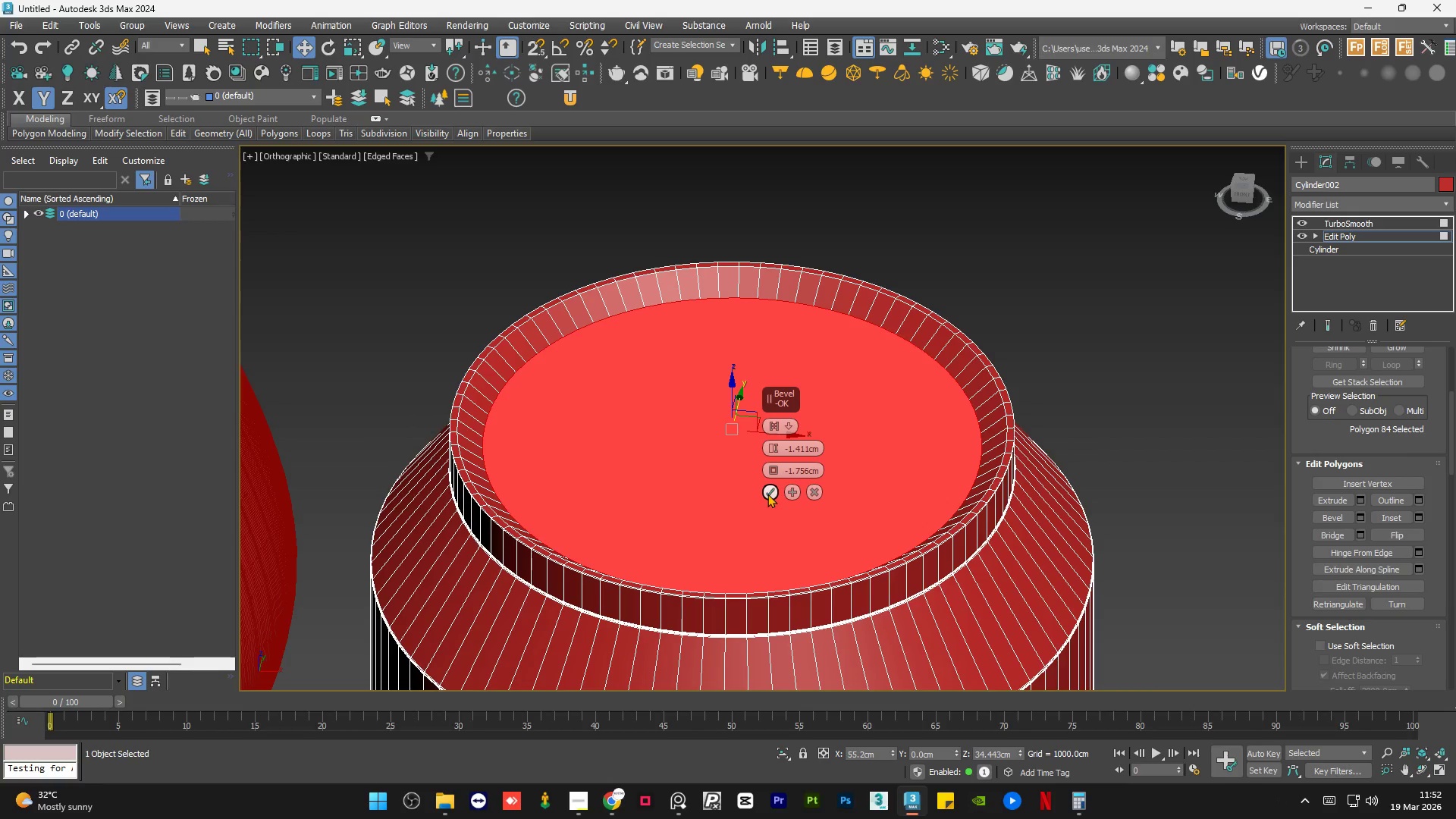 
wait(27.83)
 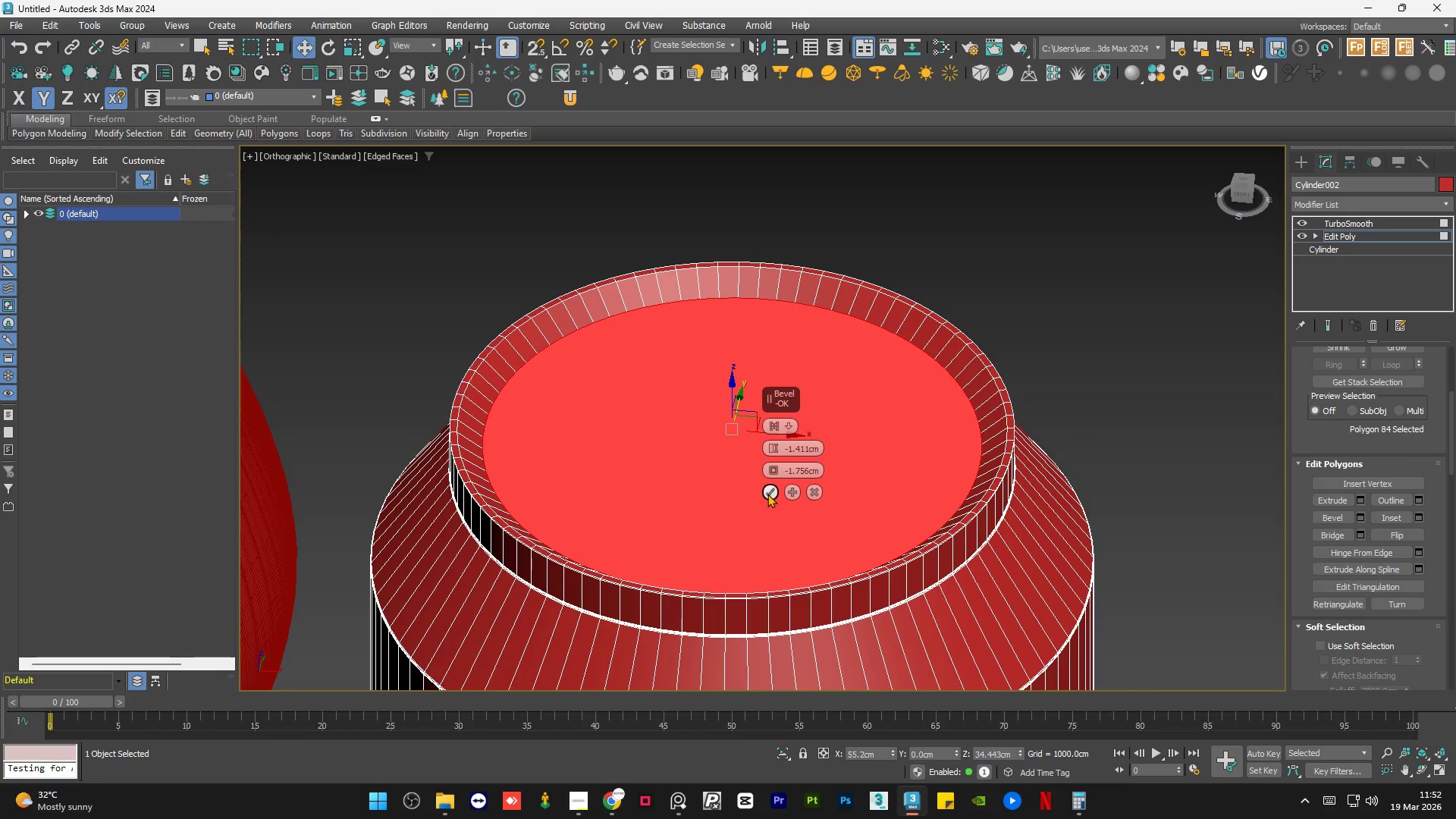 
left_click([767, 494])
 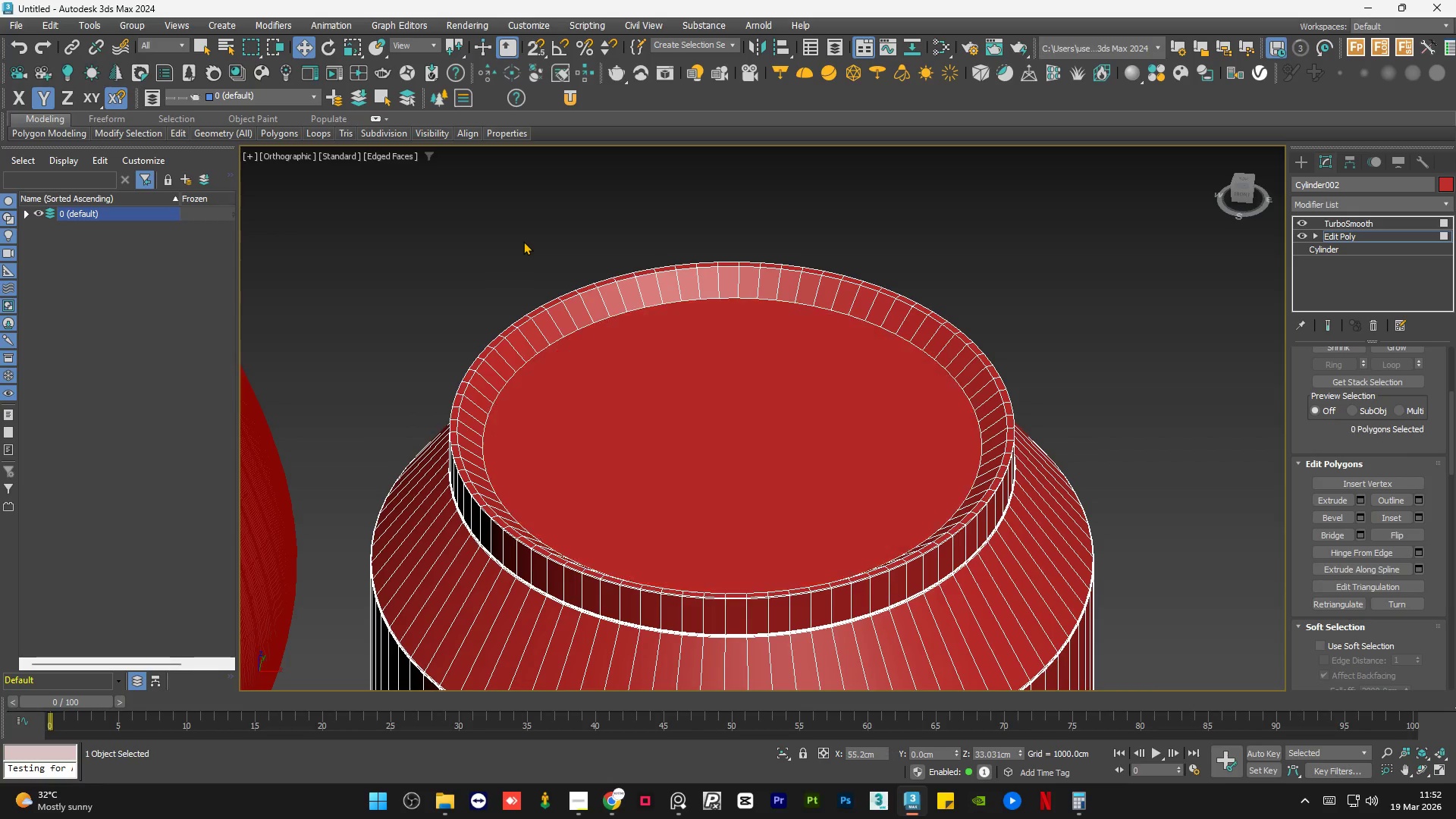 
double_click([671, 426])
 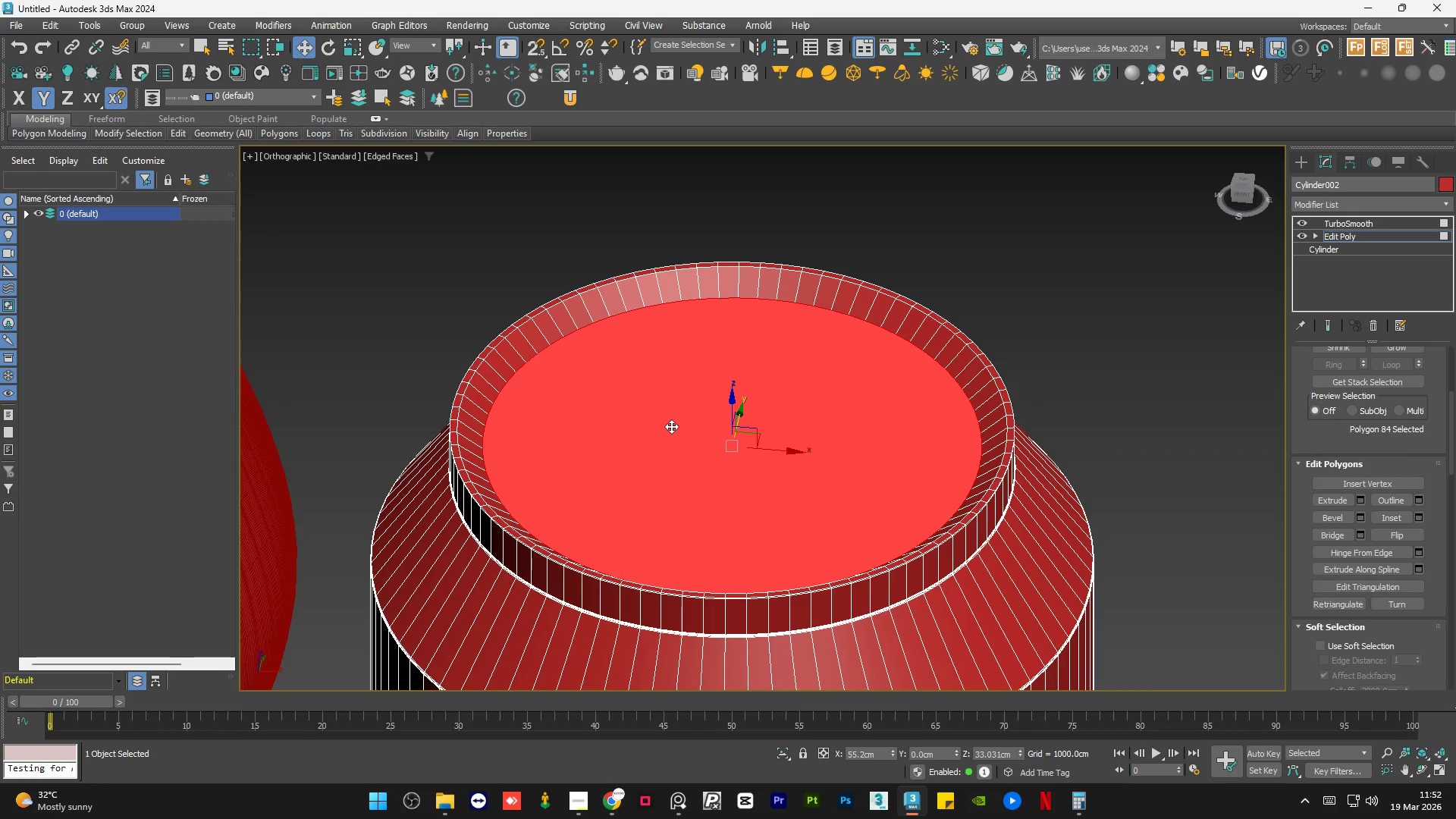 
key(Delete)
 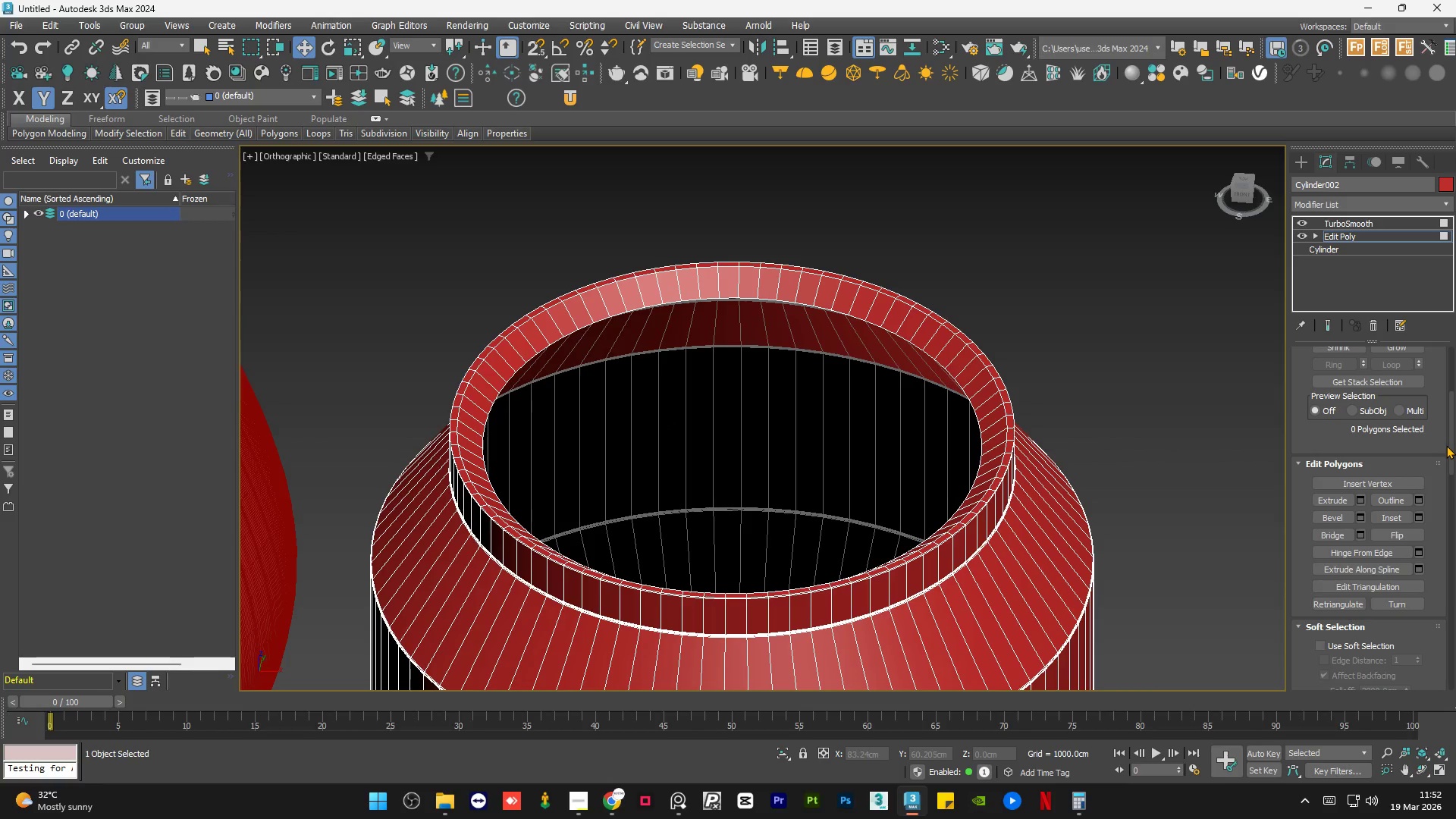 
left_click_drag(start_coordinate=[1451, 435], to_coordinate=[1447, 356])
 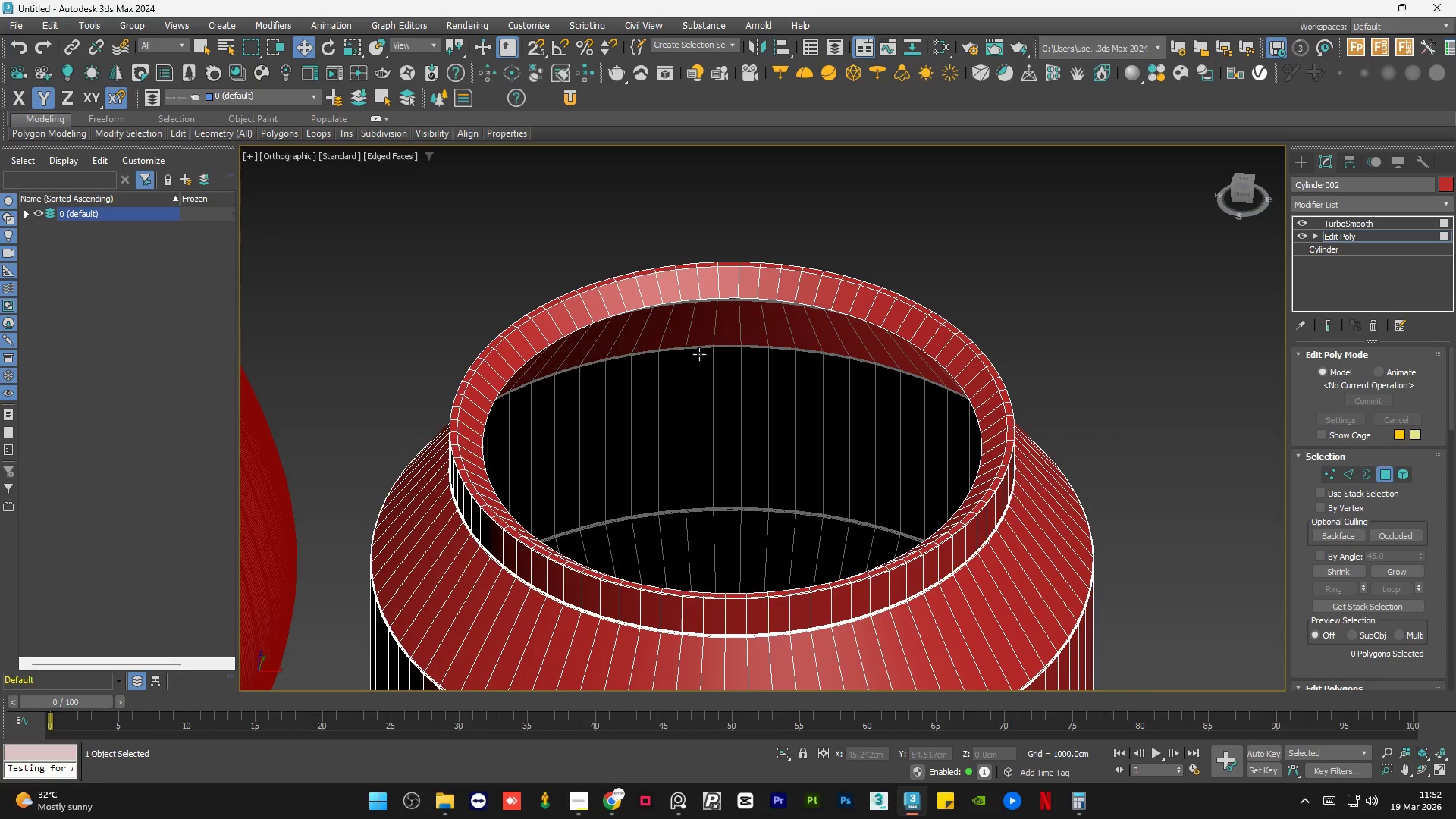 
wait(9.22)
 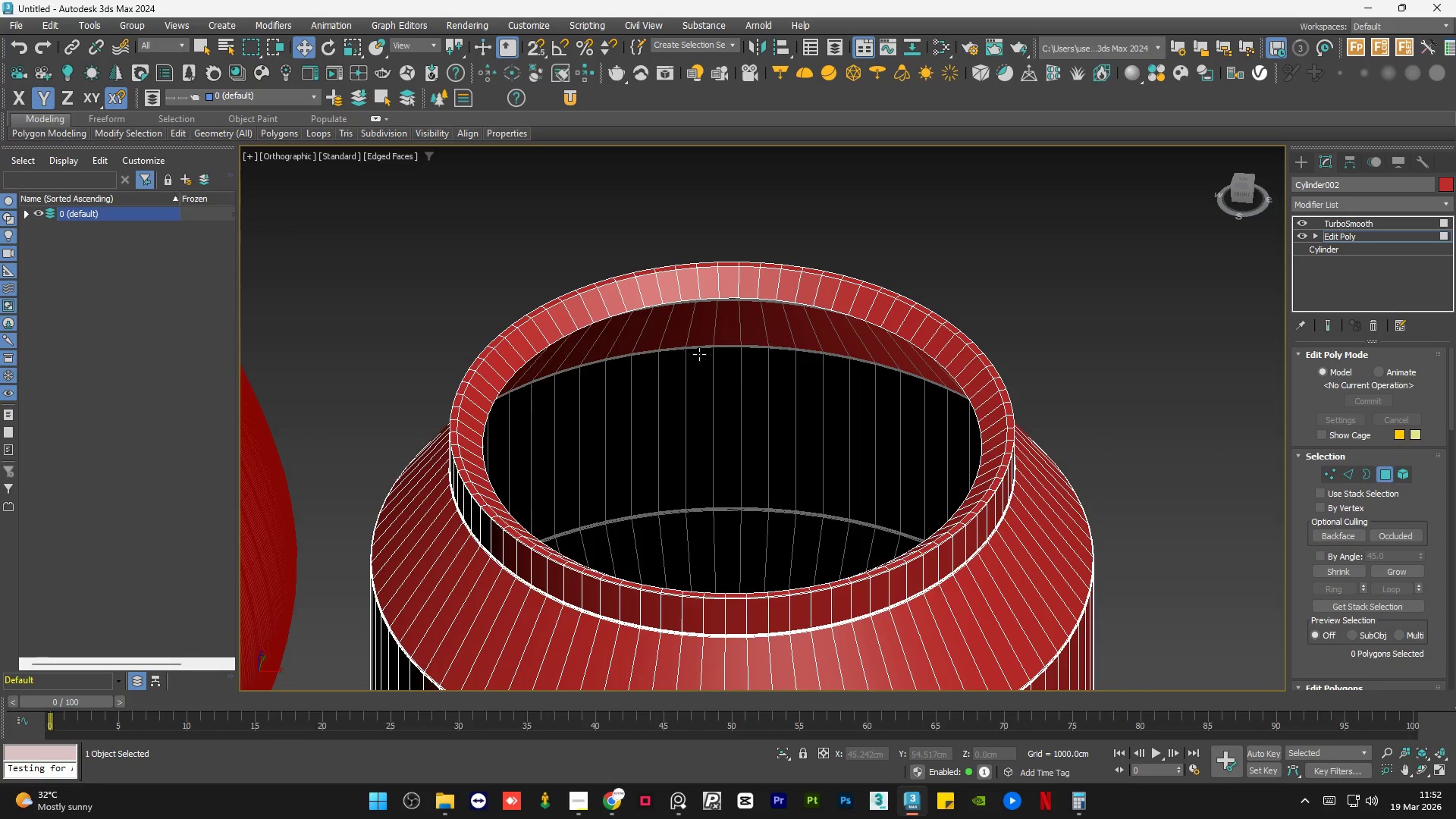 
scroll: coordinate [739, 366], scroll_direction: down, amount: 1.0
 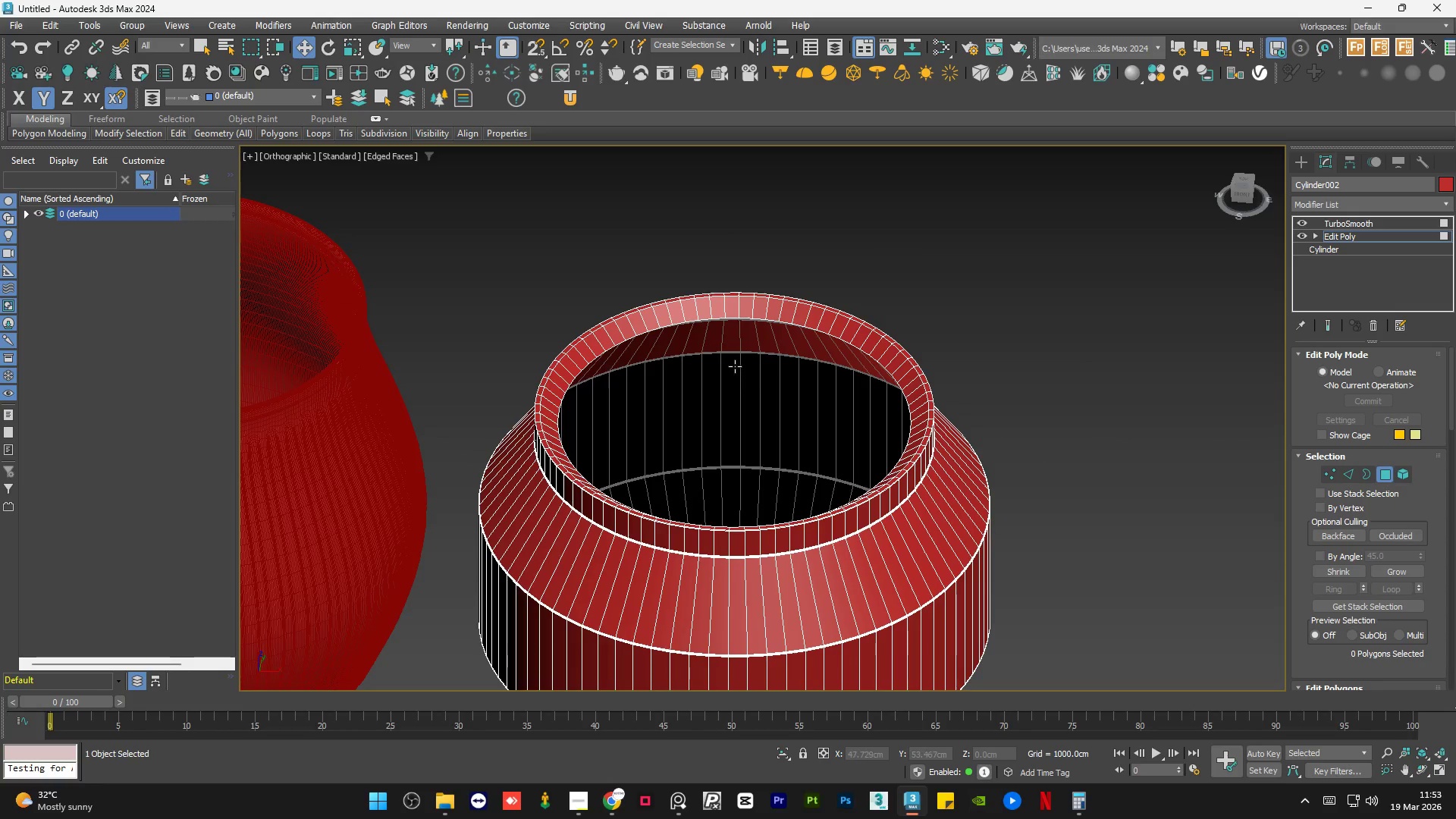 
hold_key(key=AltLeft, duration=1.53)
 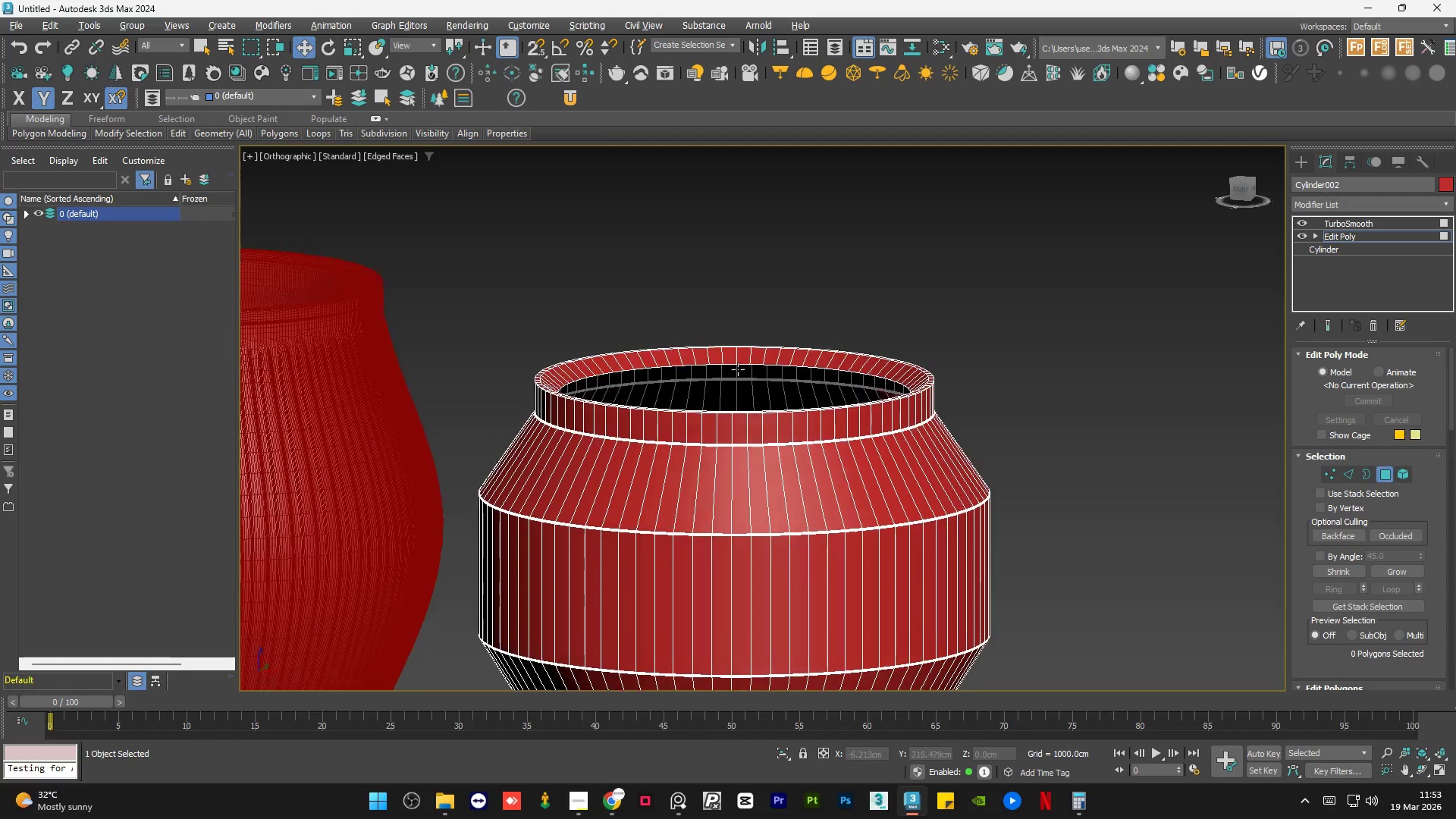 
key(Alt+AltLeft)
 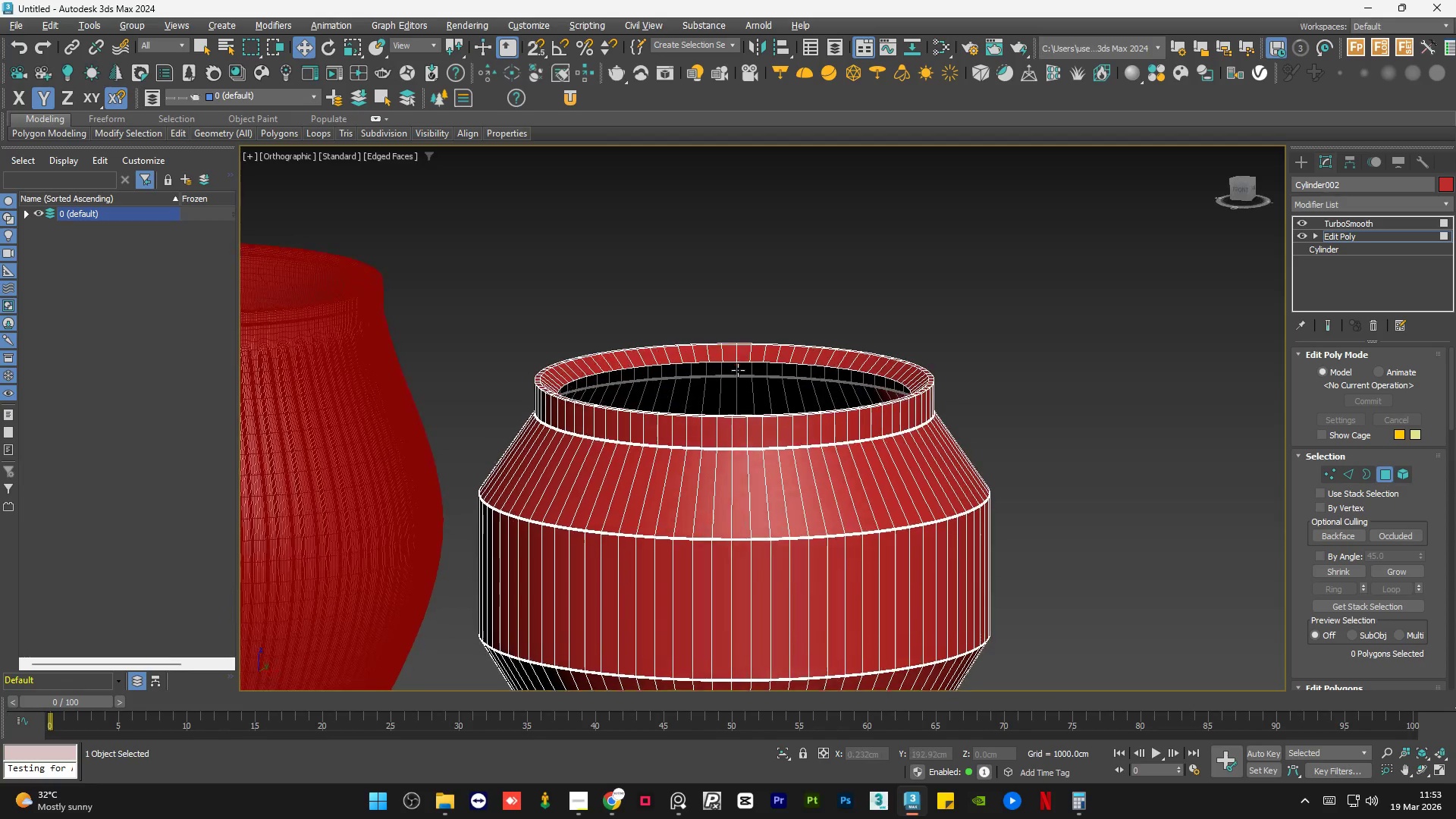 
key(Alt+AltLeft)
 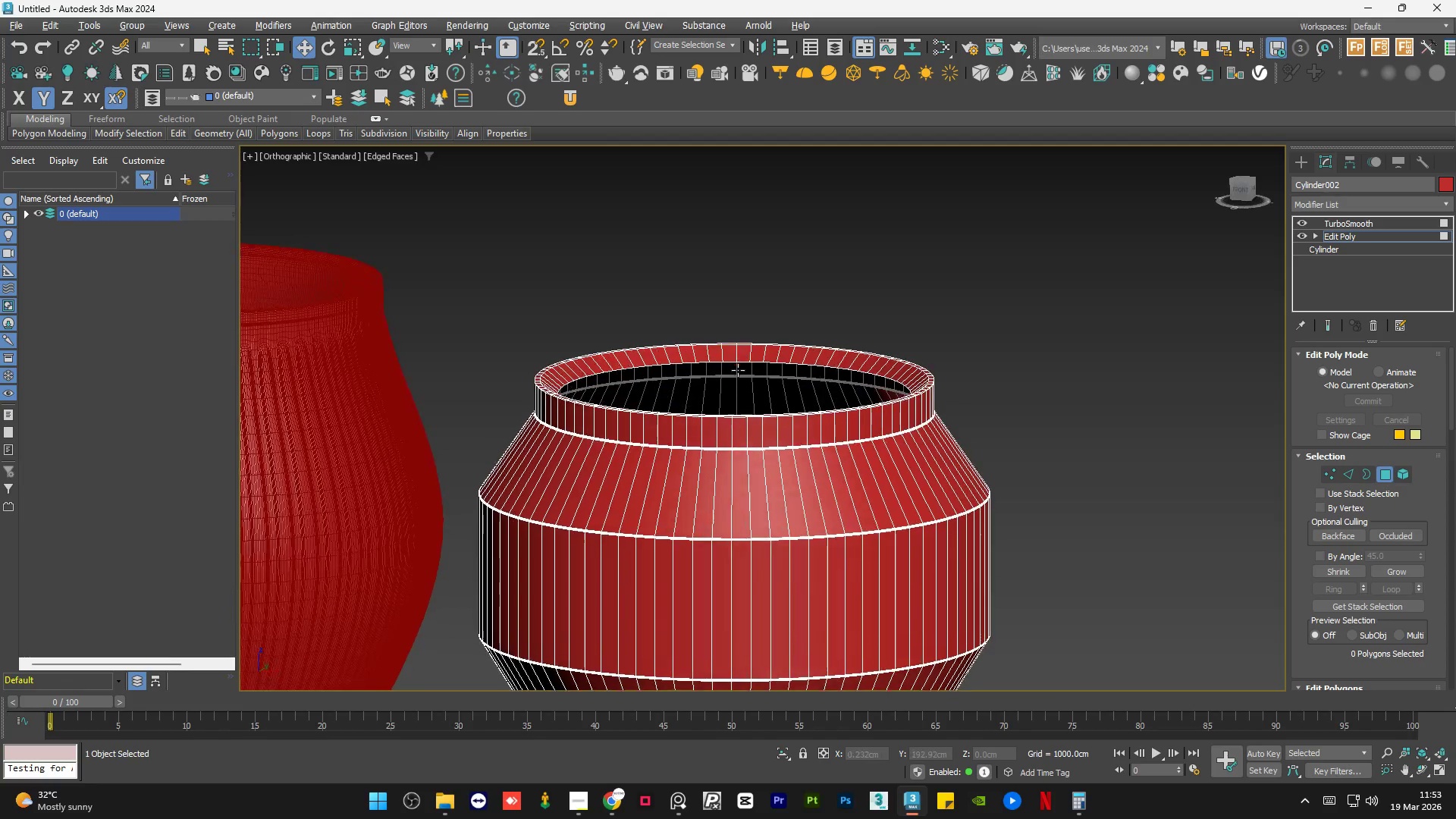 
key(Alt+AltLeft)
 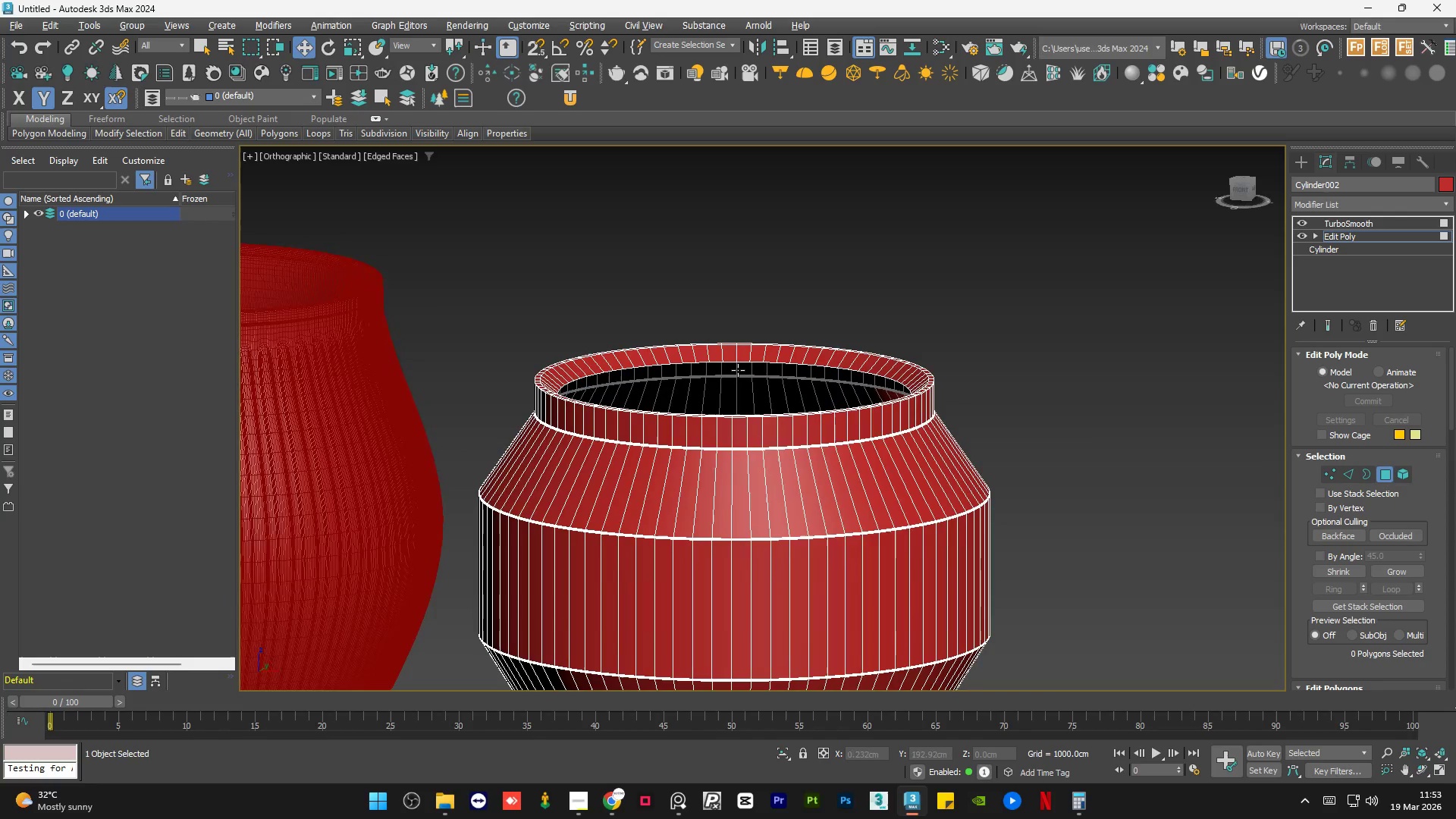 
key(Alt+AltLeft)
 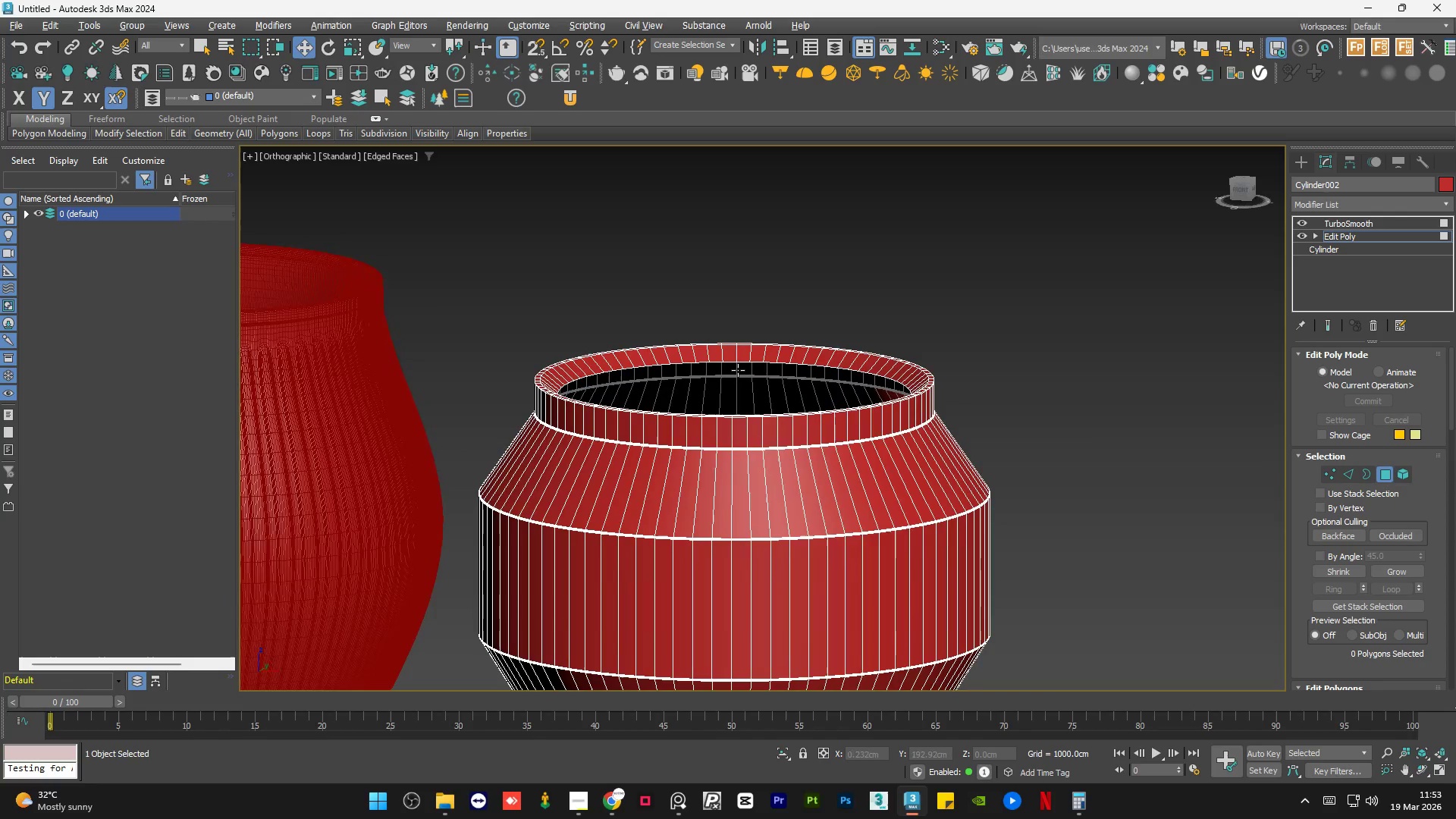 
key(Alt+AltLeft)
 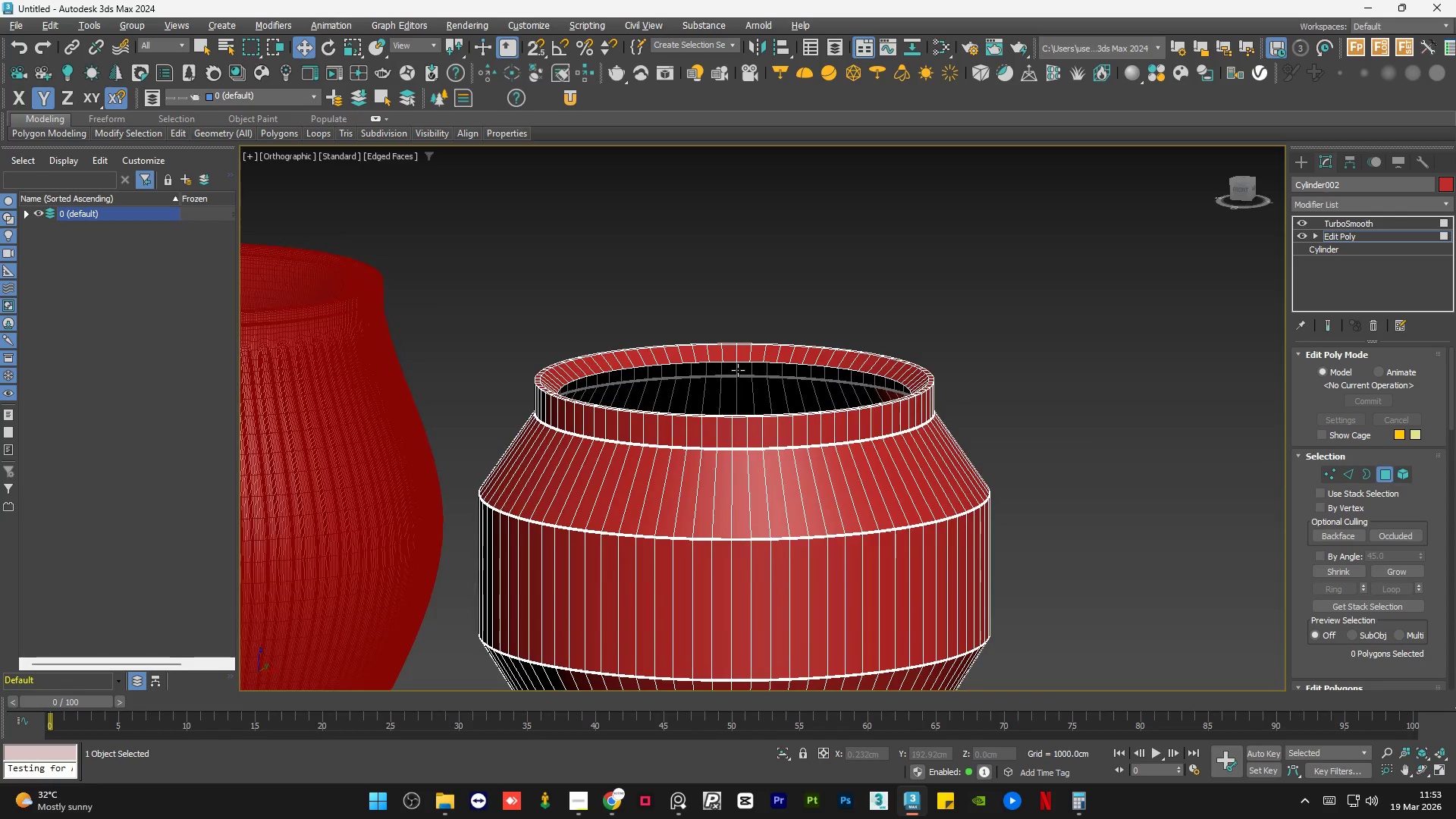 
key(Alt+AltLeft)
 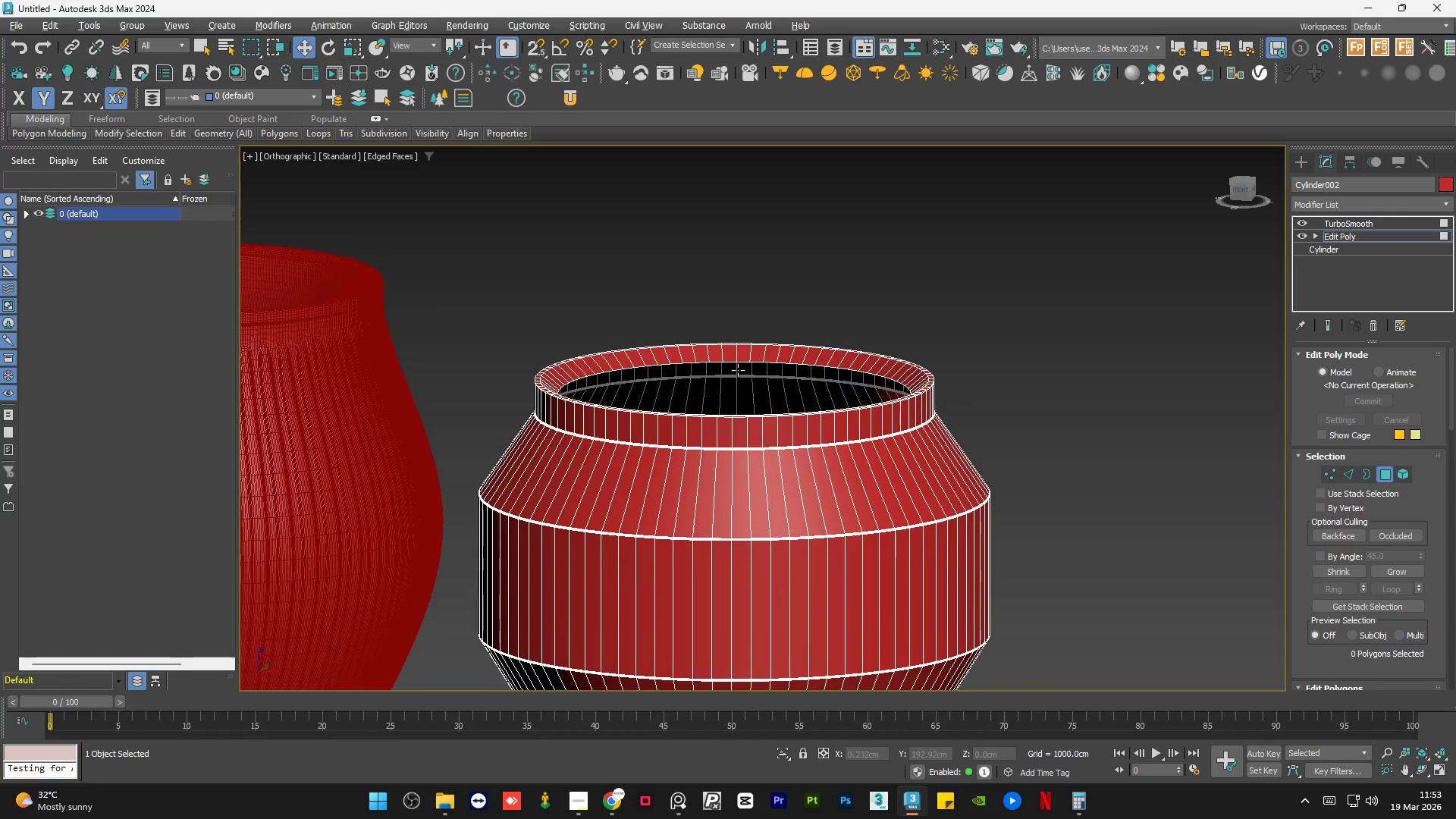 
key(Alt+AltLeft)
 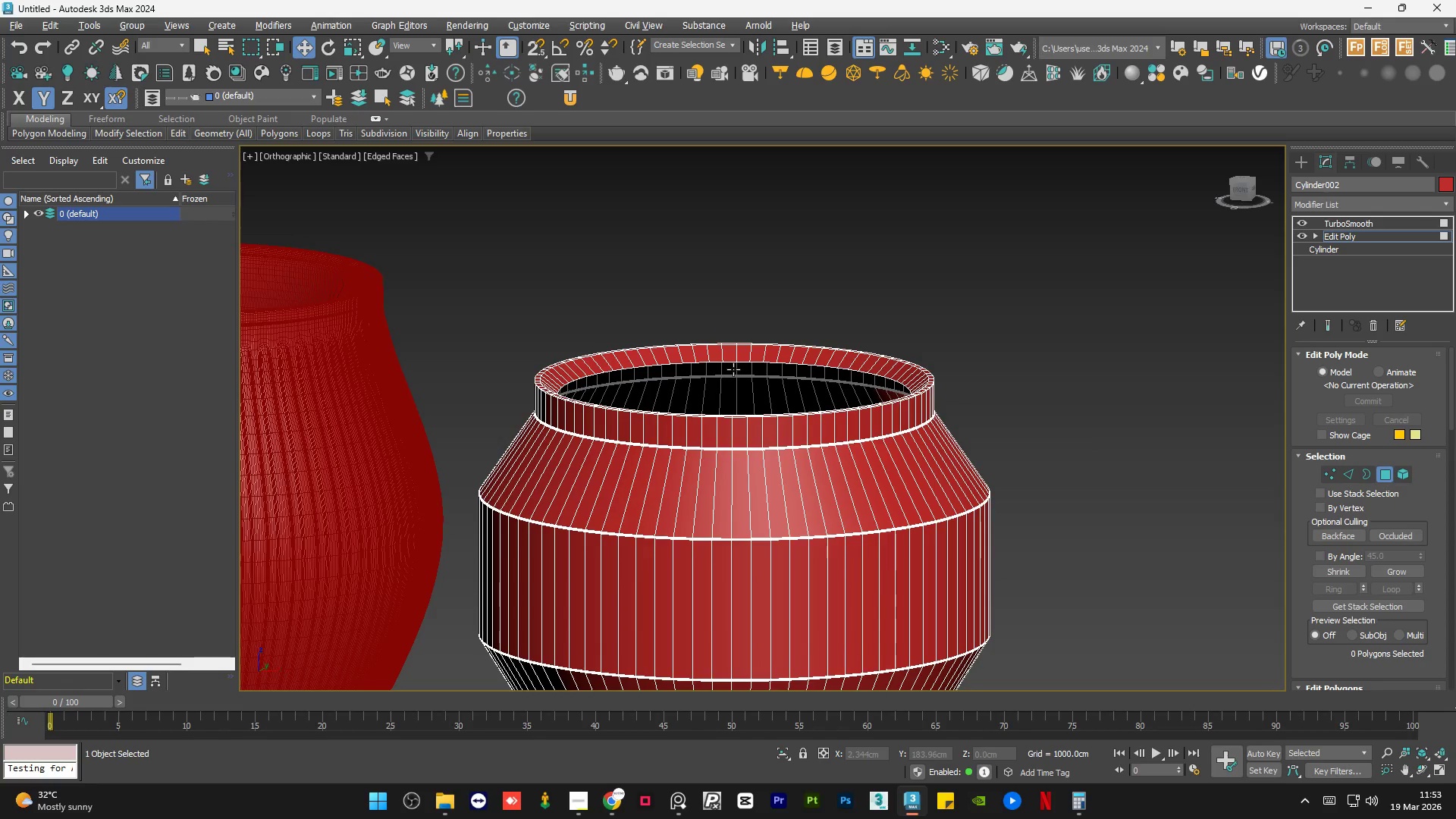 
hold_key(key=AltLeft, duration=0.66)
 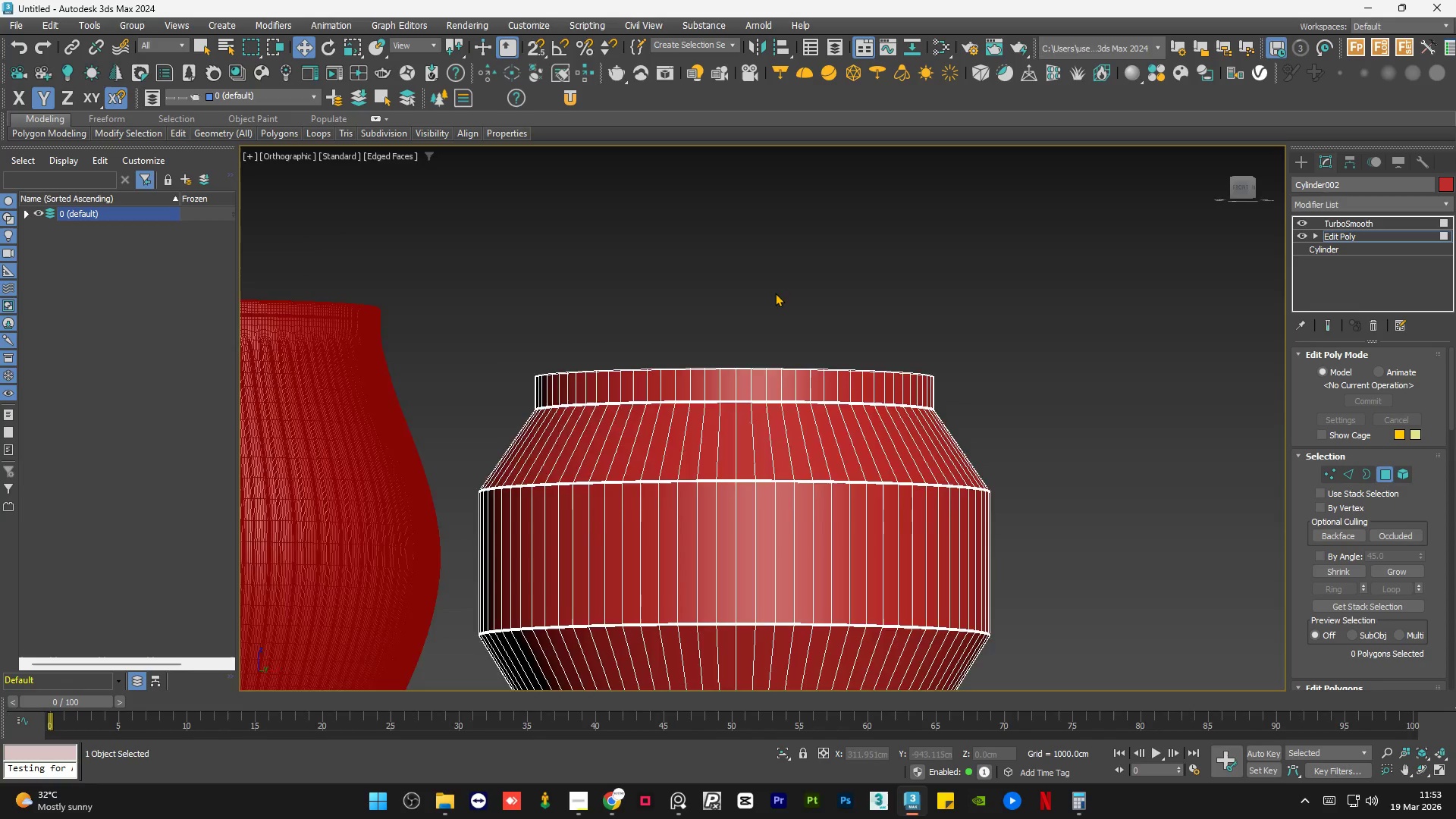 
hold_key(key=AltLeft, duration=1.22)
 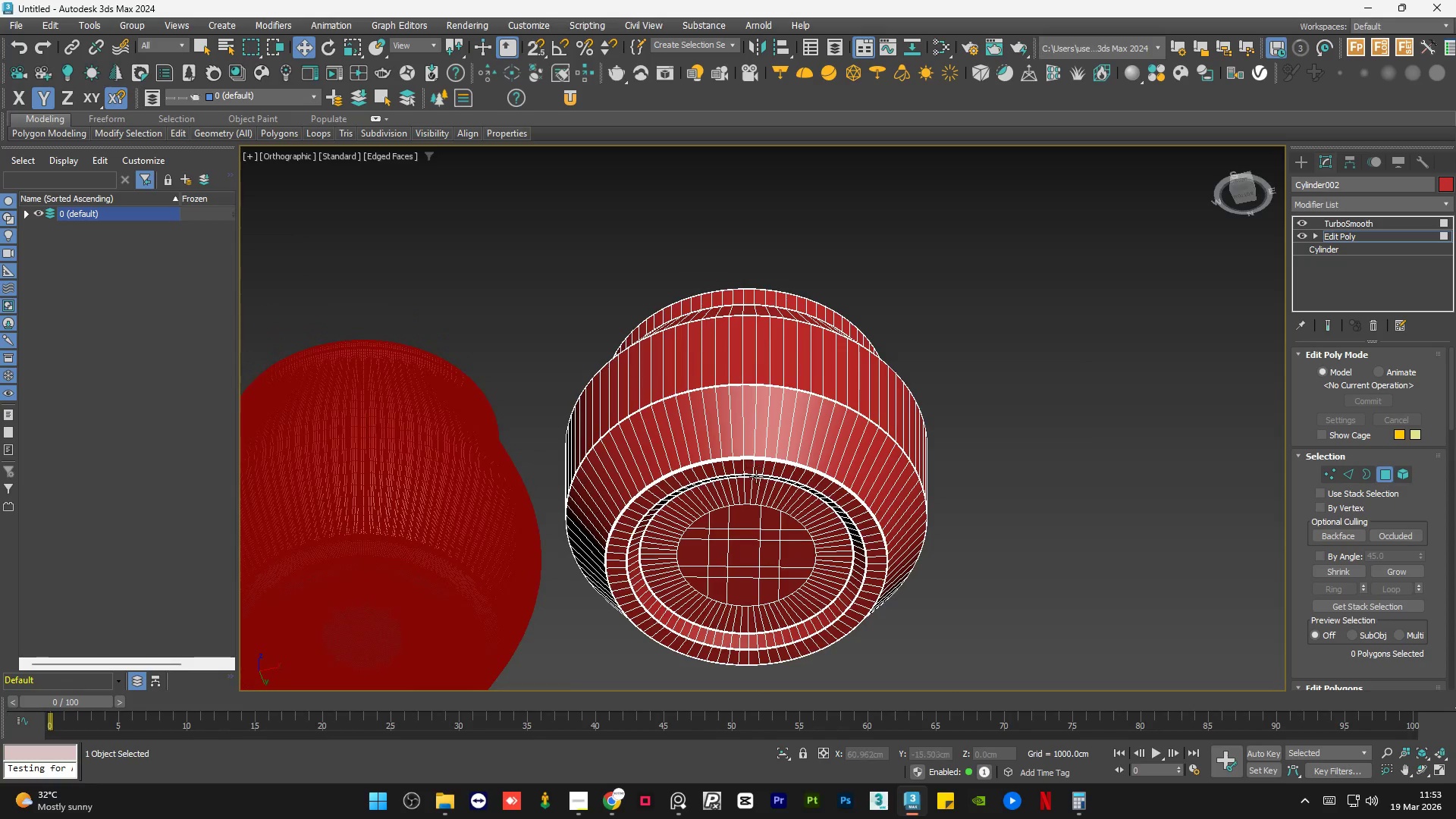 
scroll: coordinate [775, 293], scroll_direction: down, amount: 1.0
 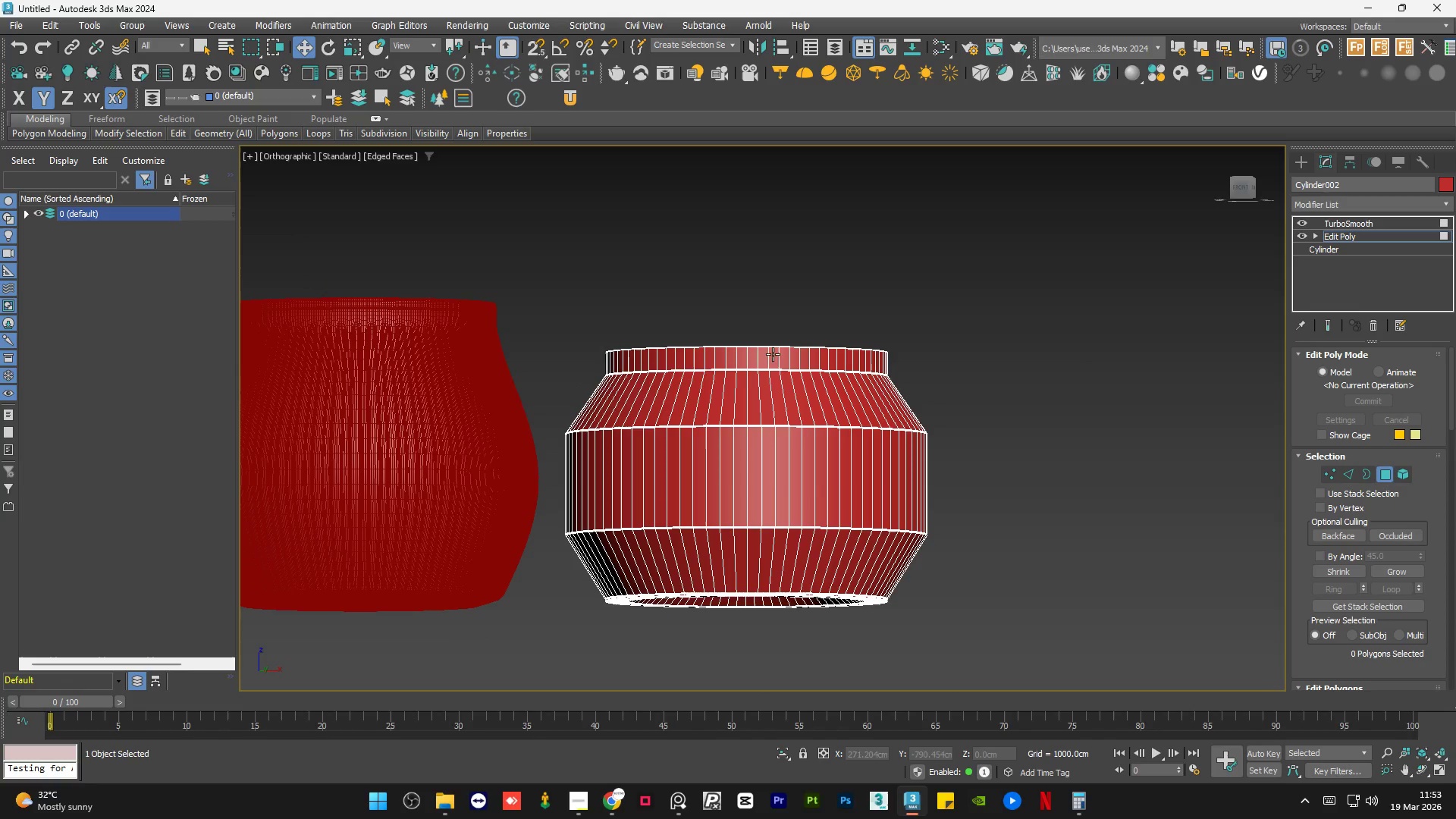 
scroll: coordinate [723, 441], scroll_direction: up, amount: 1.0
 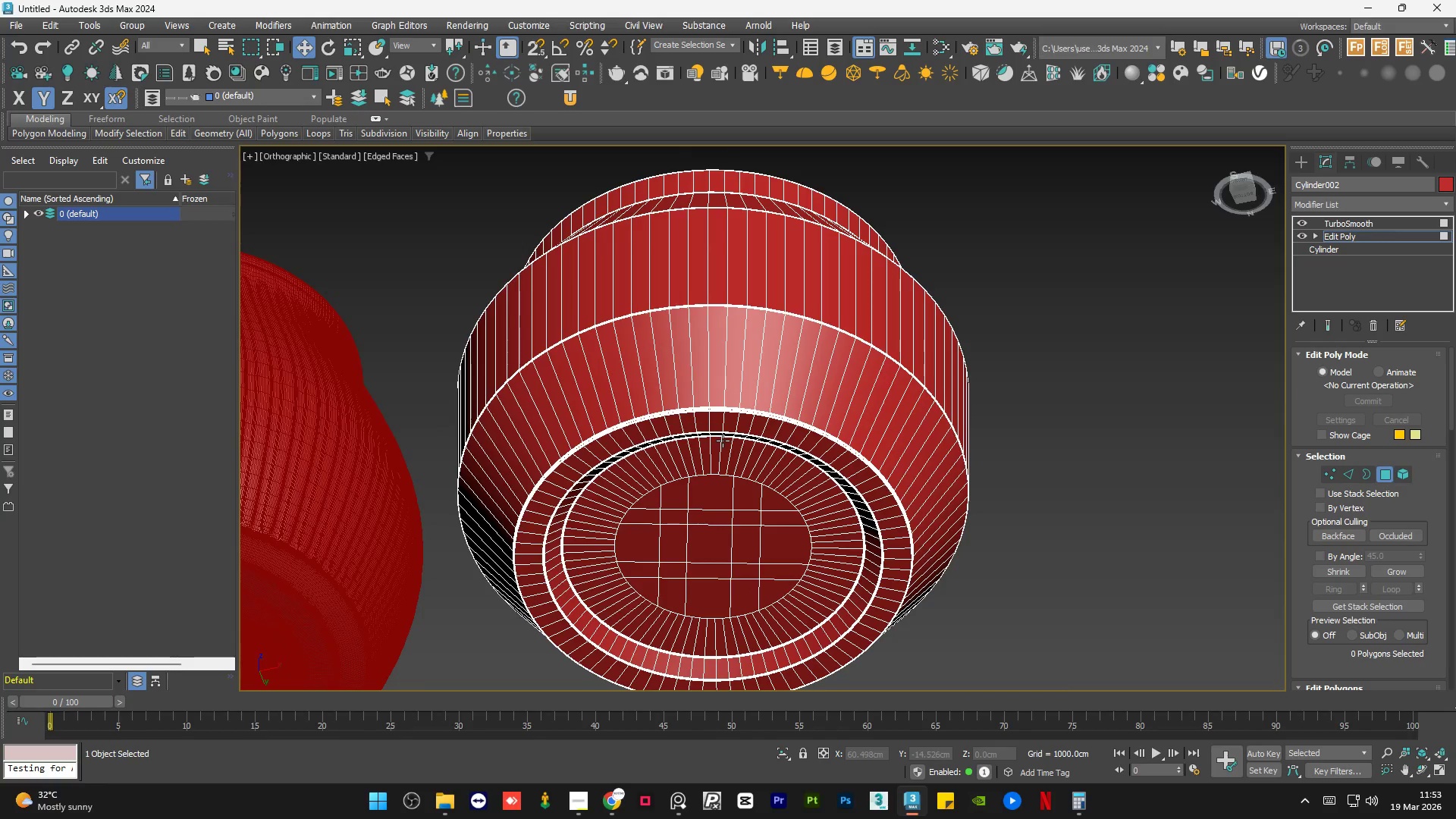 
hold_key(key=AltLeft, duration=1.3)
 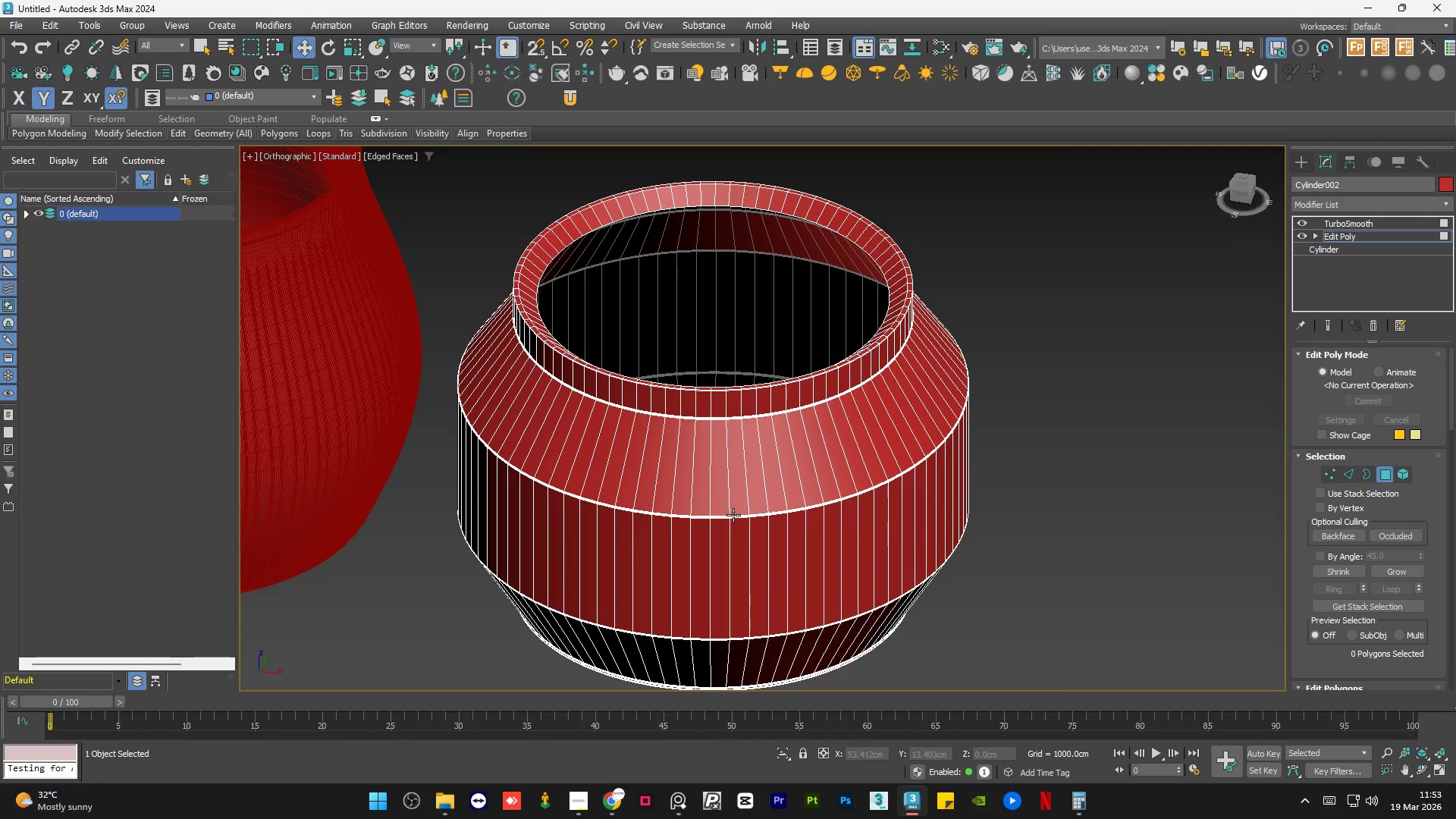 
scroll: coordinate [503, 434], scroll_direction: down, amount: 6.0
 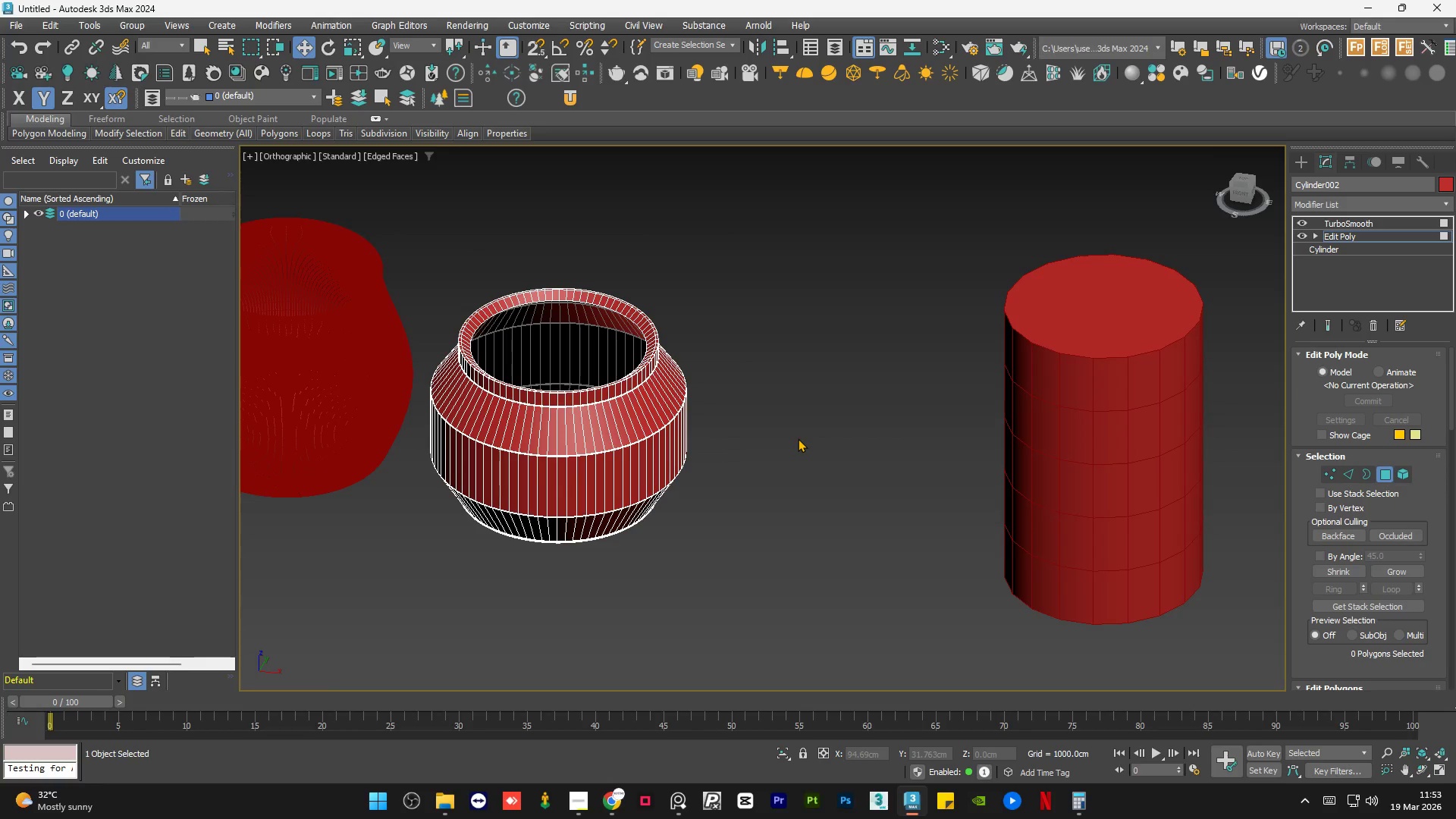 
wait(9.11)
 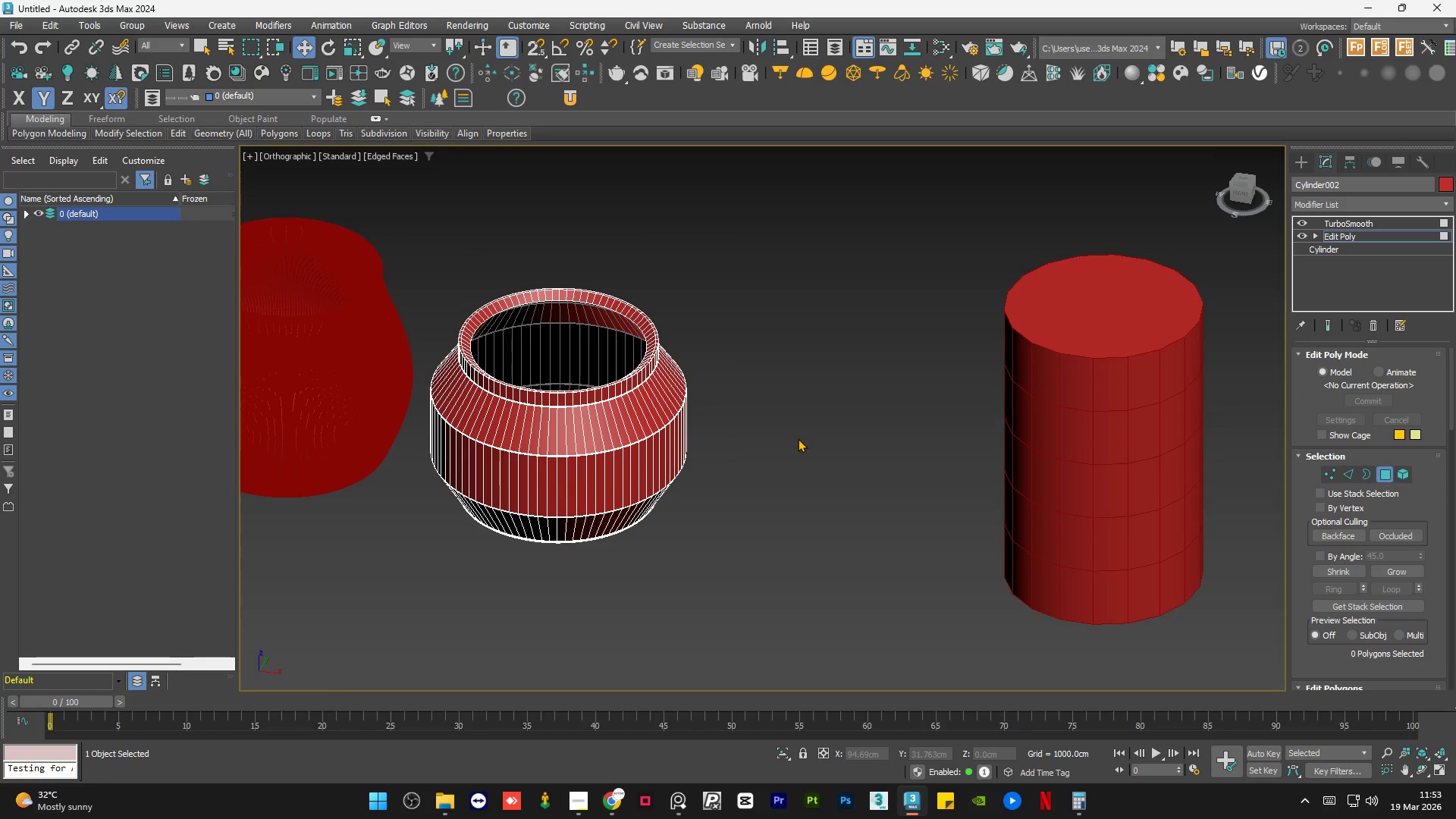 
left_click([1239, 191])
 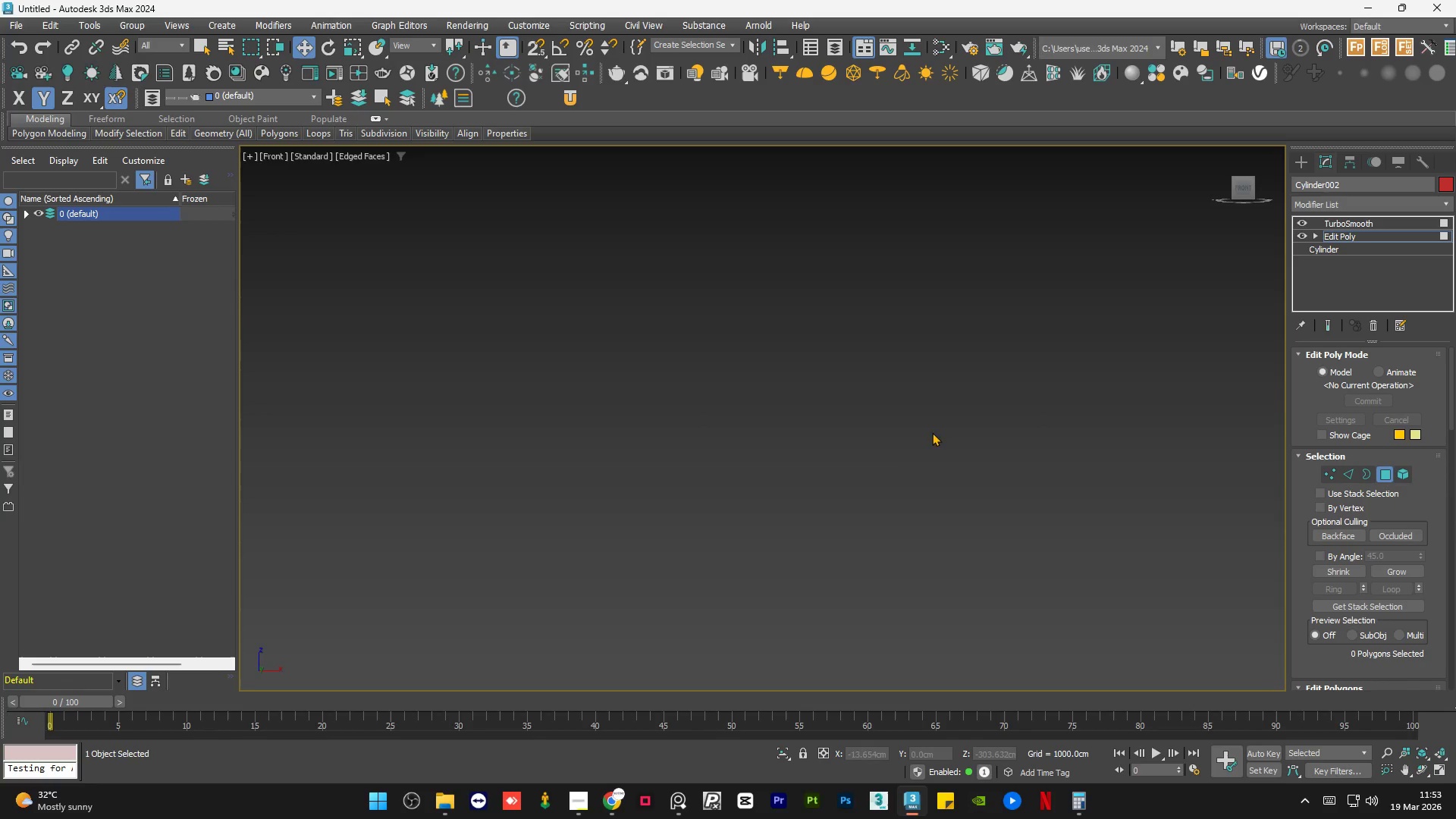 
key(Z)
 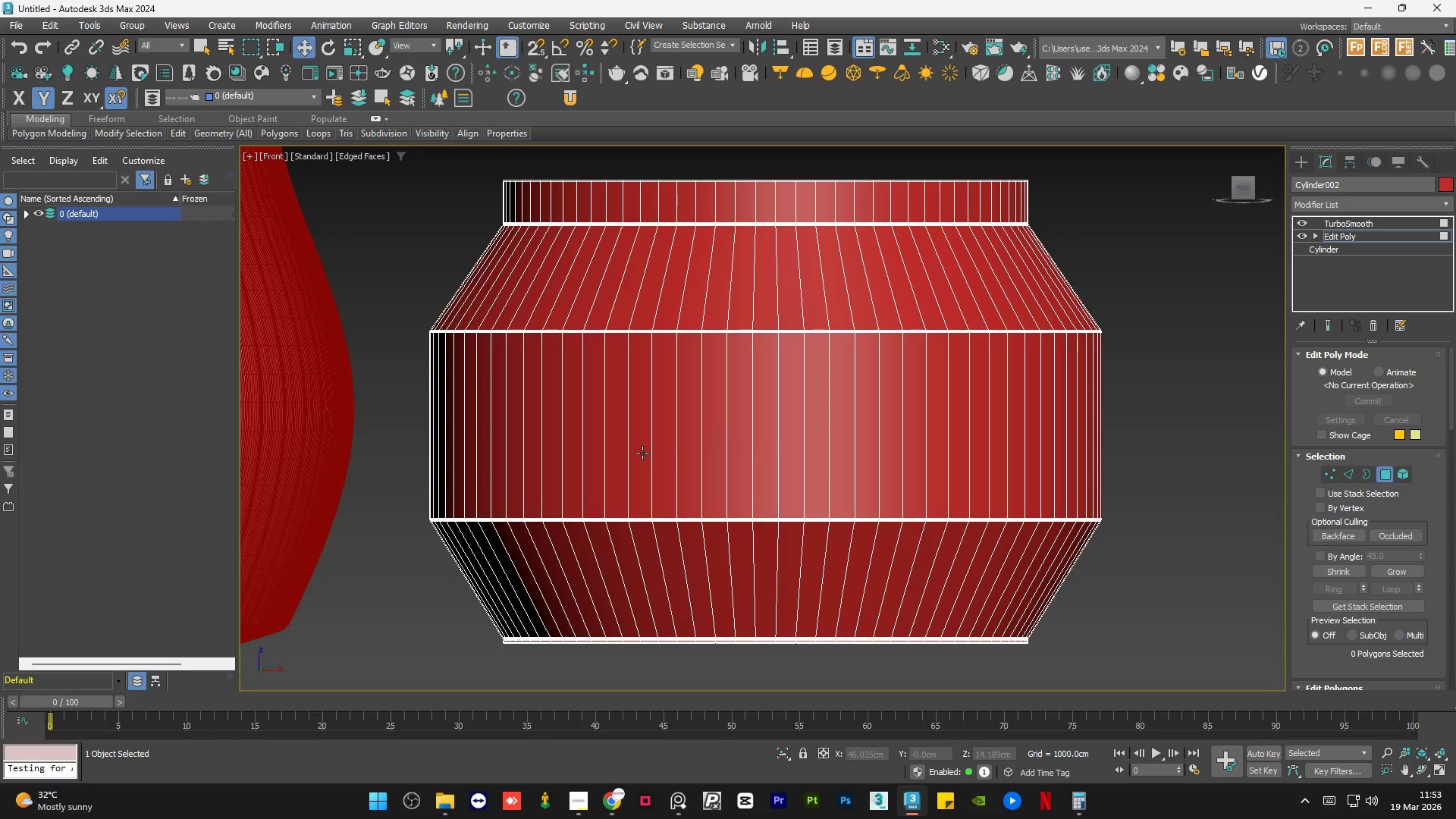 
wait(9.02)
 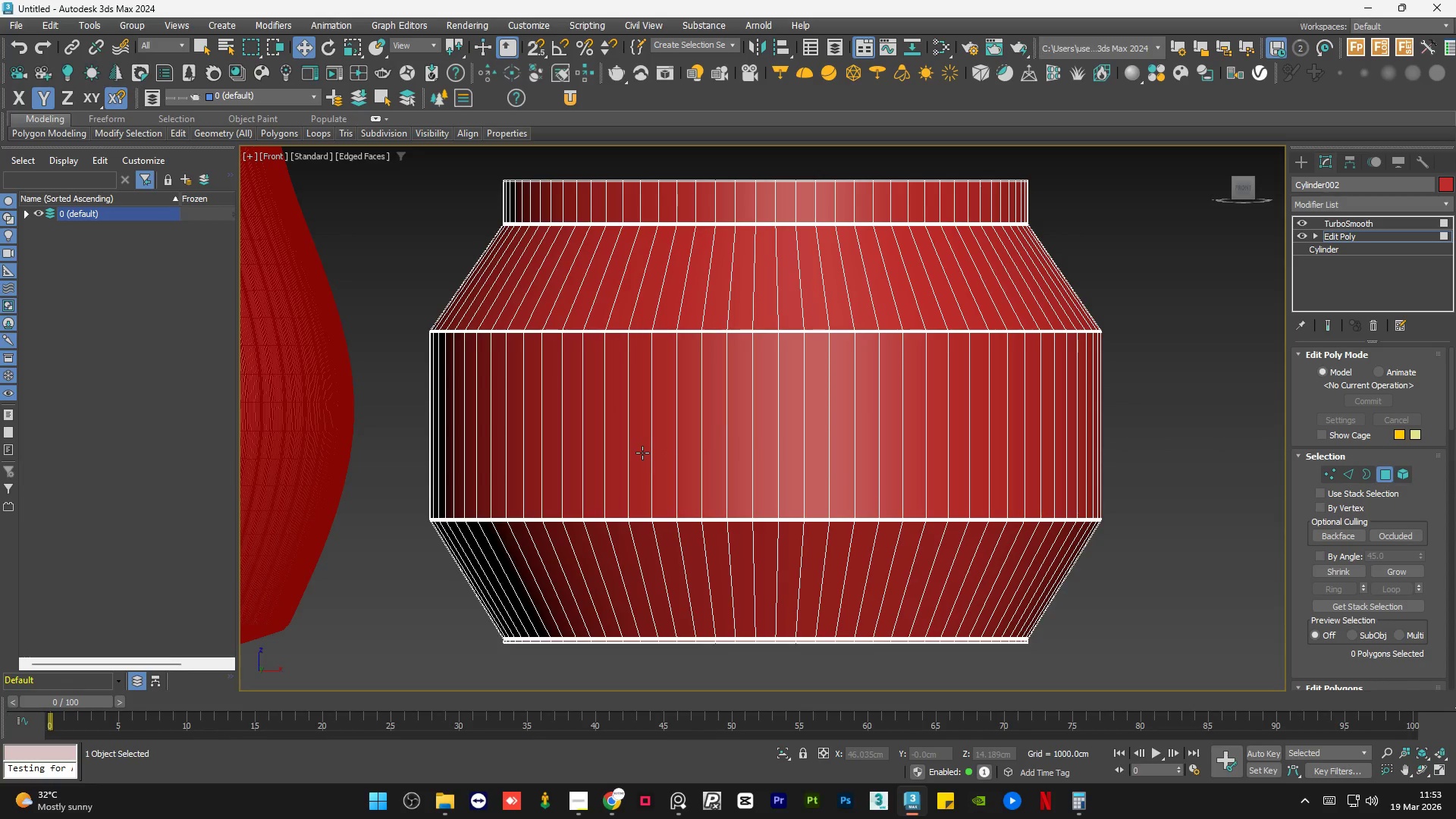 
scroll: coordinate [570, 437], scroll_direction: down, amount: 1.0
 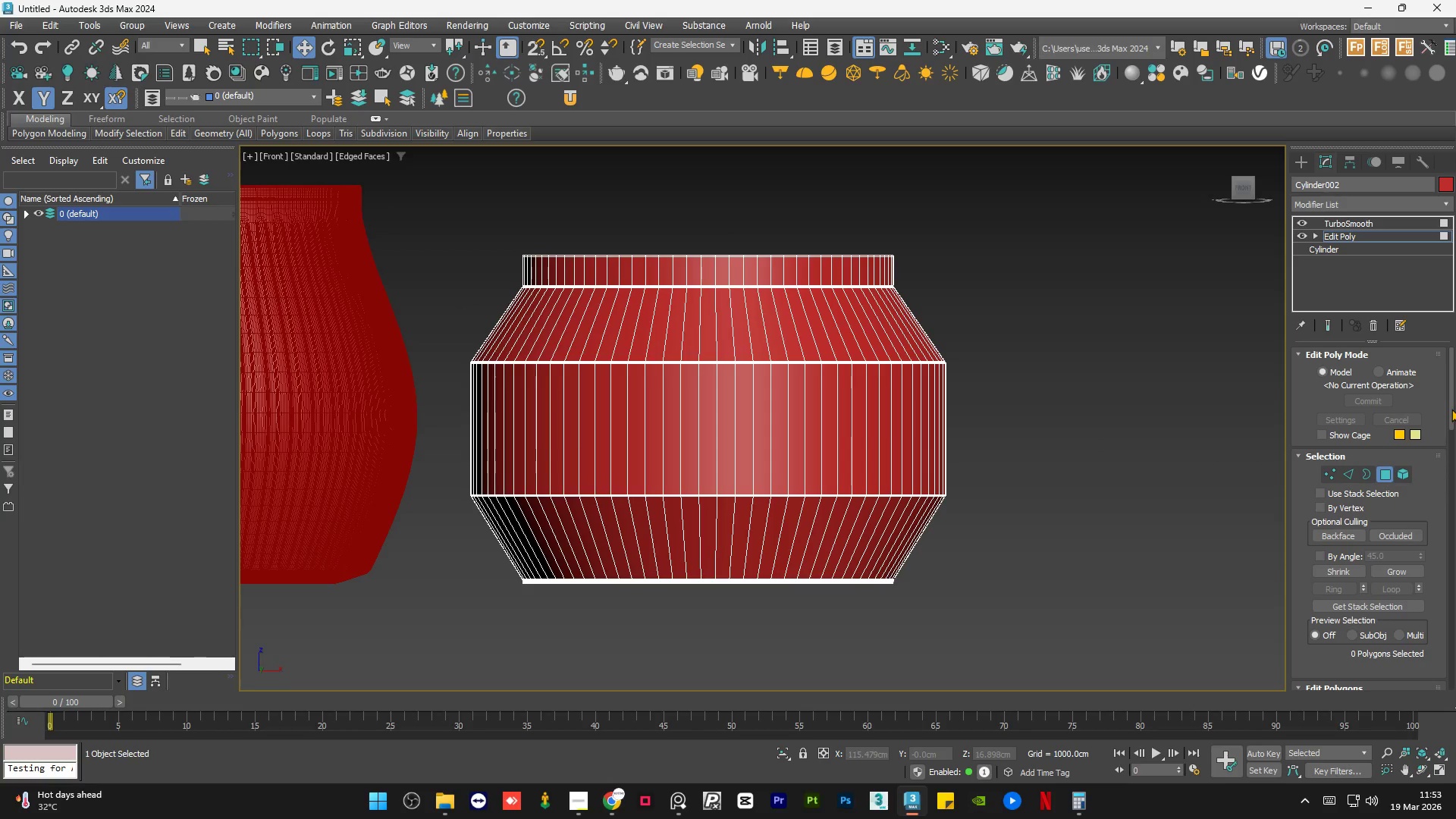 
wait(5.31)
 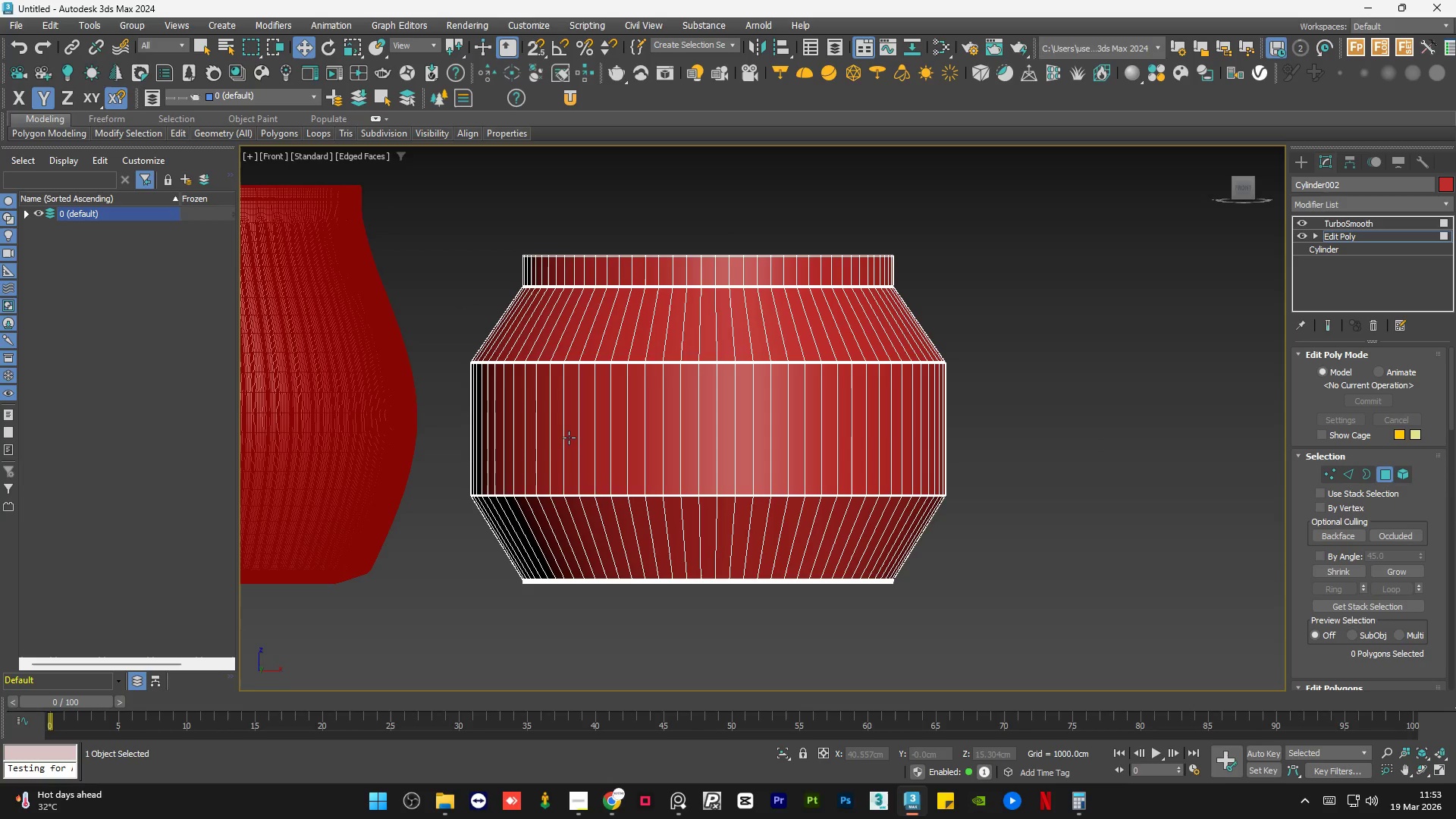 
left_click([1018, 392])
 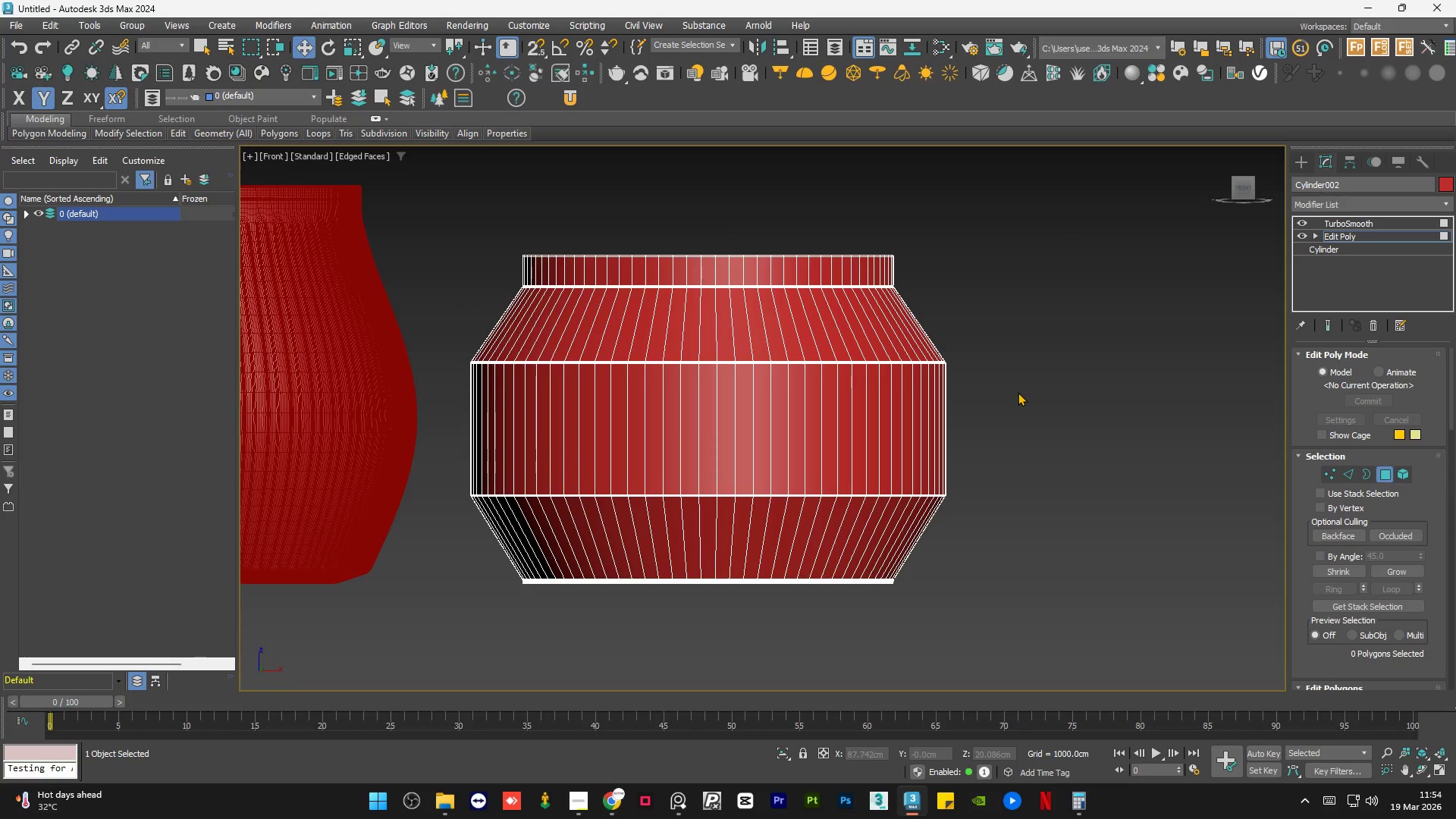 
wait(35.17)
 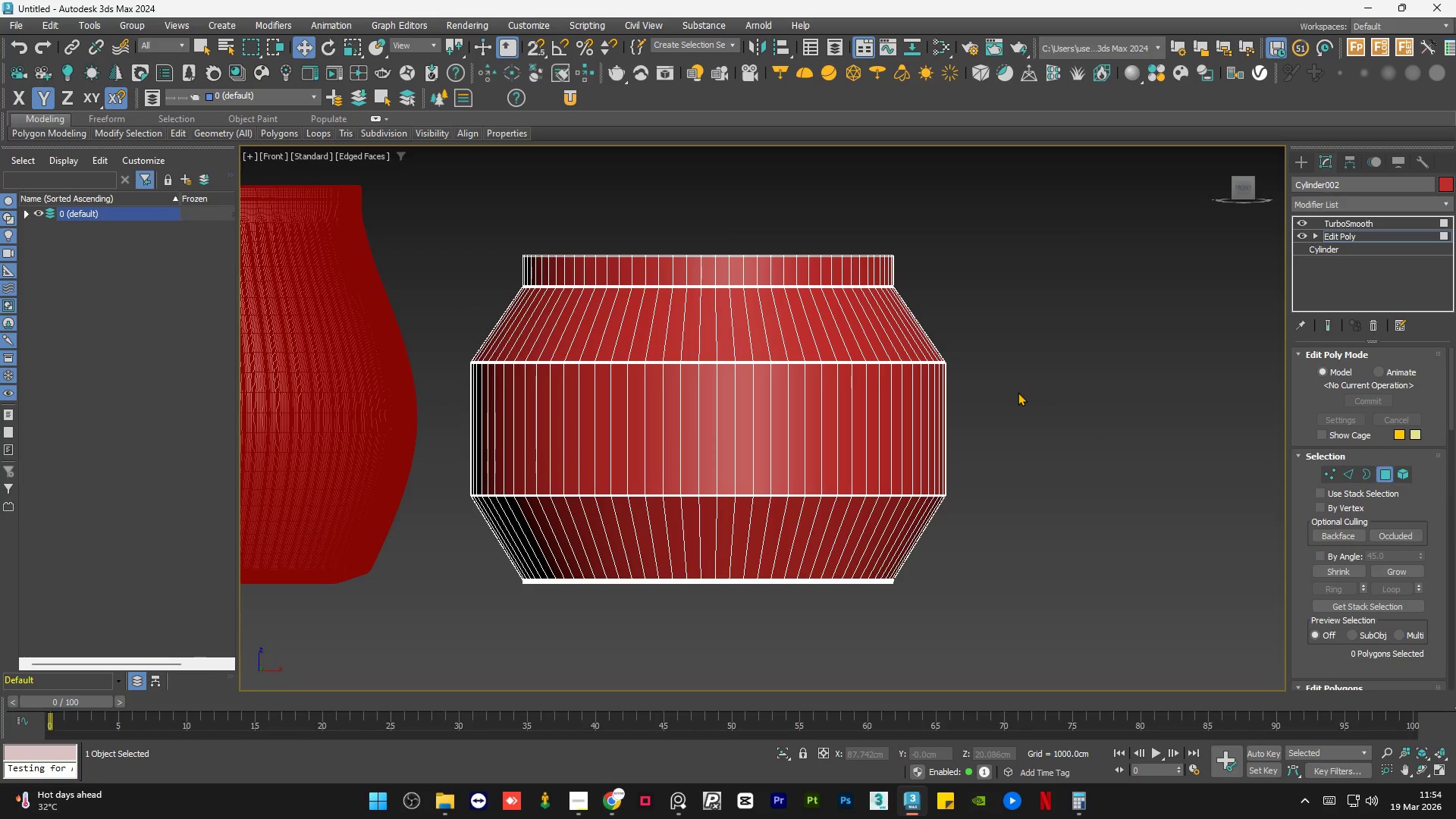 
scroll: coordinate [1025, 388], scroll_direction: down, amount: 1.0
 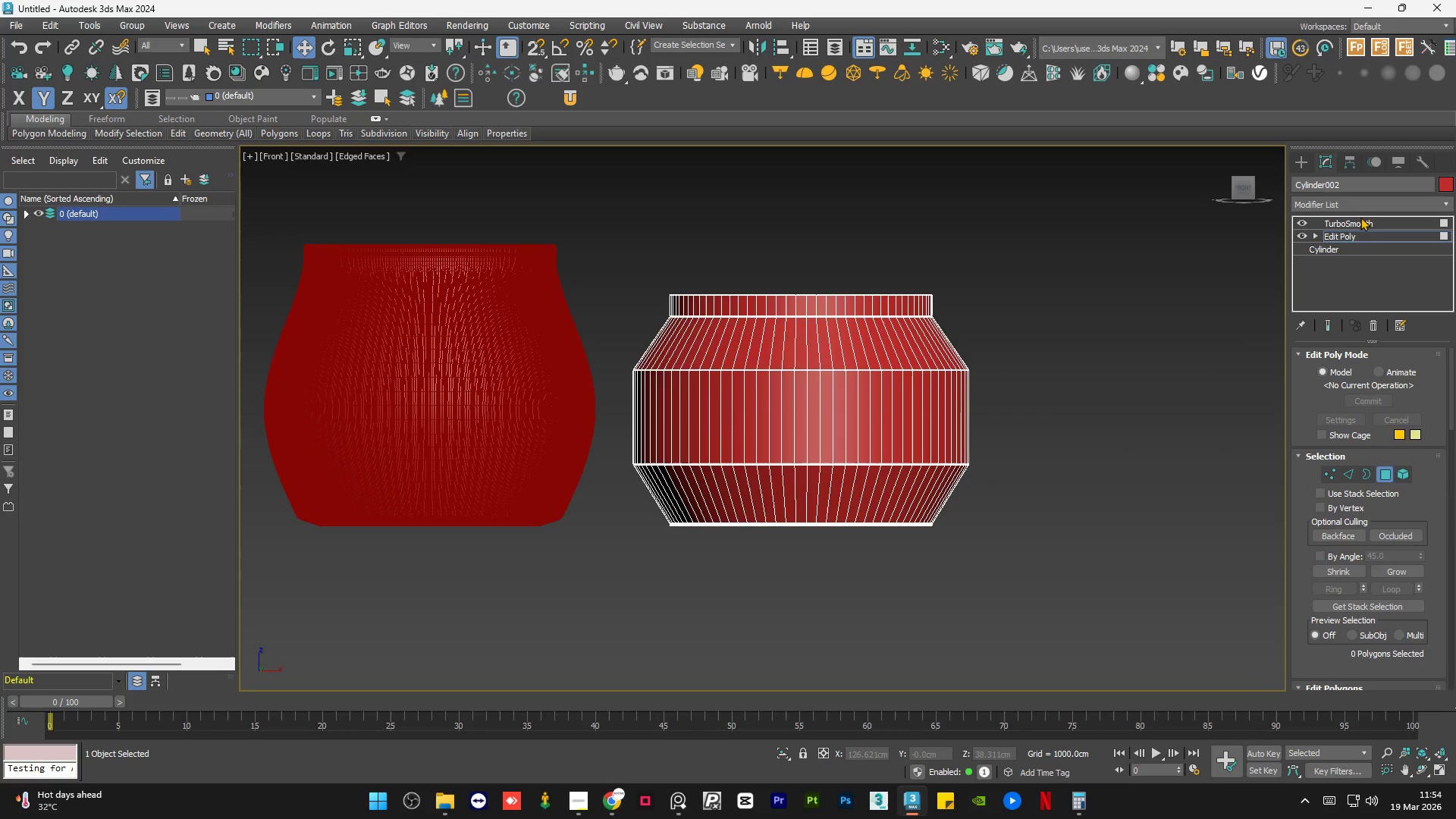 
left_click([1358, 224])
 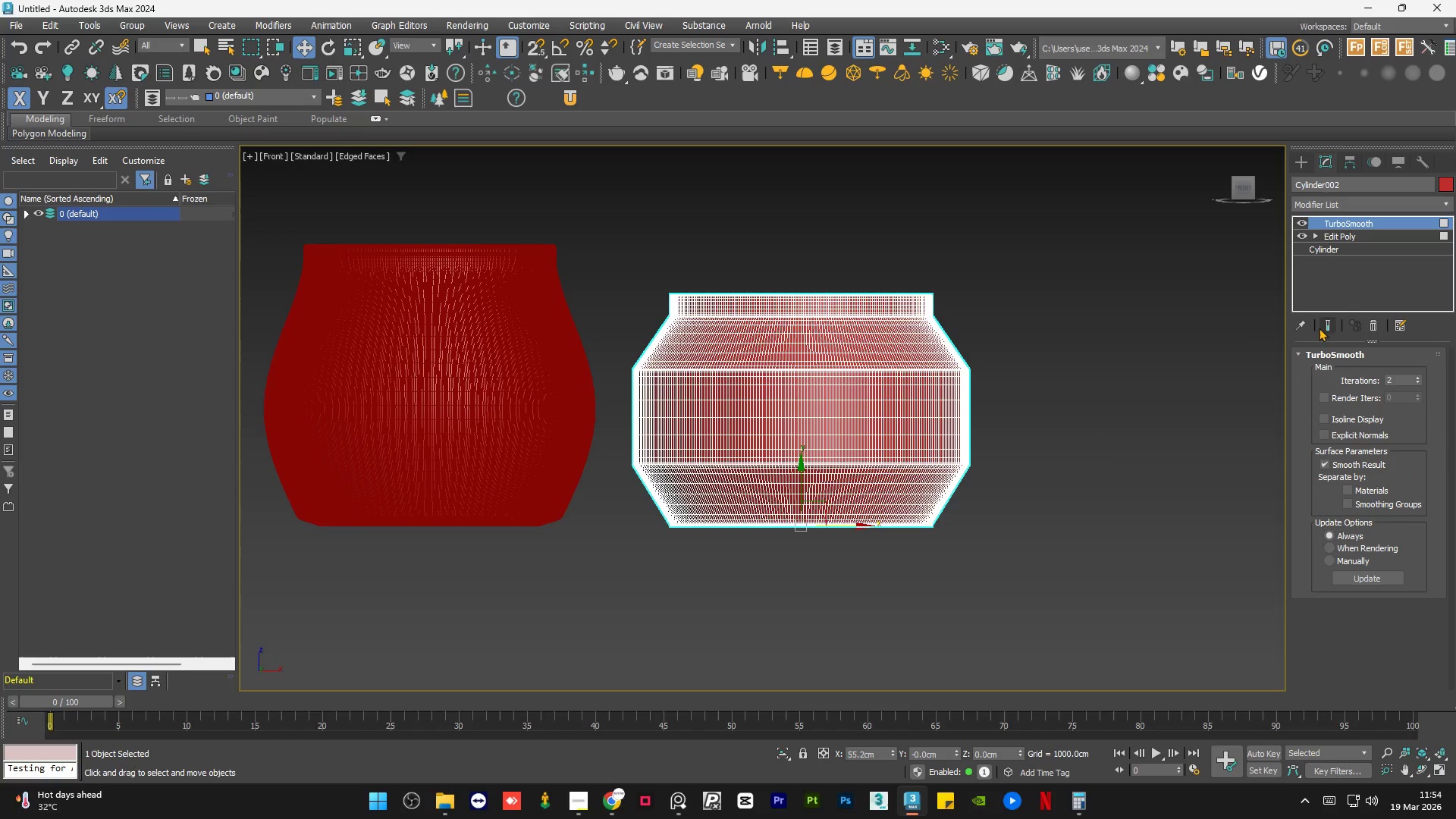 
left_click([1324, 325])
 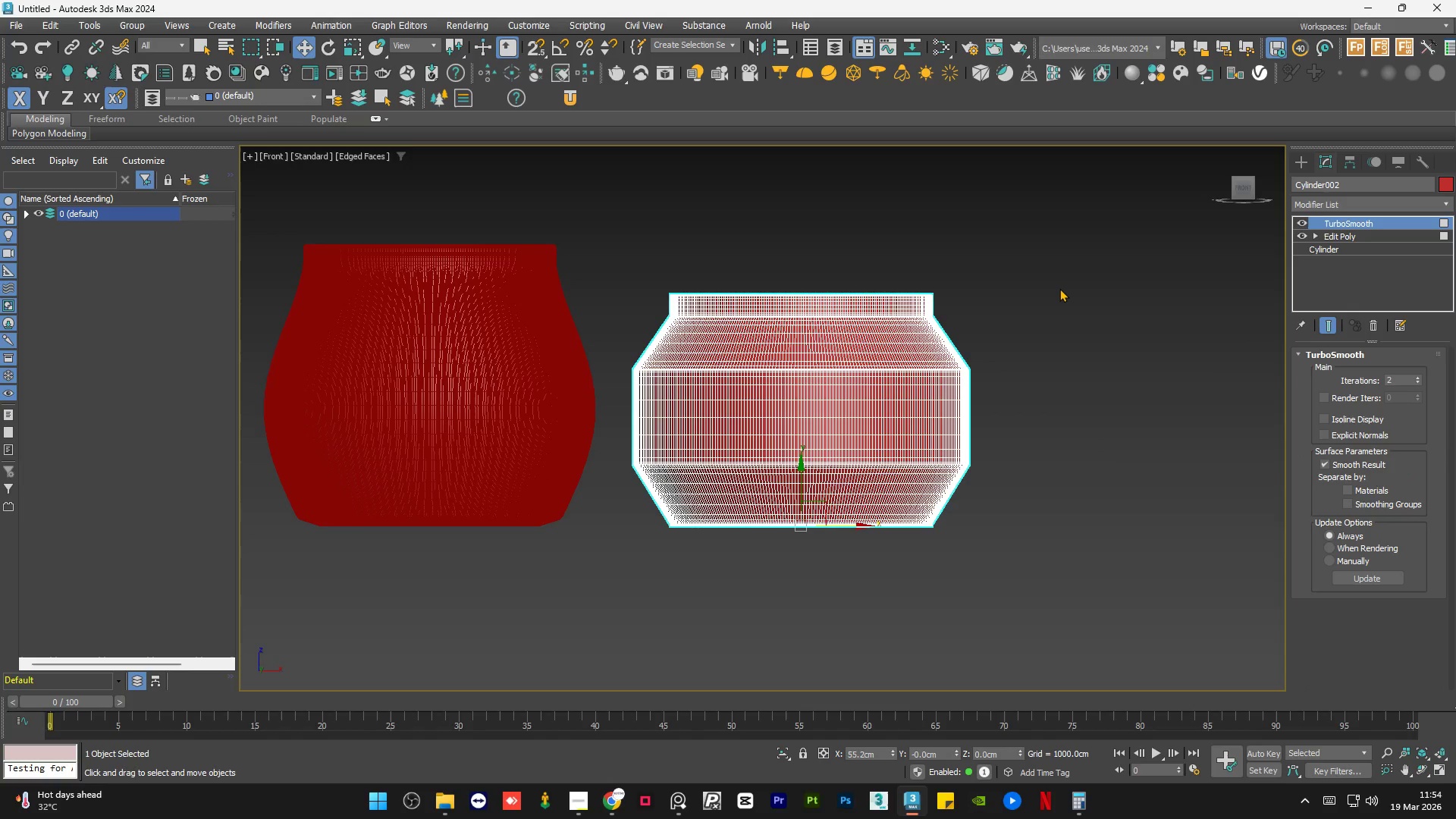 
key(F4)
 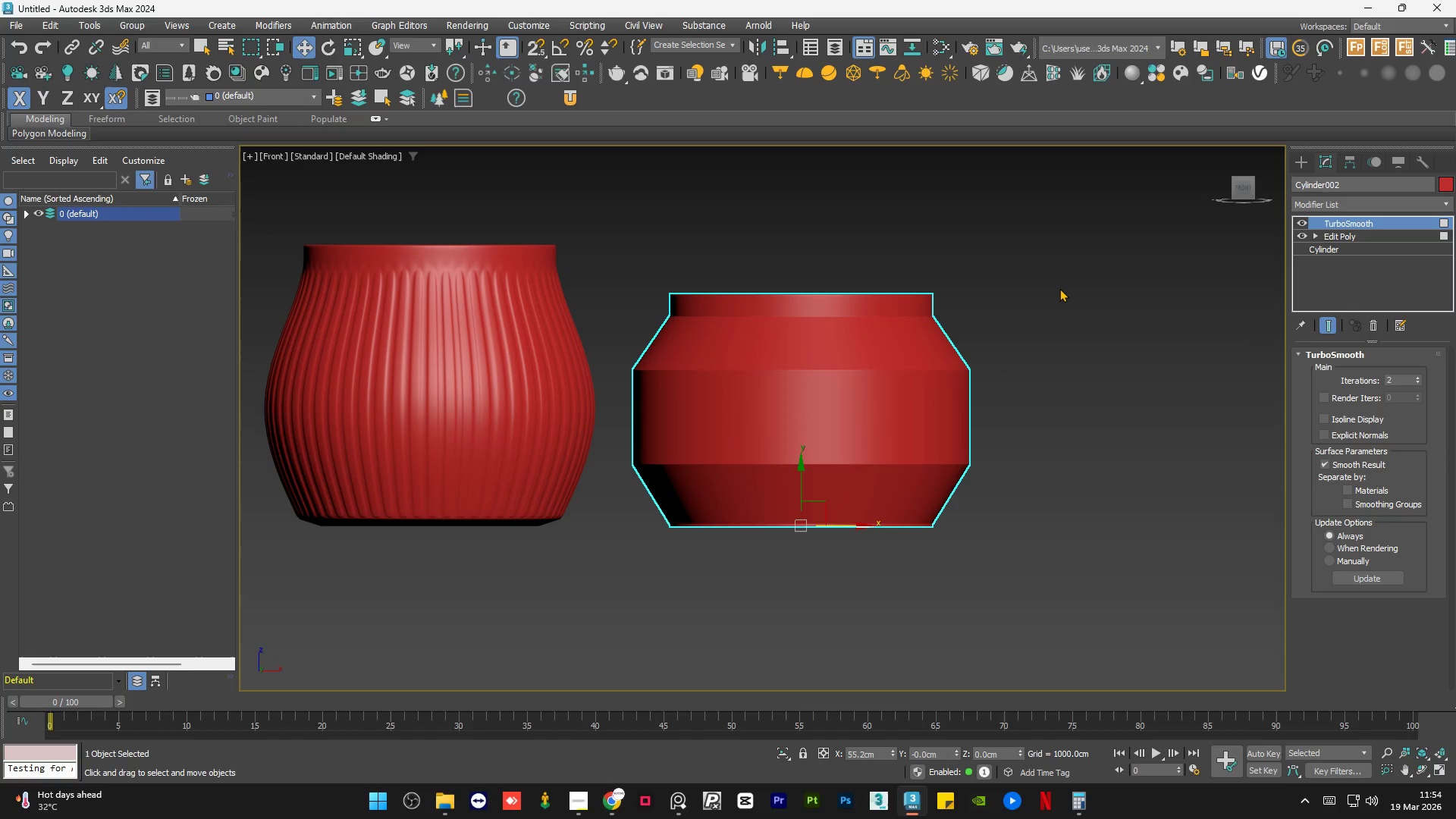 
wait(8.14)
 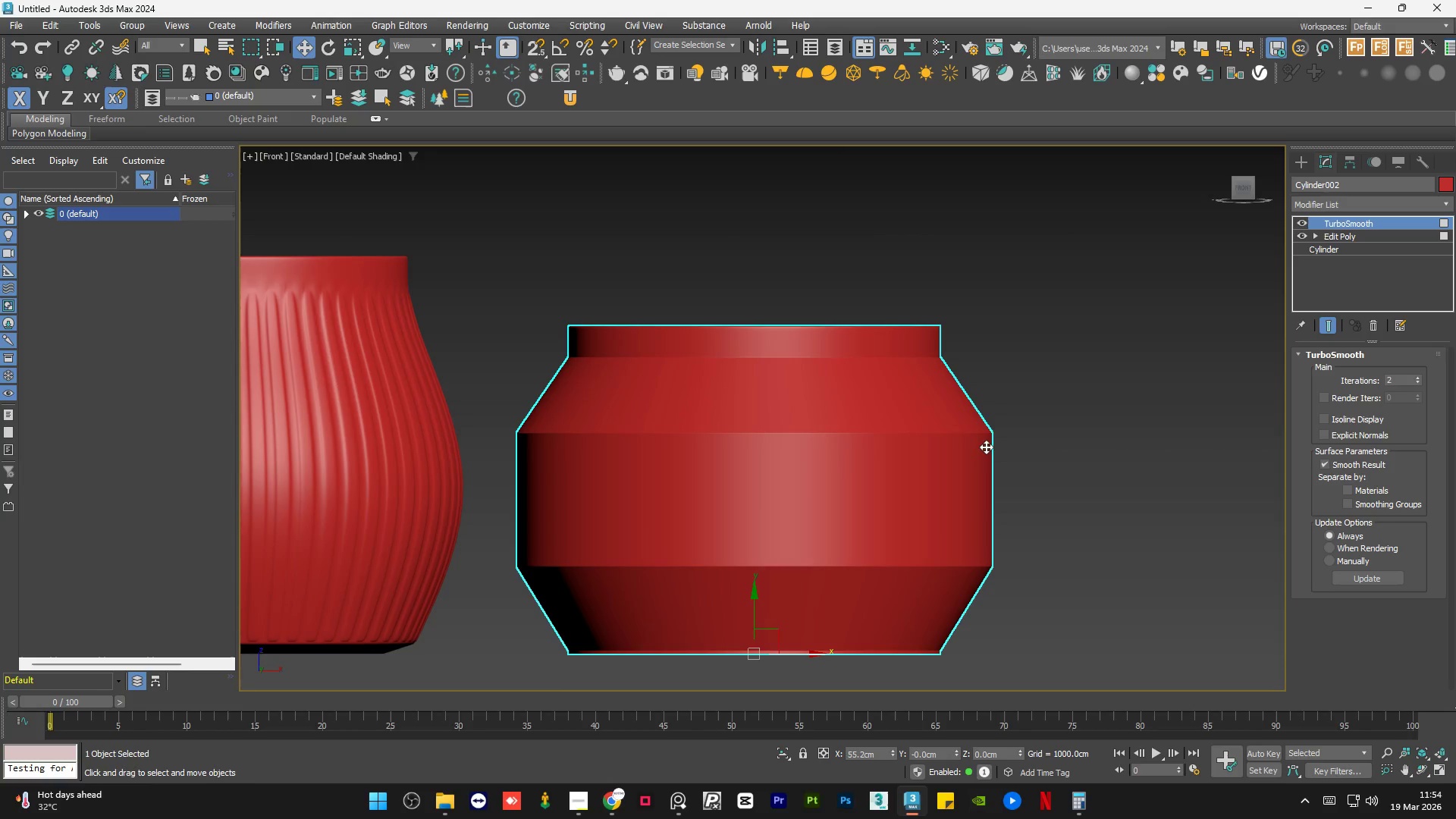 
hold_key(key=AltLeft, duration=0.75)
 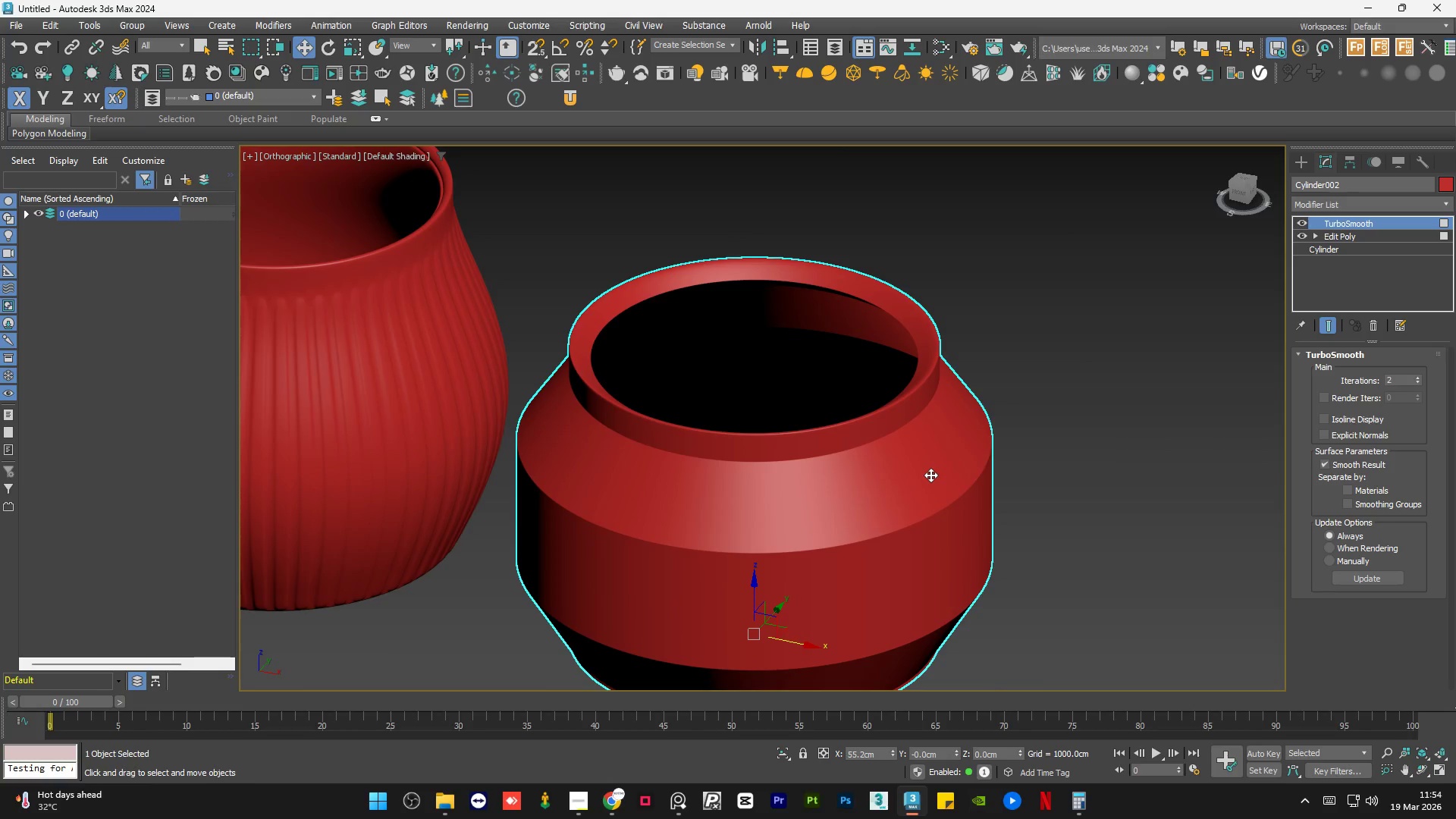 
scroll: coordinate [986, 444], scroll_direction: up, amount: 1.0
 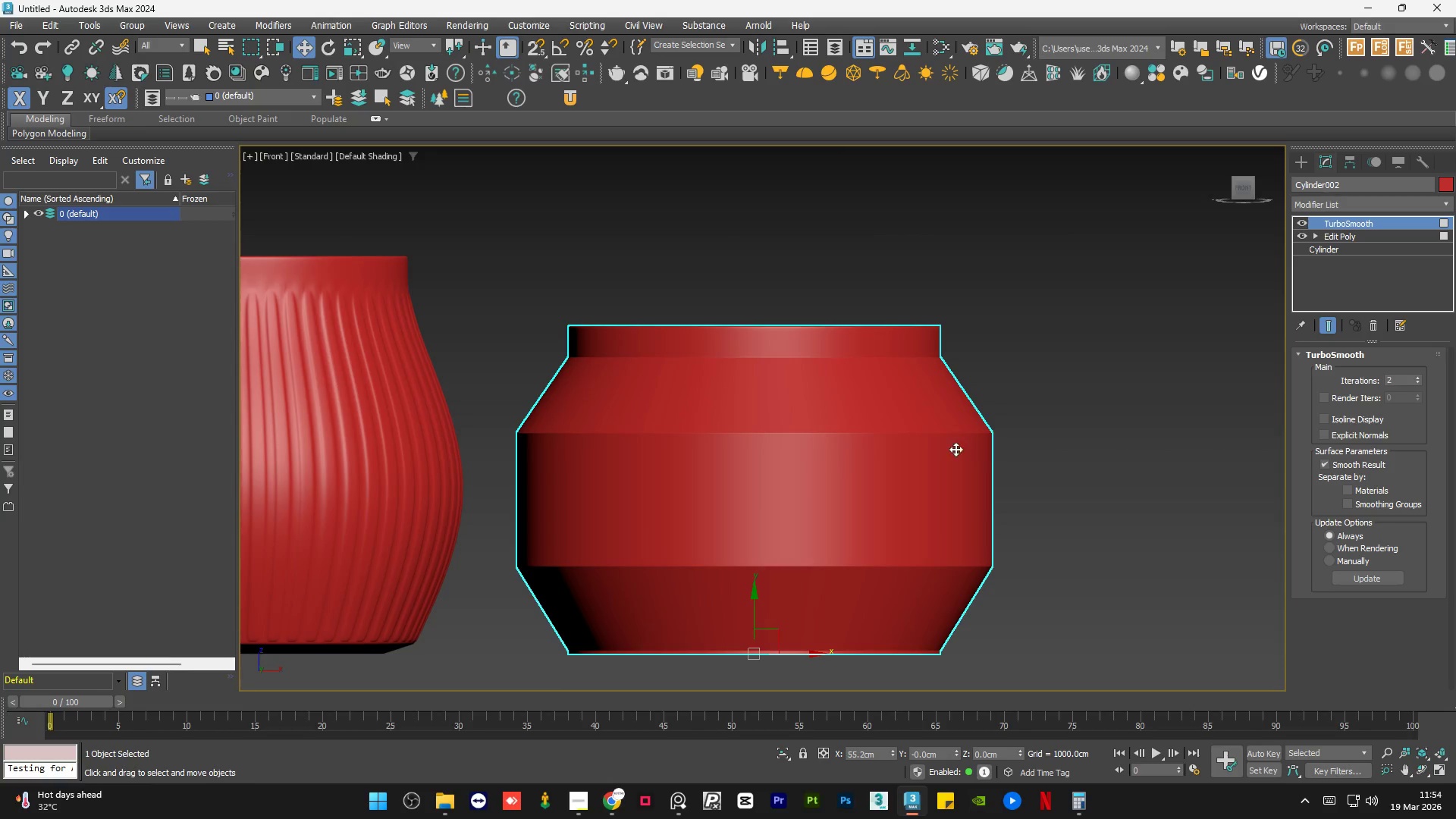 
scroll: coordinate [931, 475], scroll_direction: down, amount: 1.0
 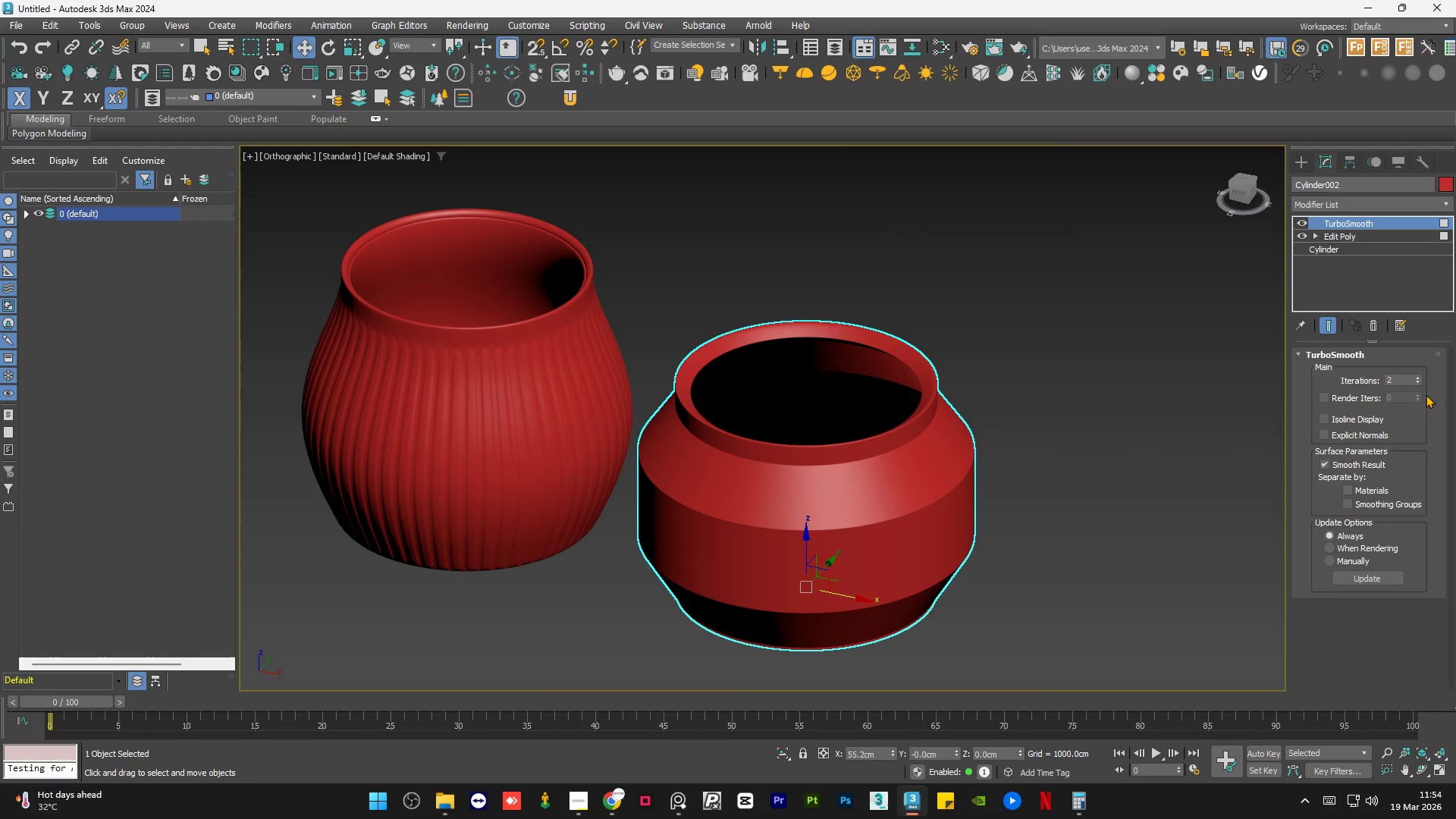 
left_click([1416, 376])
 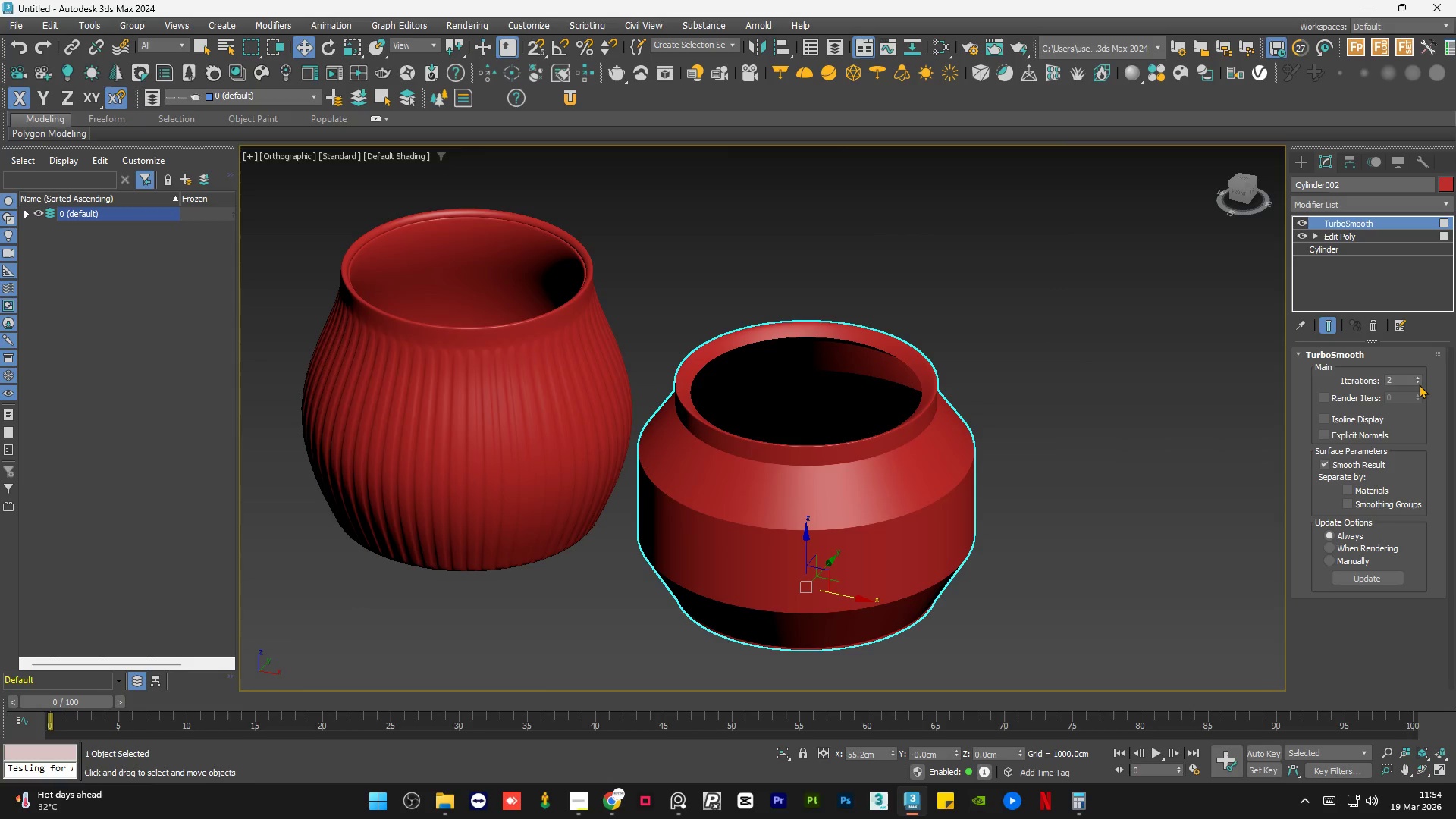 
double_click([1419, 384])
 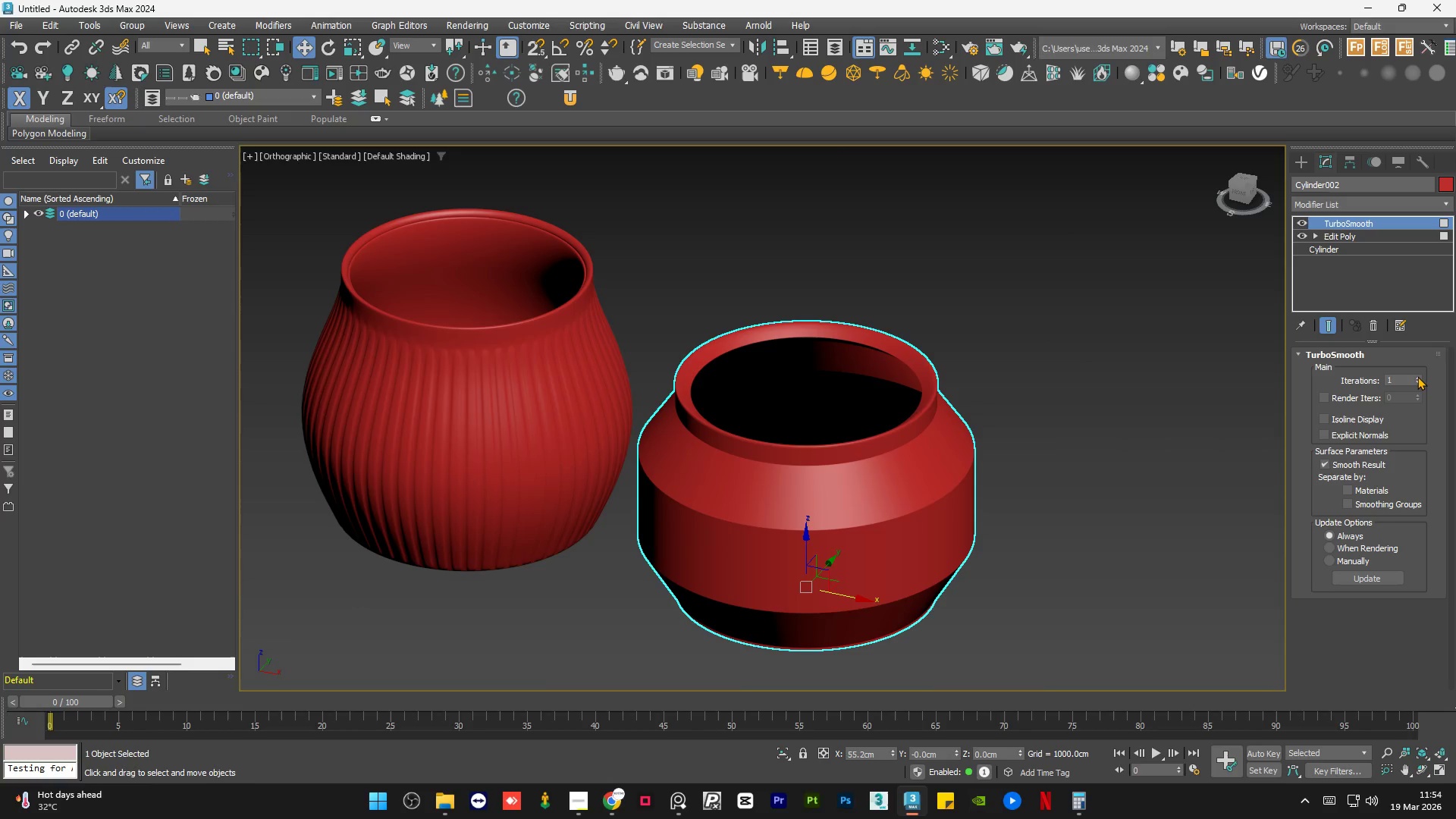 
left_click([1417, 376])
 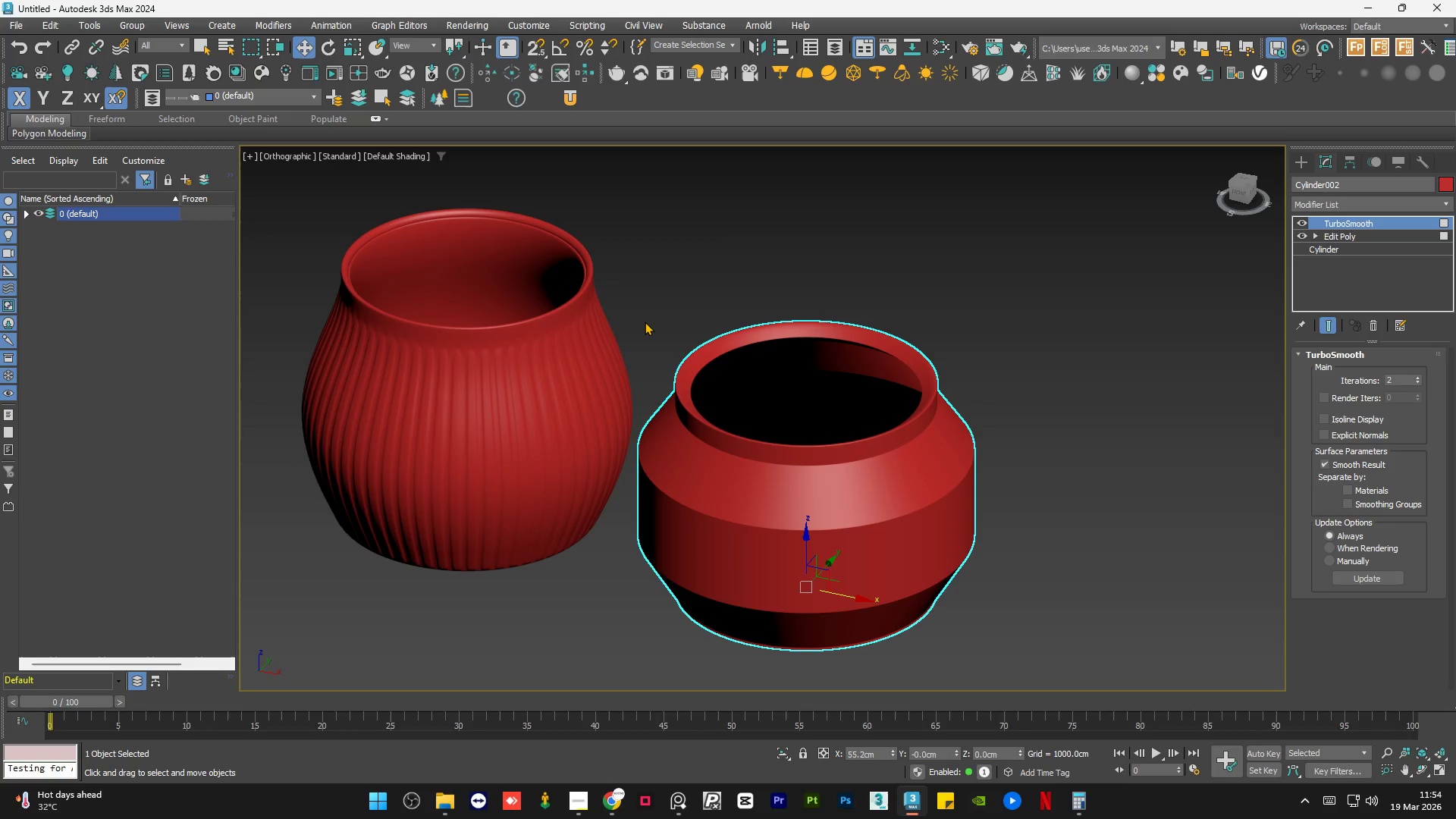 
scroll: coordinate [651, 353], scroll_direction: down, amount: 1.0
 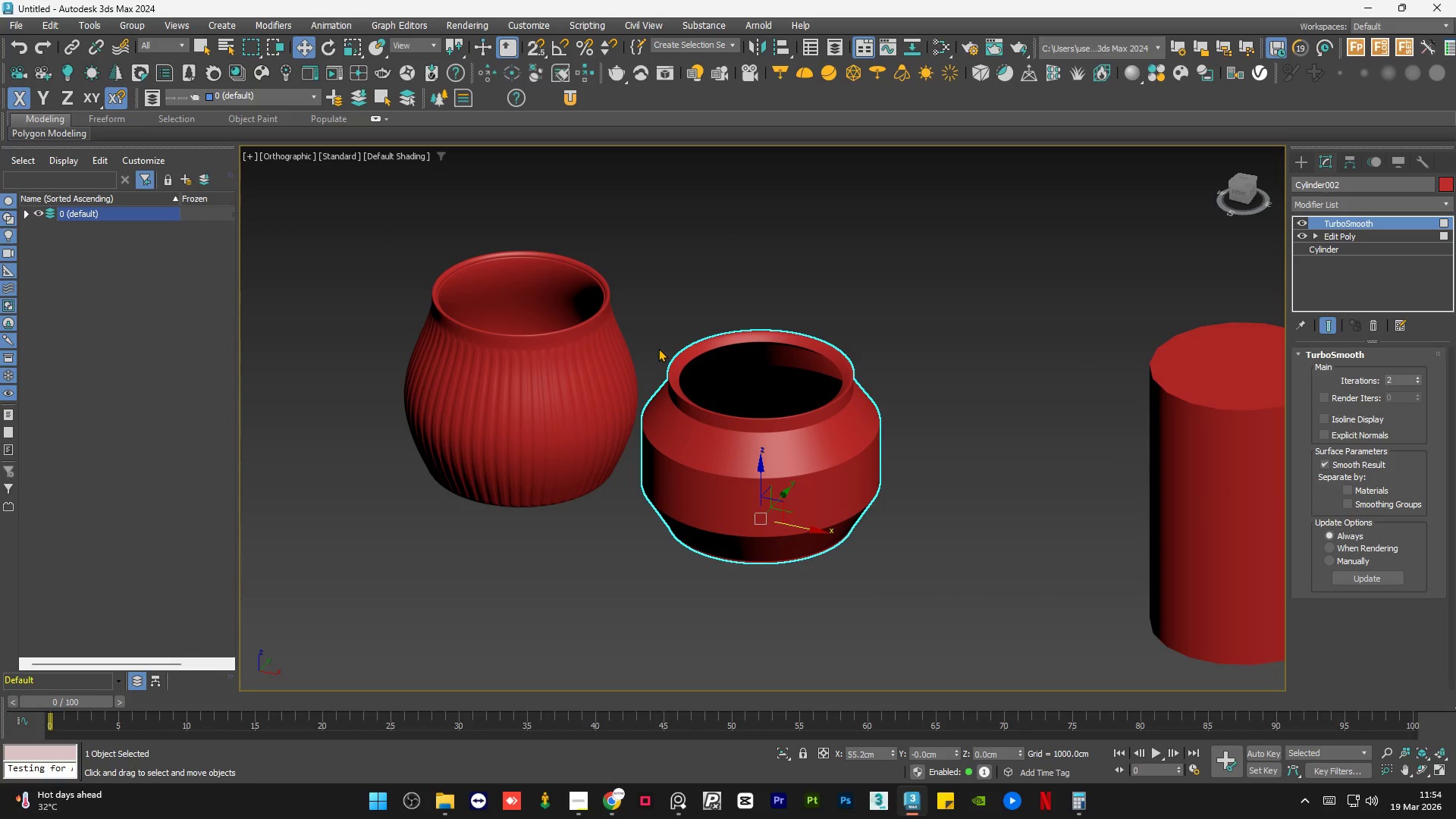 
wait(8.74)
 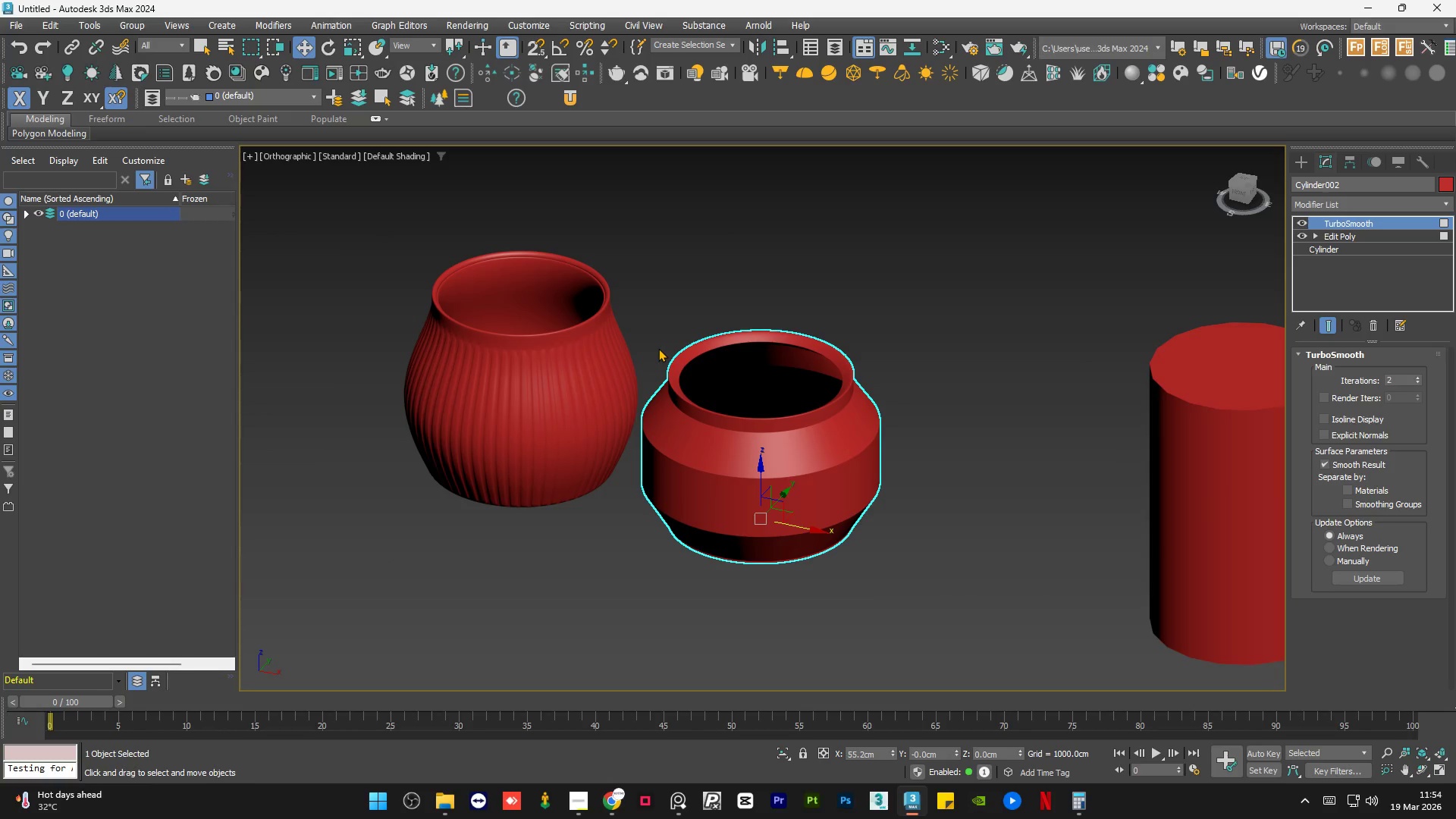 
hold_key(key=AltLeft, duration=0.81)
scroll: coordinate [817, 428], scroll_direction: up, amount: 1.0
 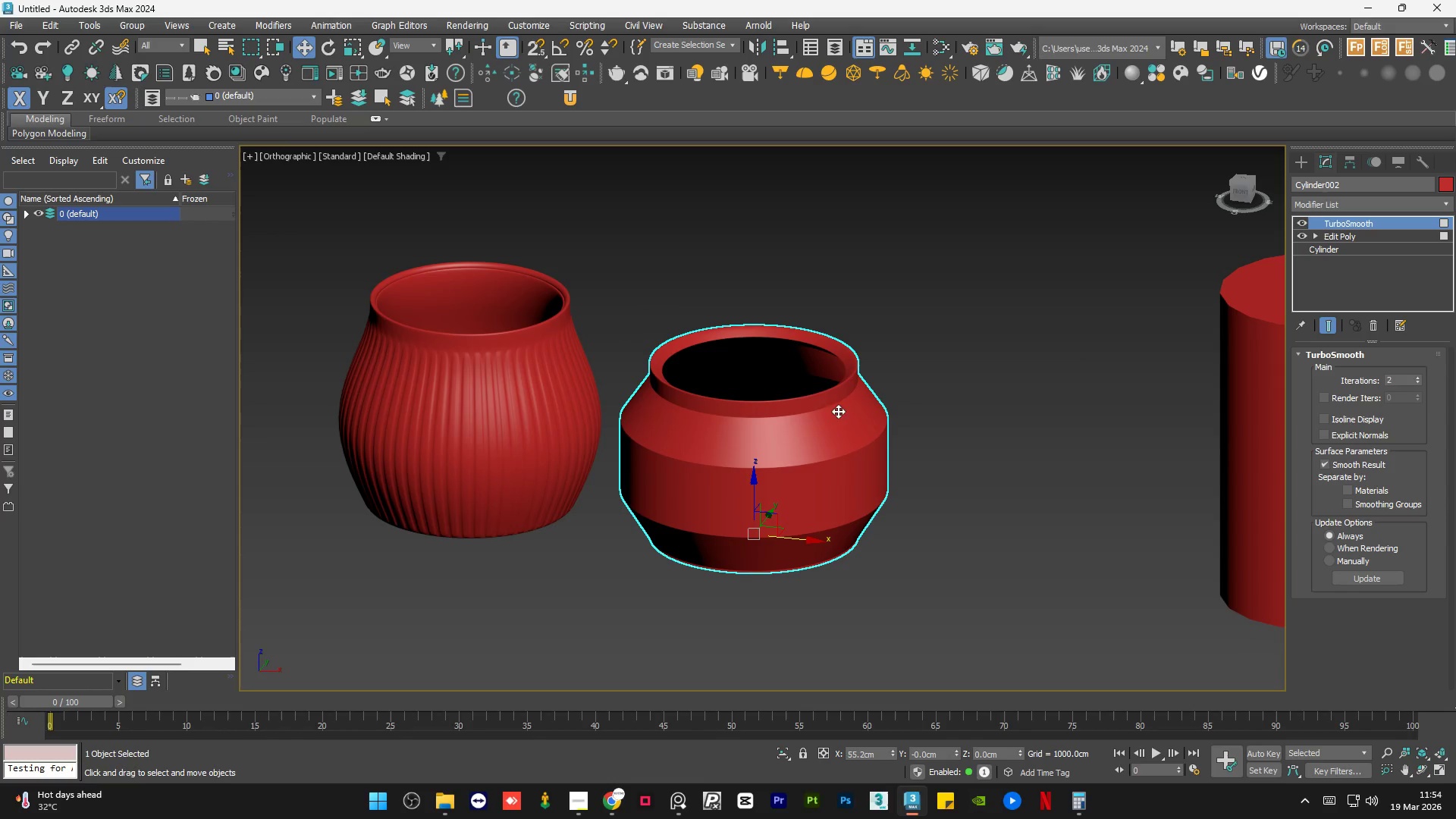 
left_click([966, 328])
 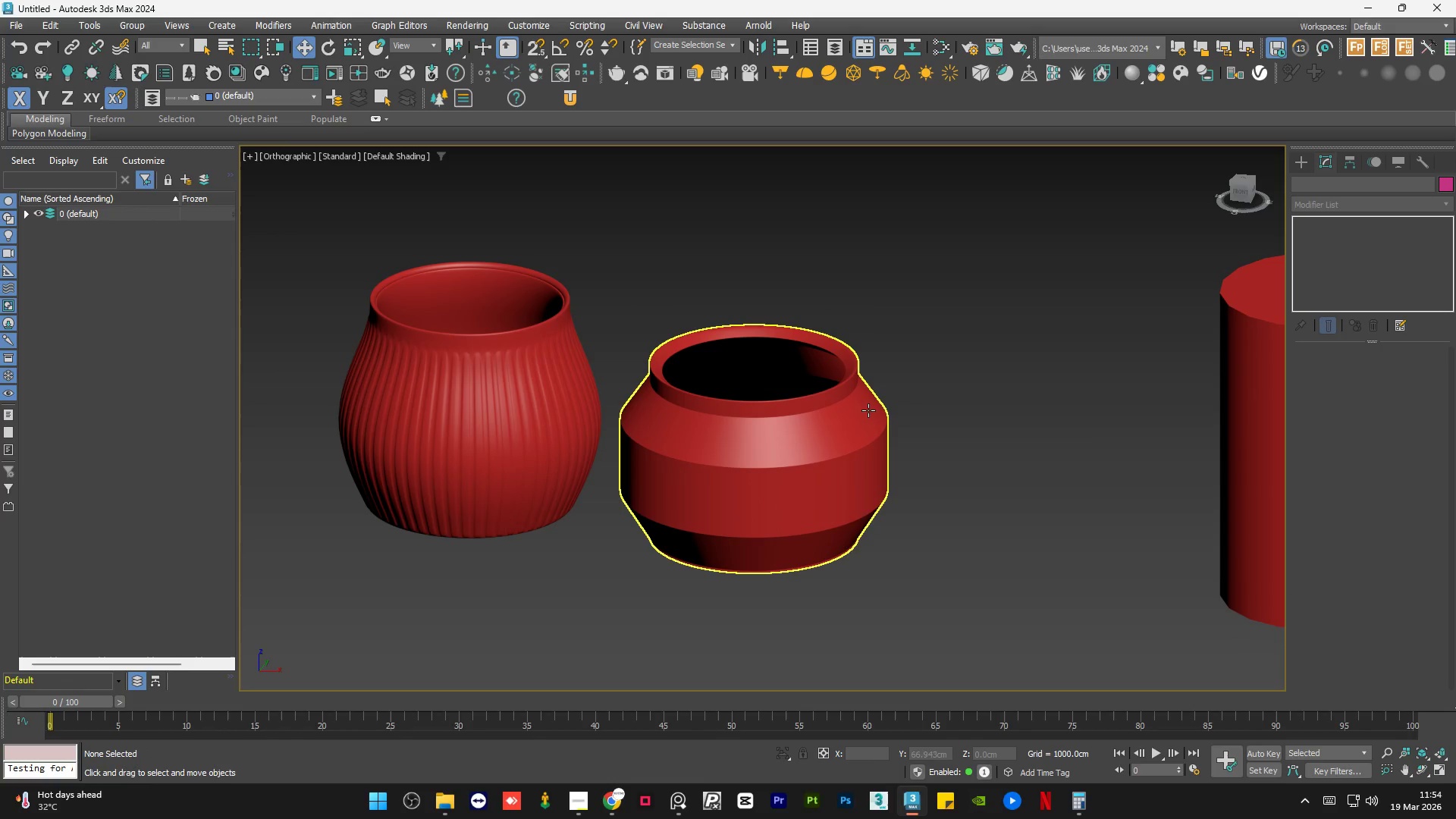 
left_click([836, 421])
 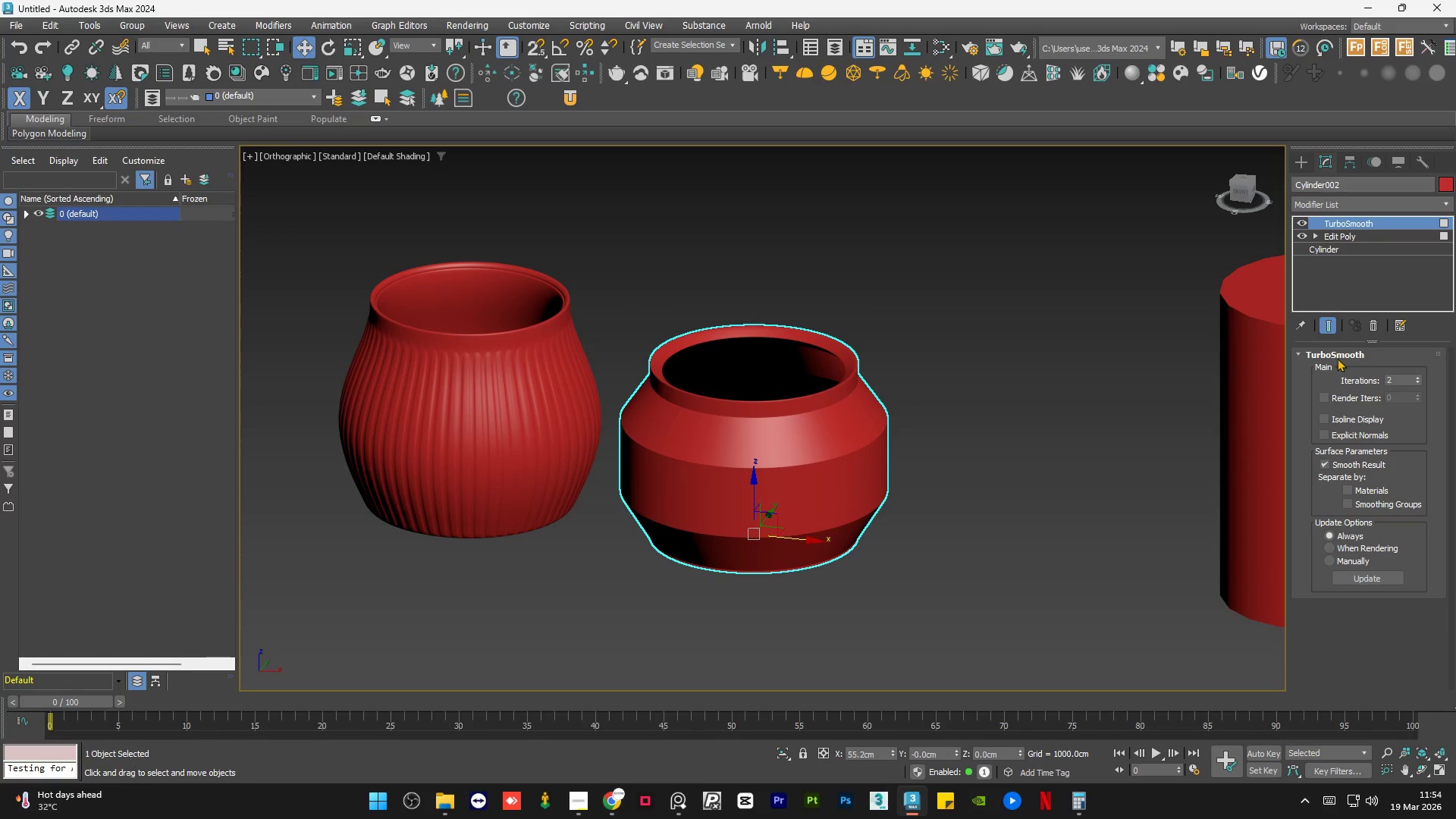 
left_click([1329, 329])
 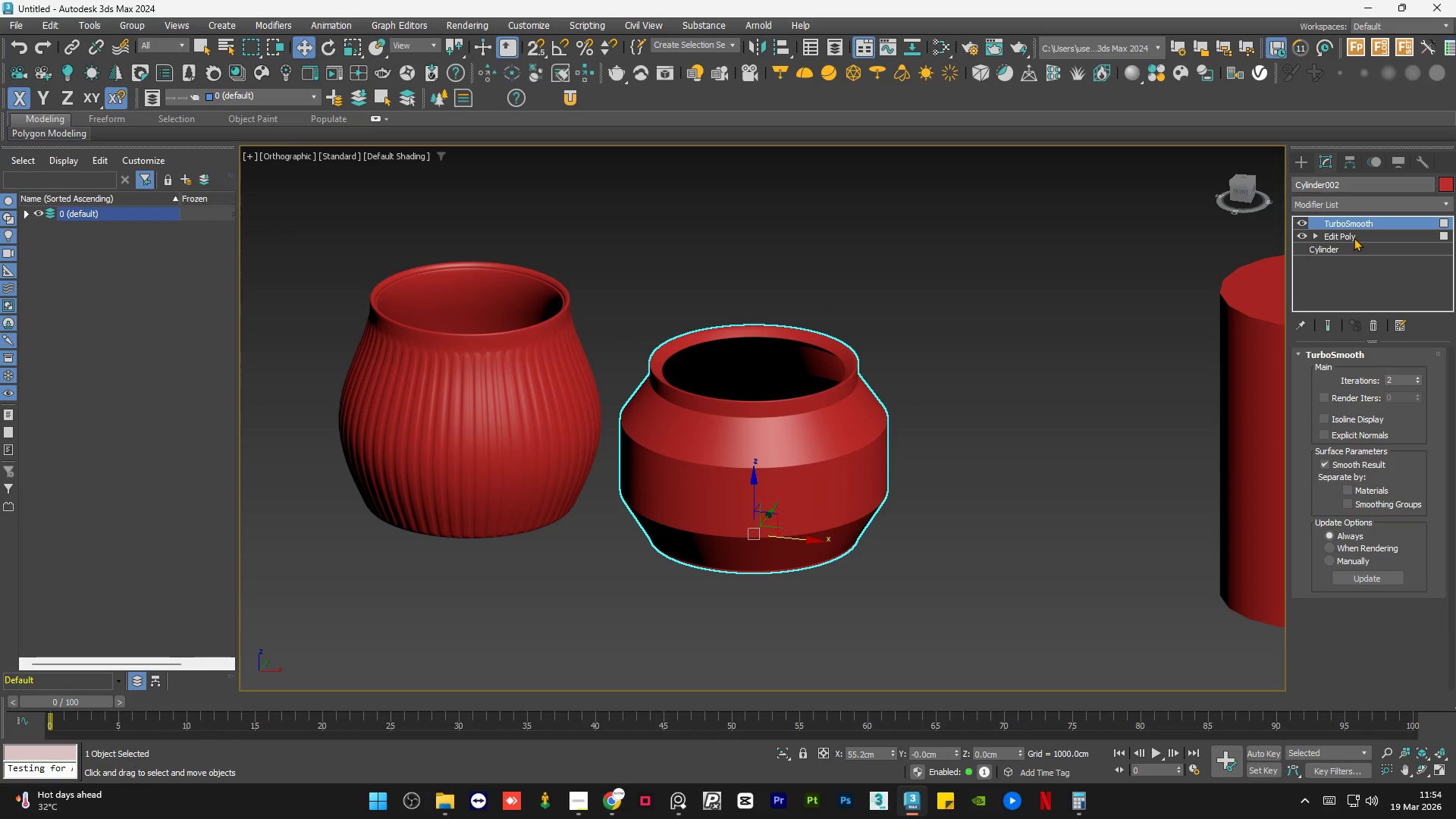 
left_click([1354, 237])
 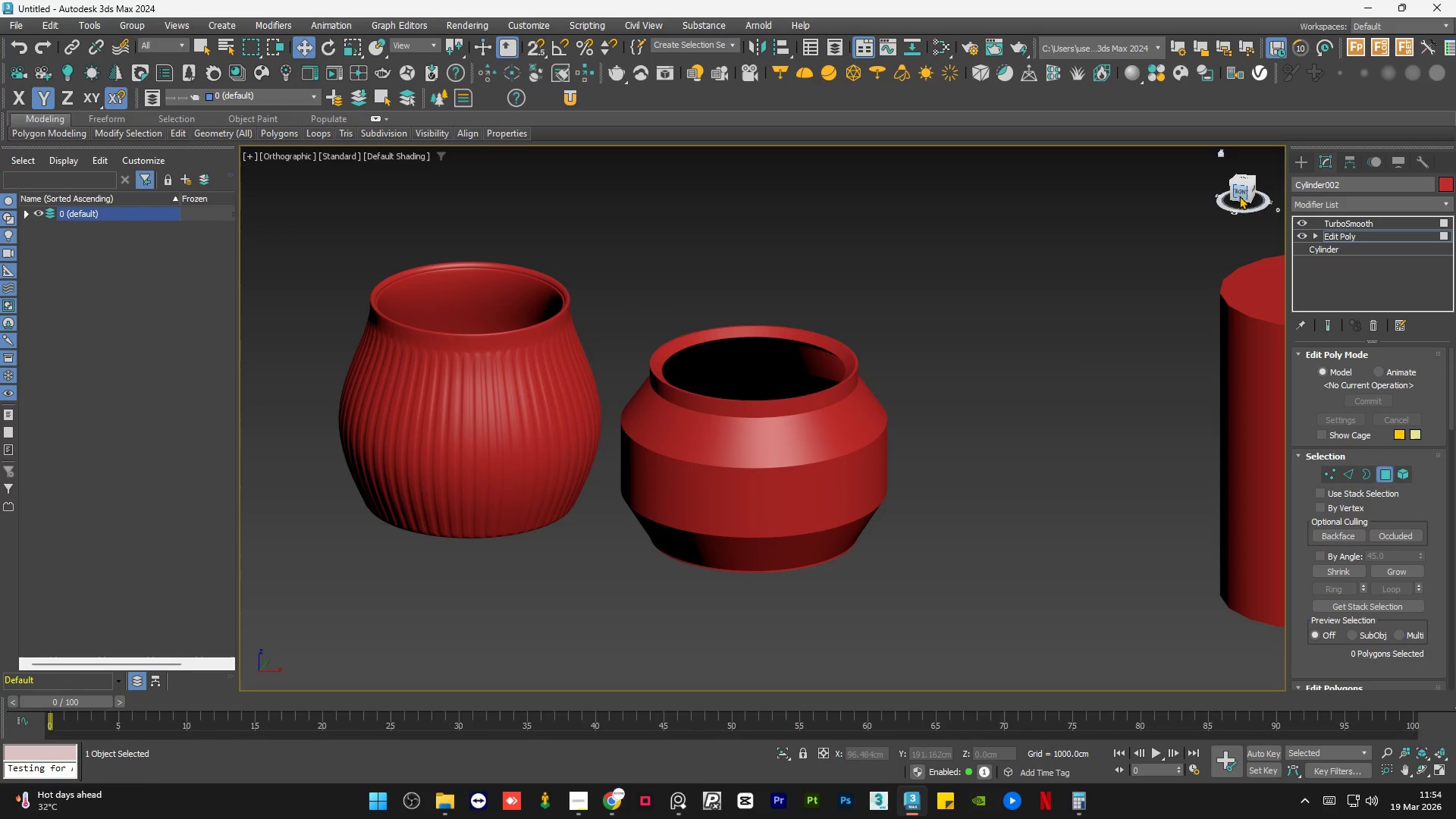 
left_click([1240, 196])
 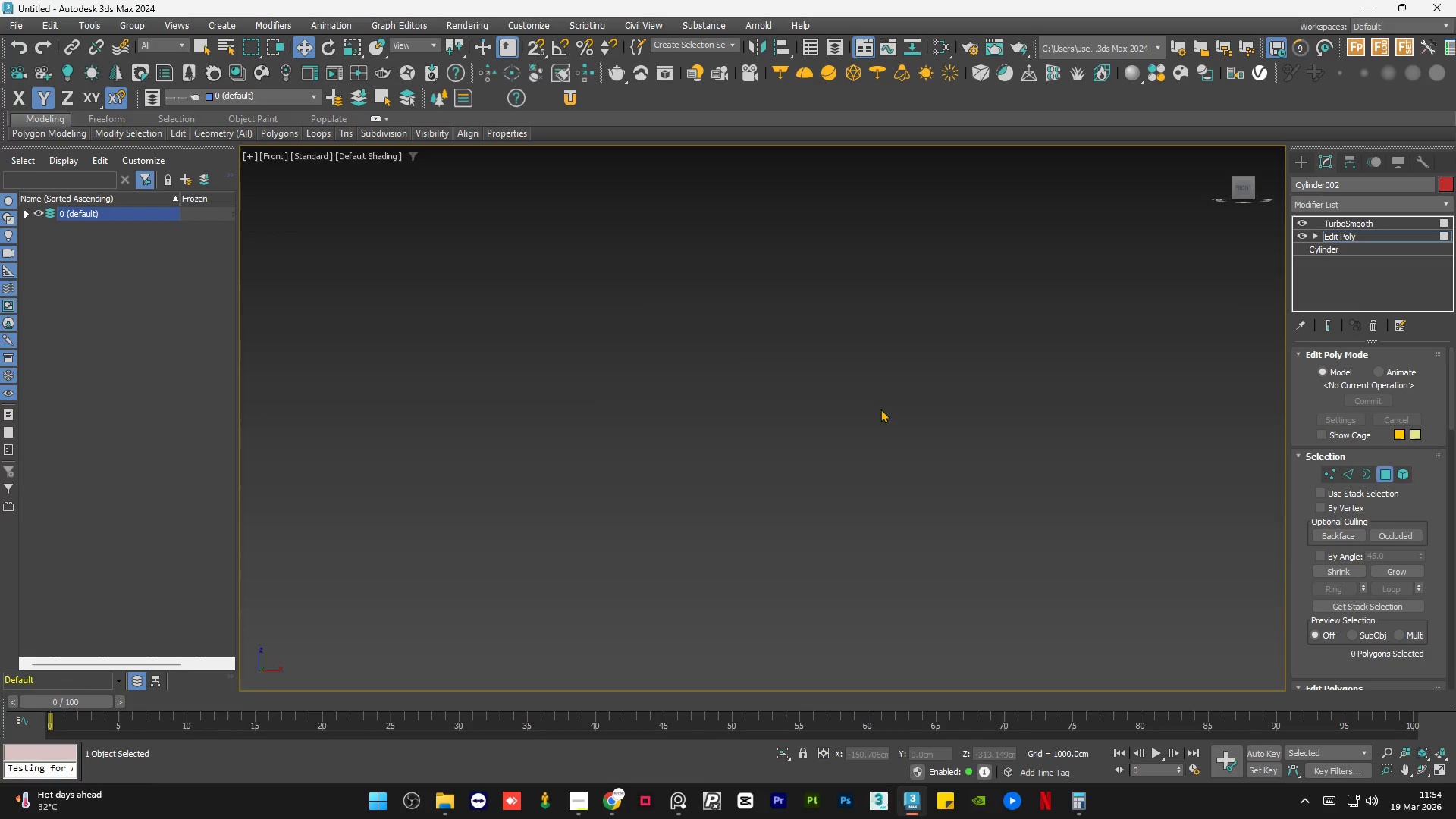 
key(Z)
 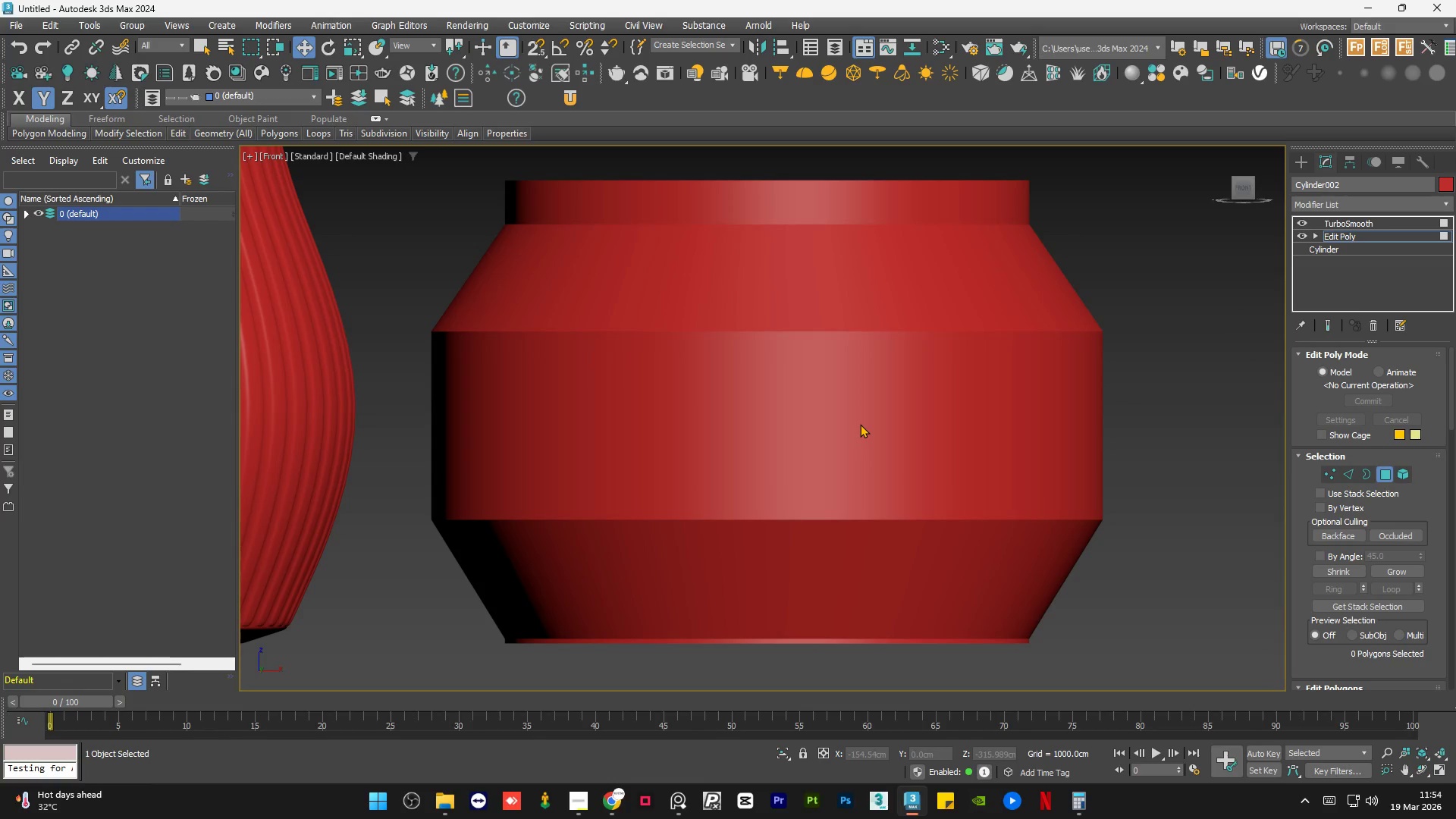 
scroll: coordinate [830, 440], scroll_direction: down, amount: 1.0
 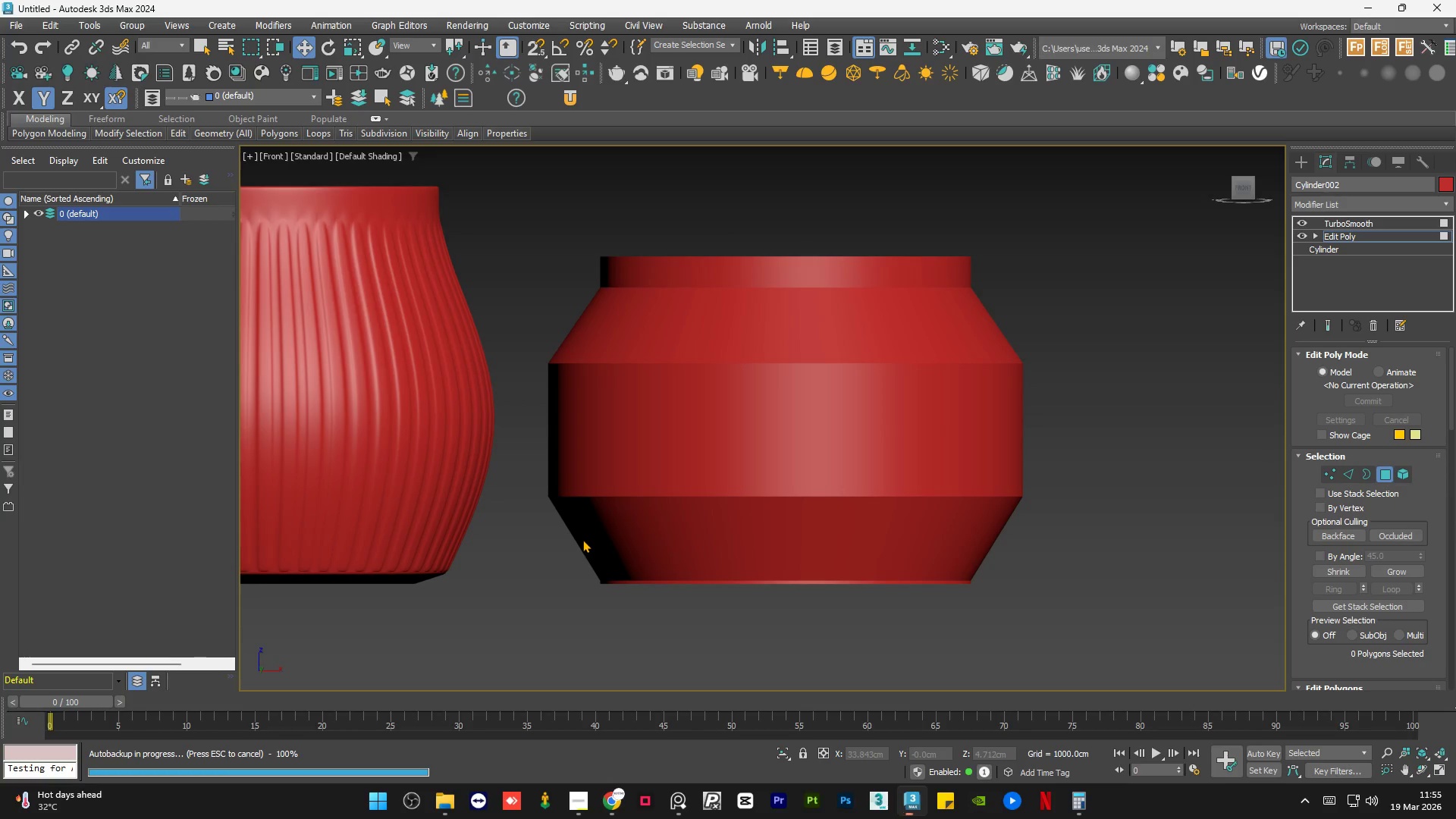 
wait(10.82)
 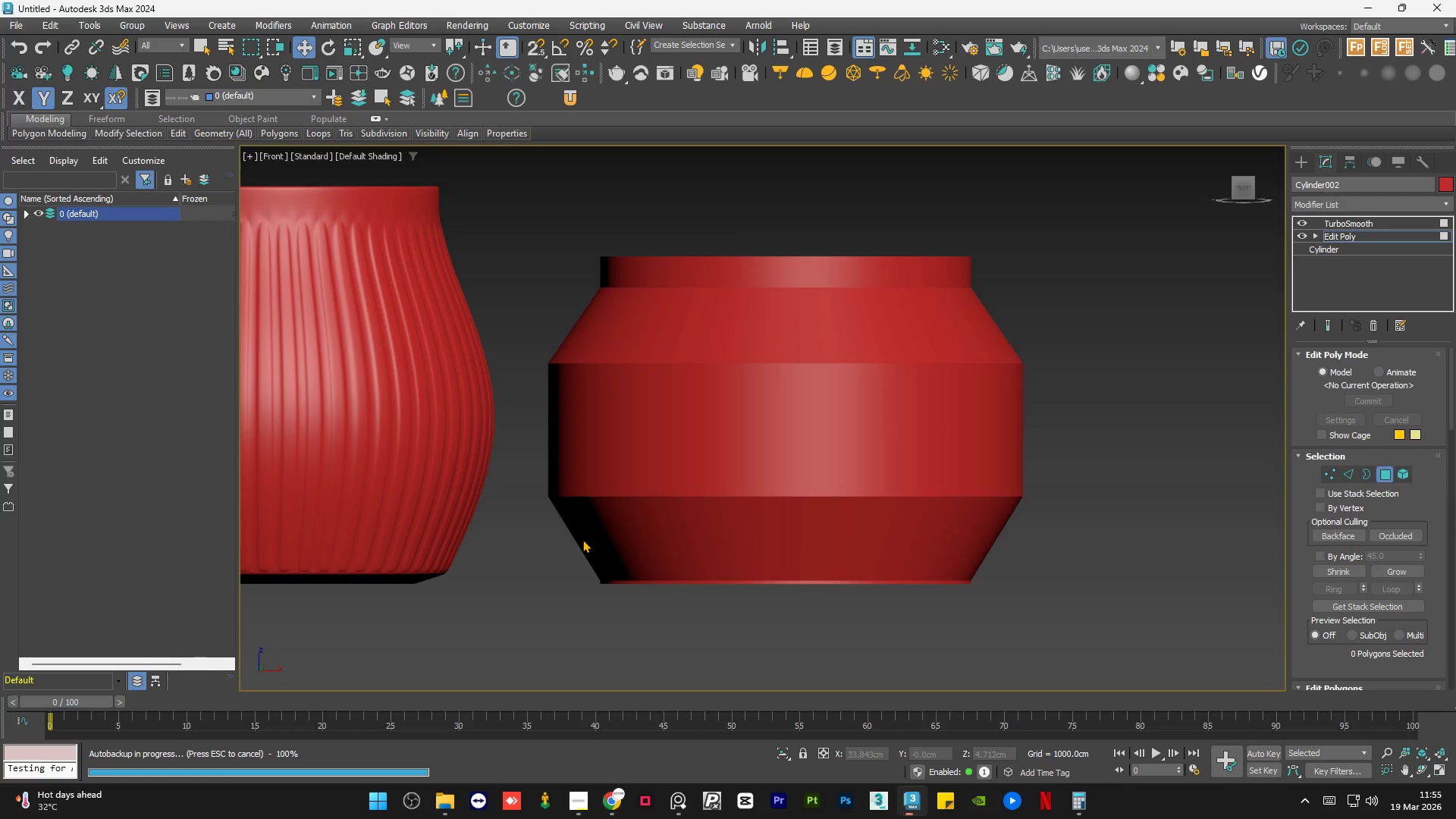 
key(F4)
 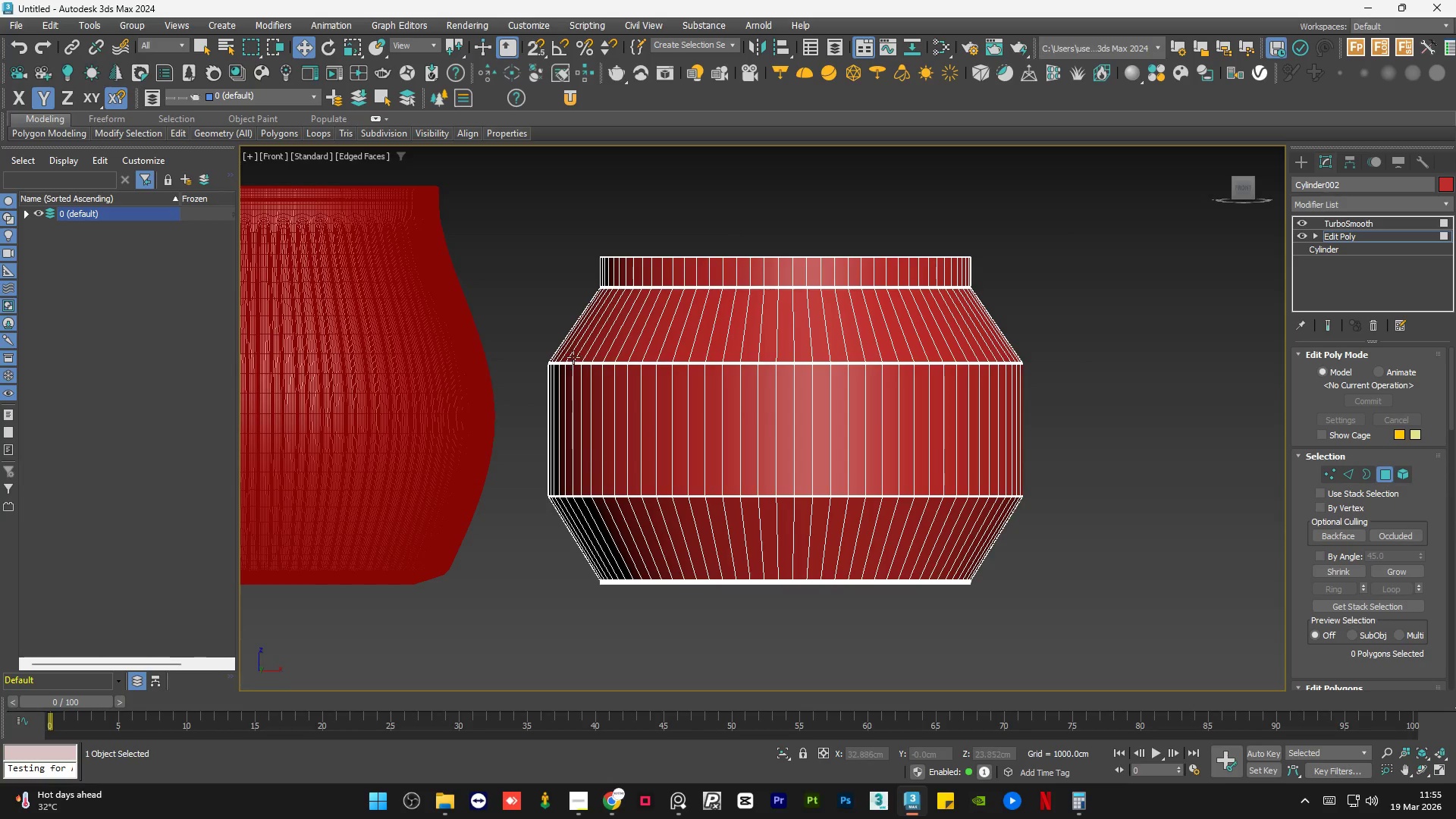 
scroll: coordinate [637, 363], scroll_direction: up, amount: 10.0
 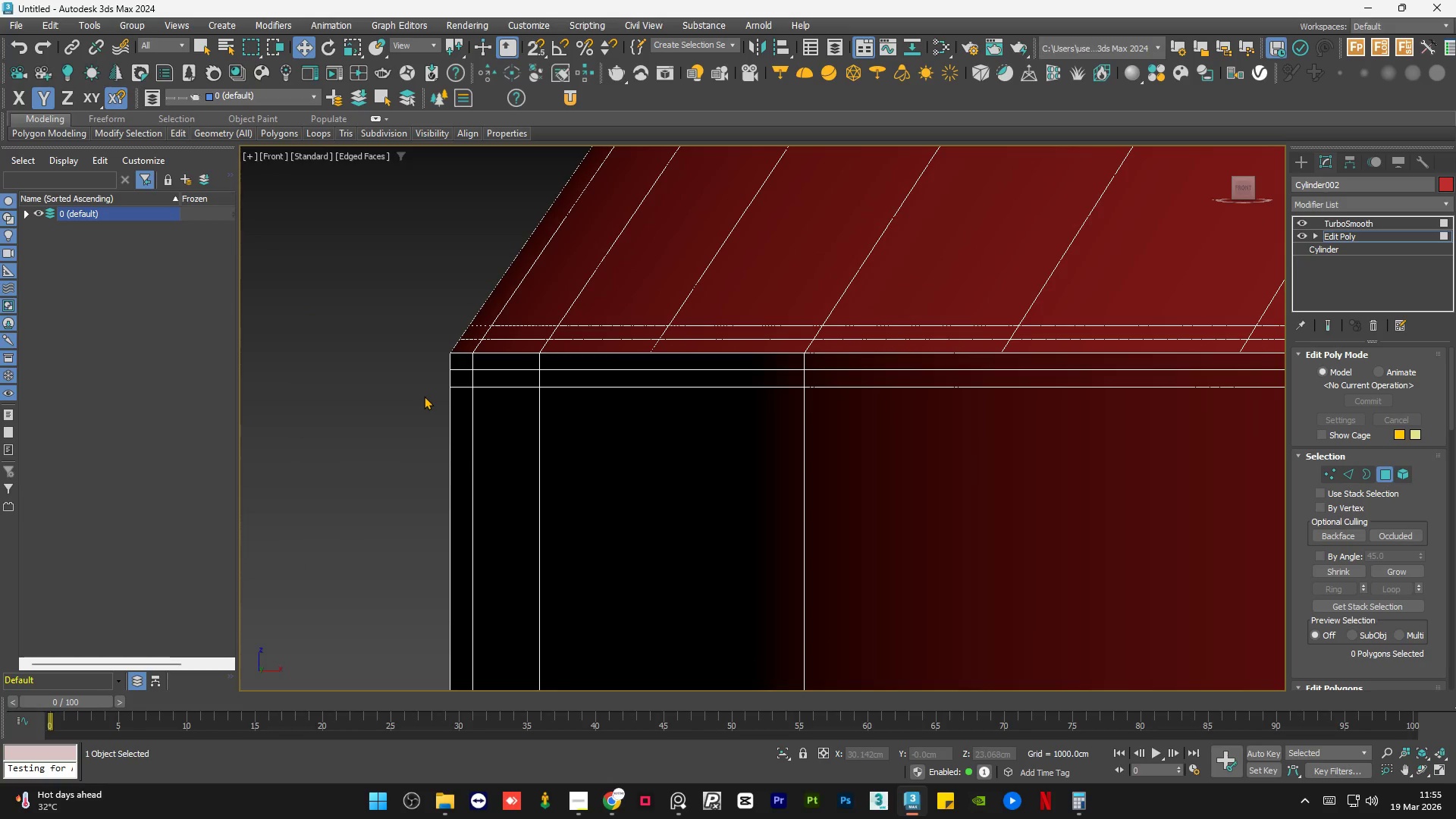 
scroll: coordinate [424, 396], scroll_direction: down, amount: 8.0
 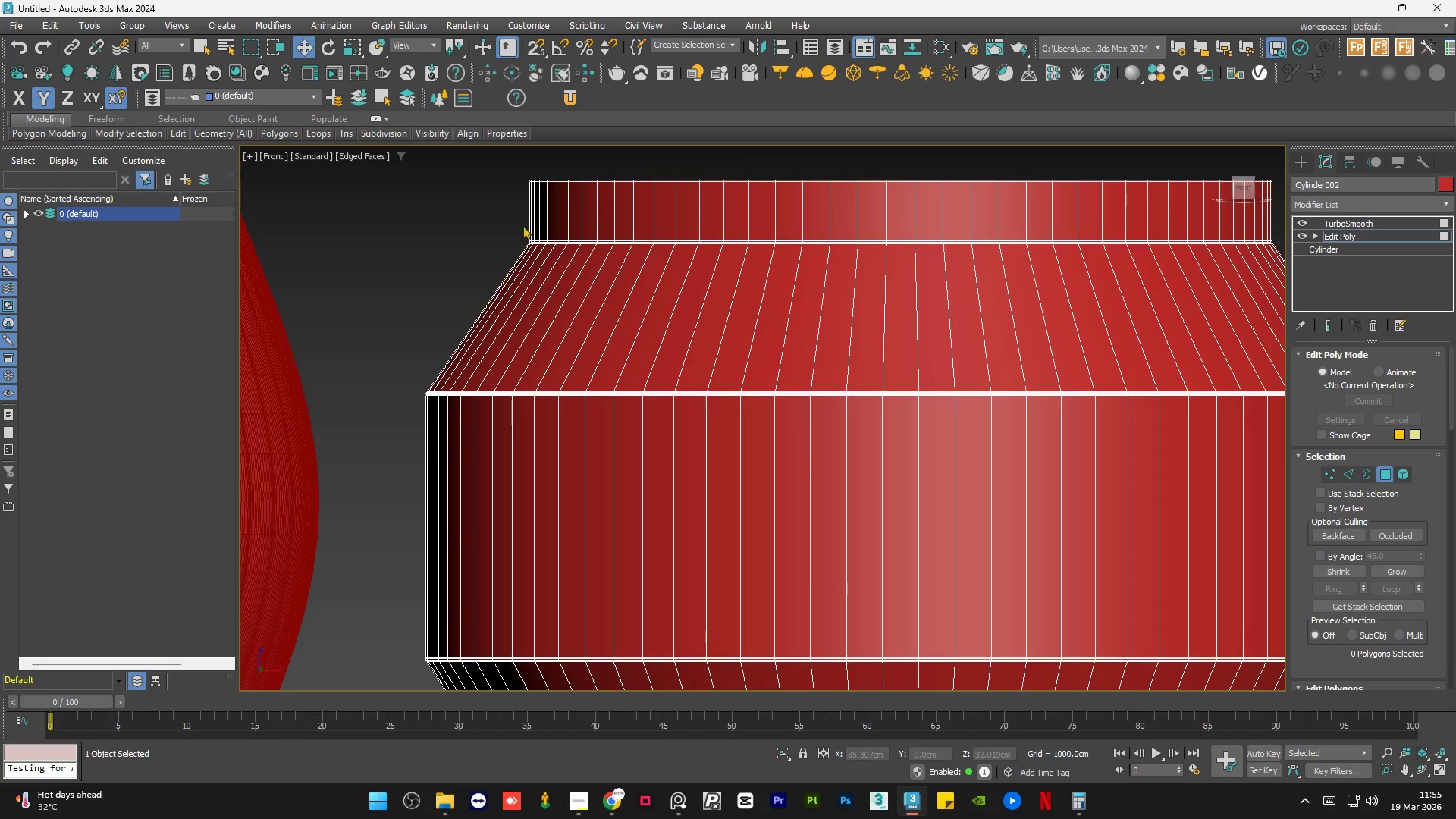 
scroll: coordinate [522, 236], scroll_direction: up, amount: 7.0
 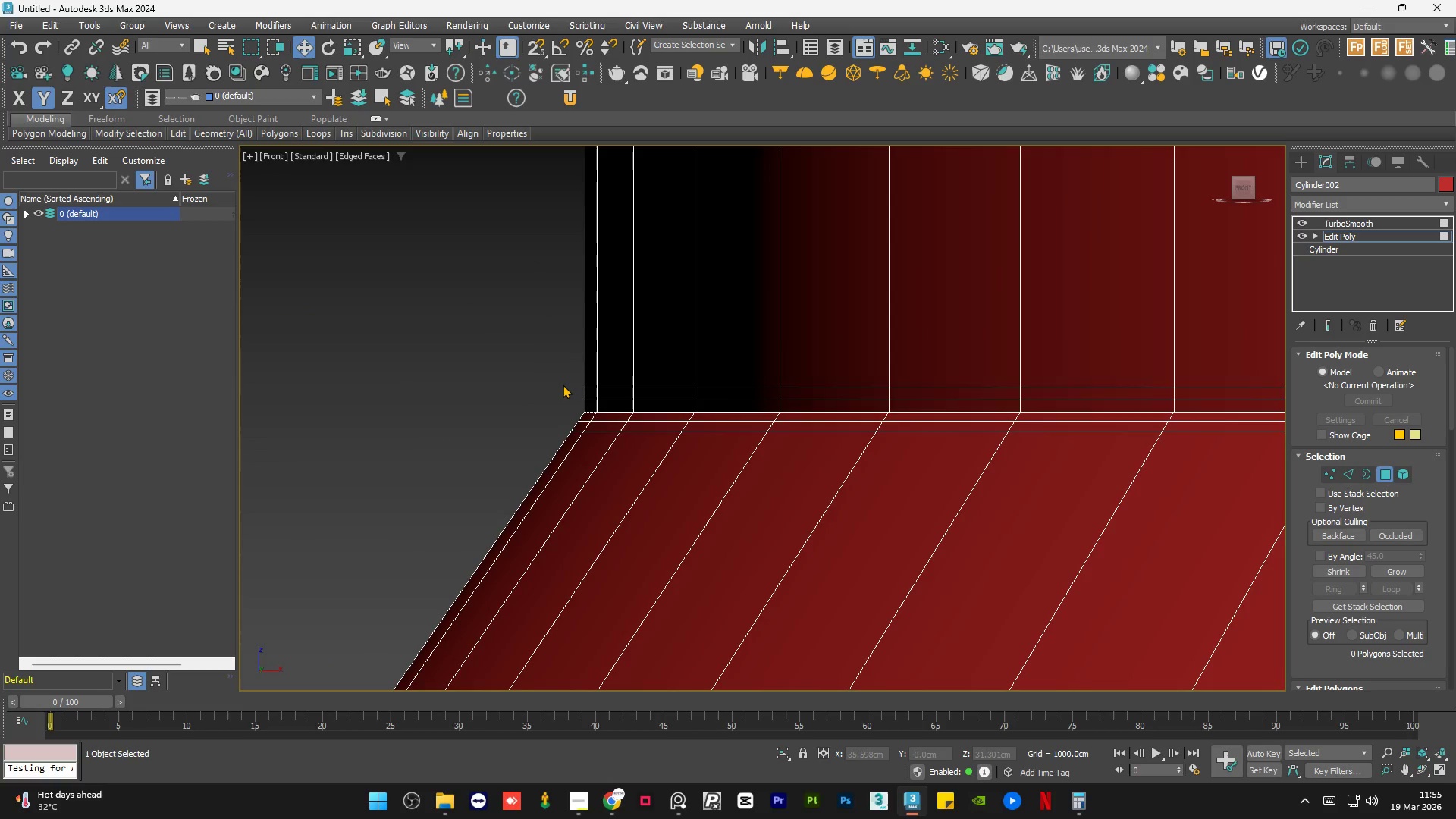 
scroll: coordinate [563, 384], scroll_direction: down, amount: 8.0
 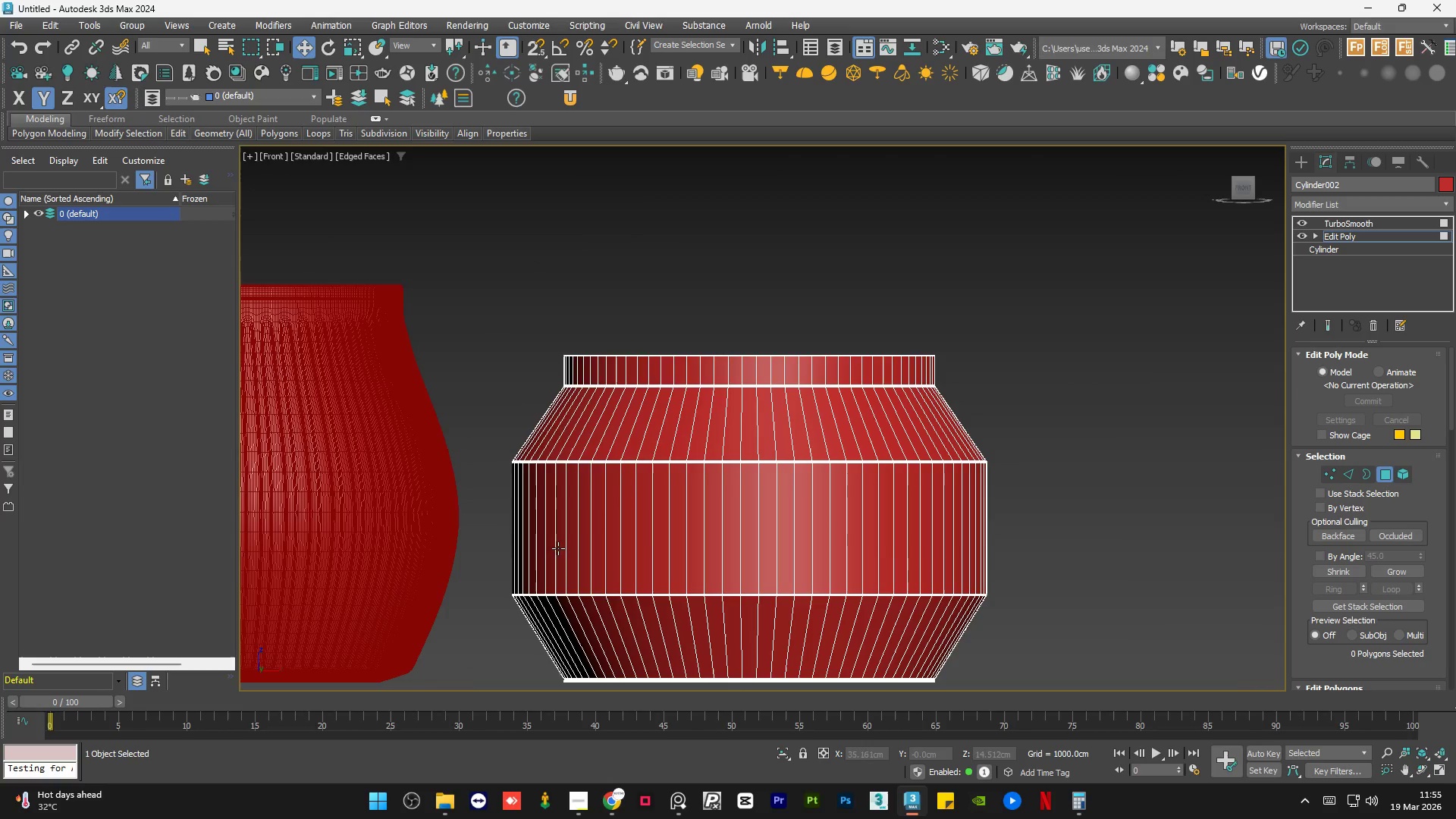 
scroll: coordinate [549, 445], scroll_direction: up, amount: 9.0
 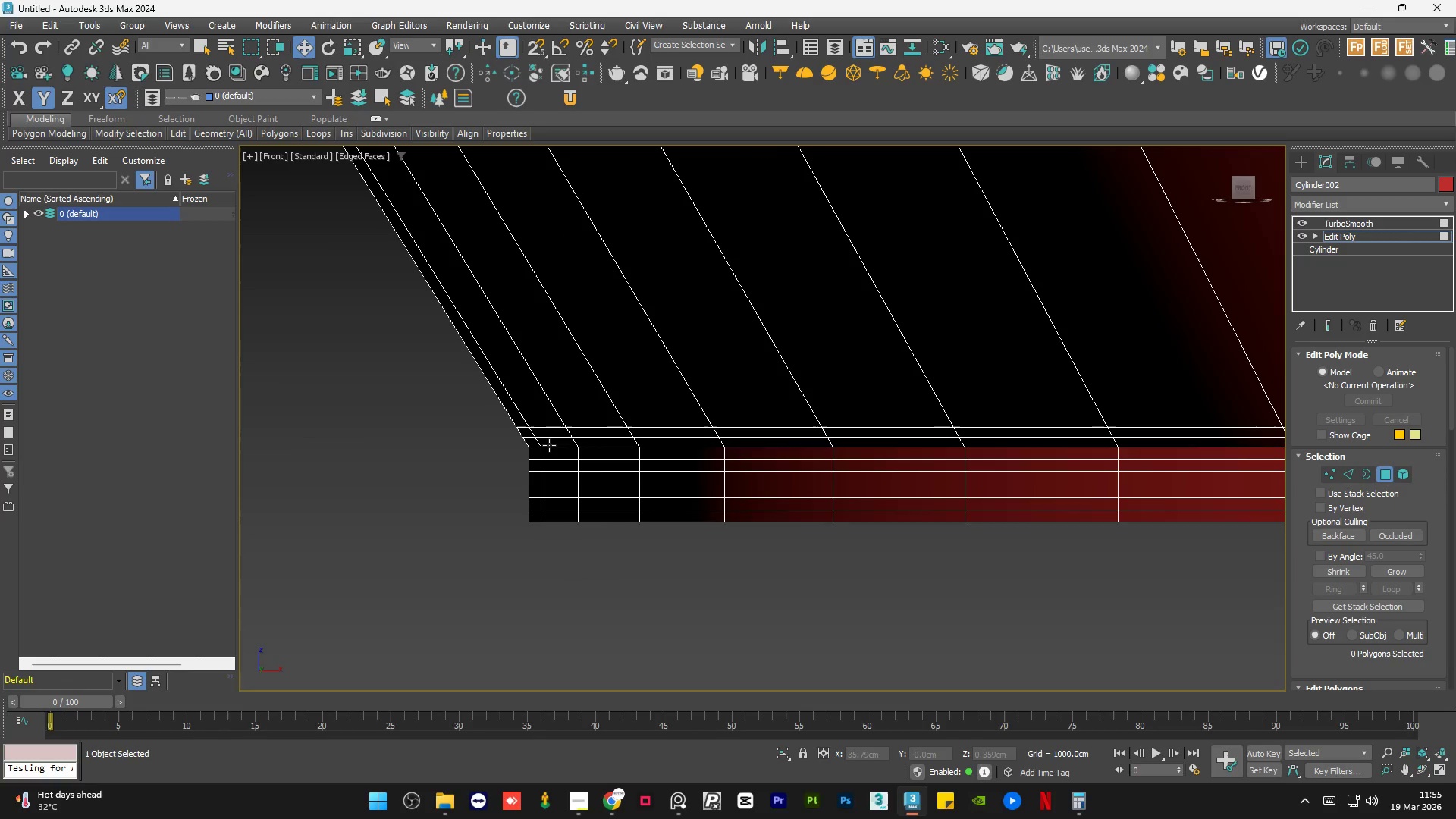 
scroll: coordinate [612, 511], scroll_direction: down, amount: 10.0
 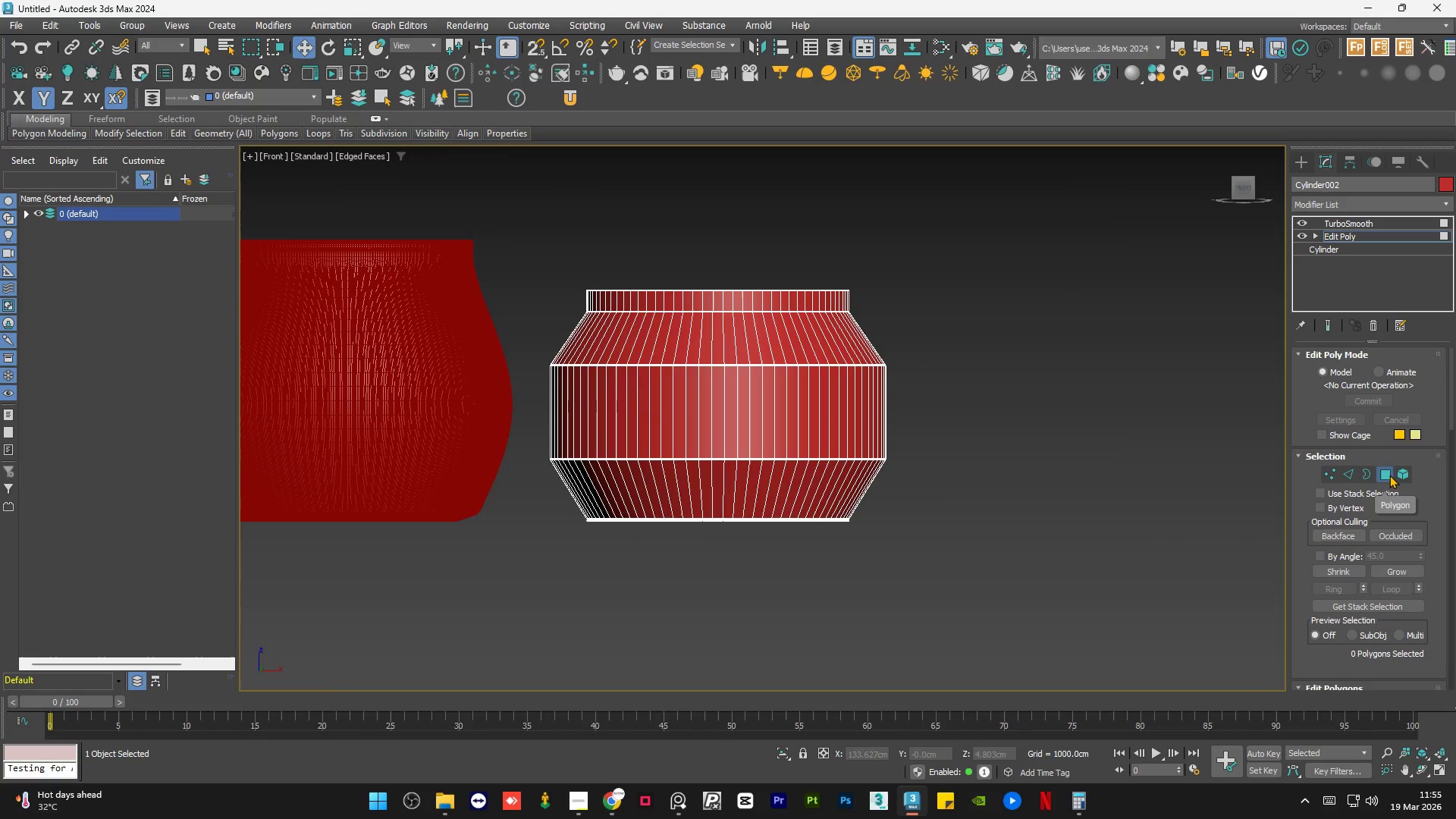 
left_click([1348, 222])
 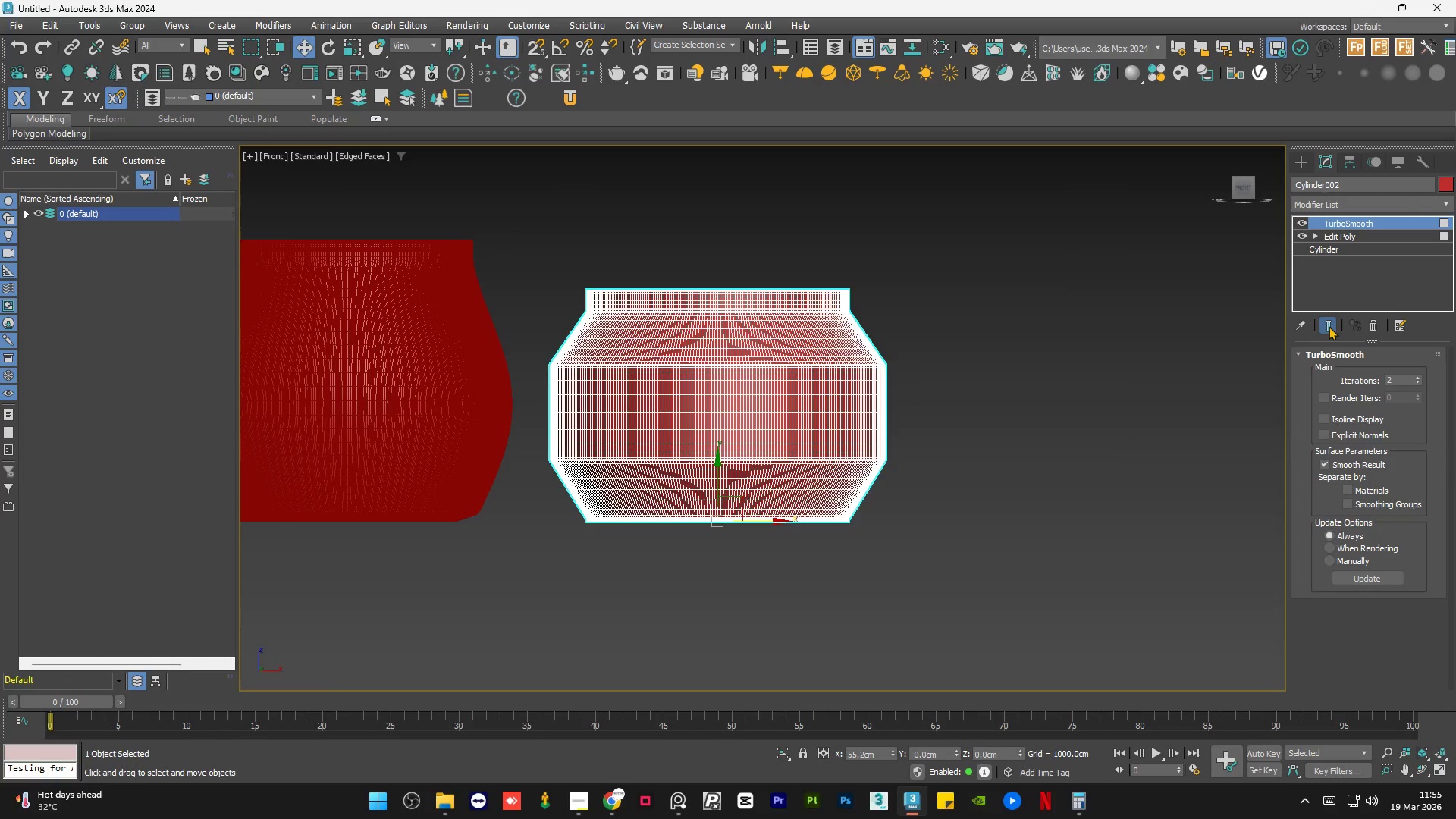 
double_click([1094, 315])
 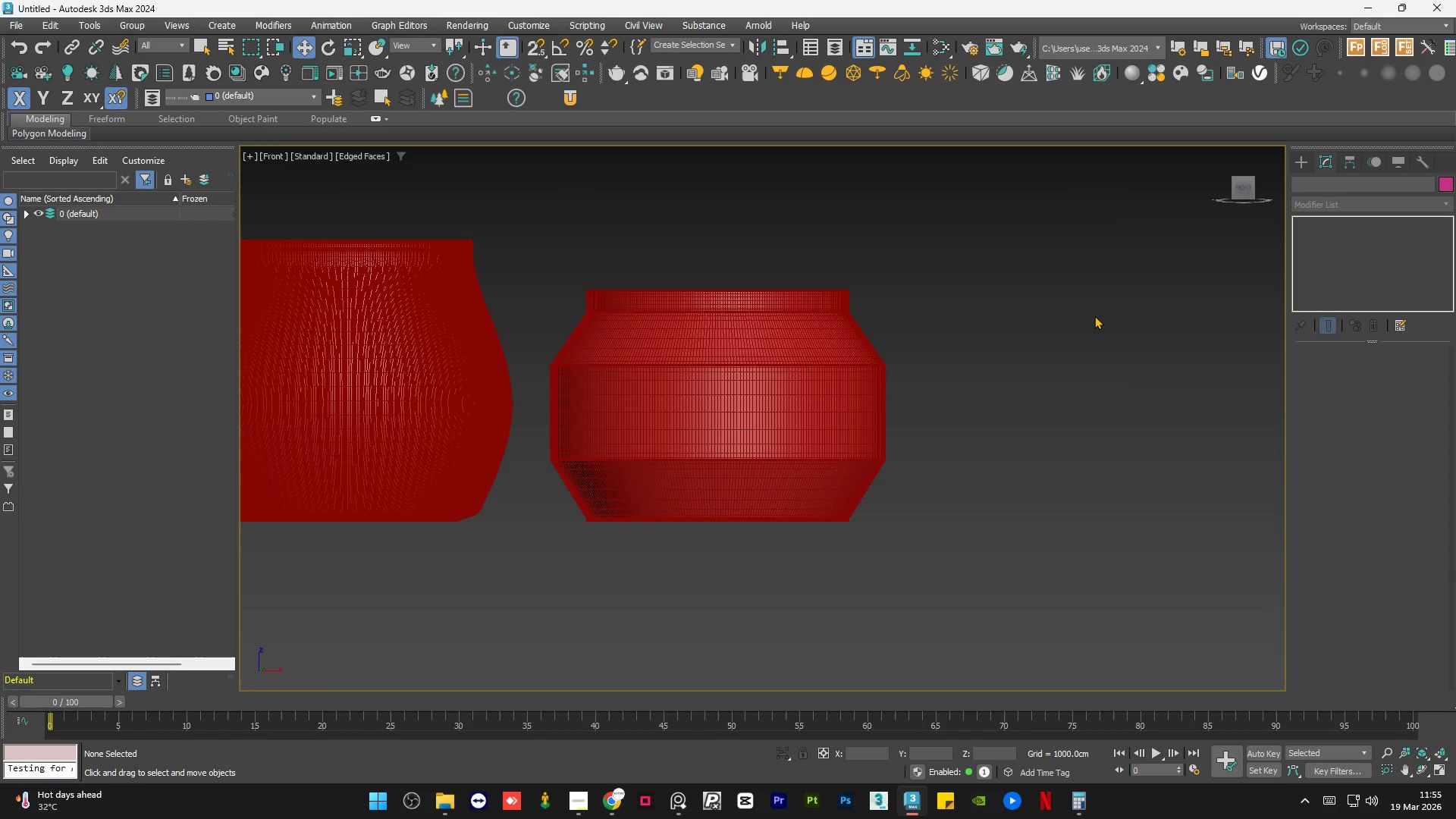 
key(F4)
 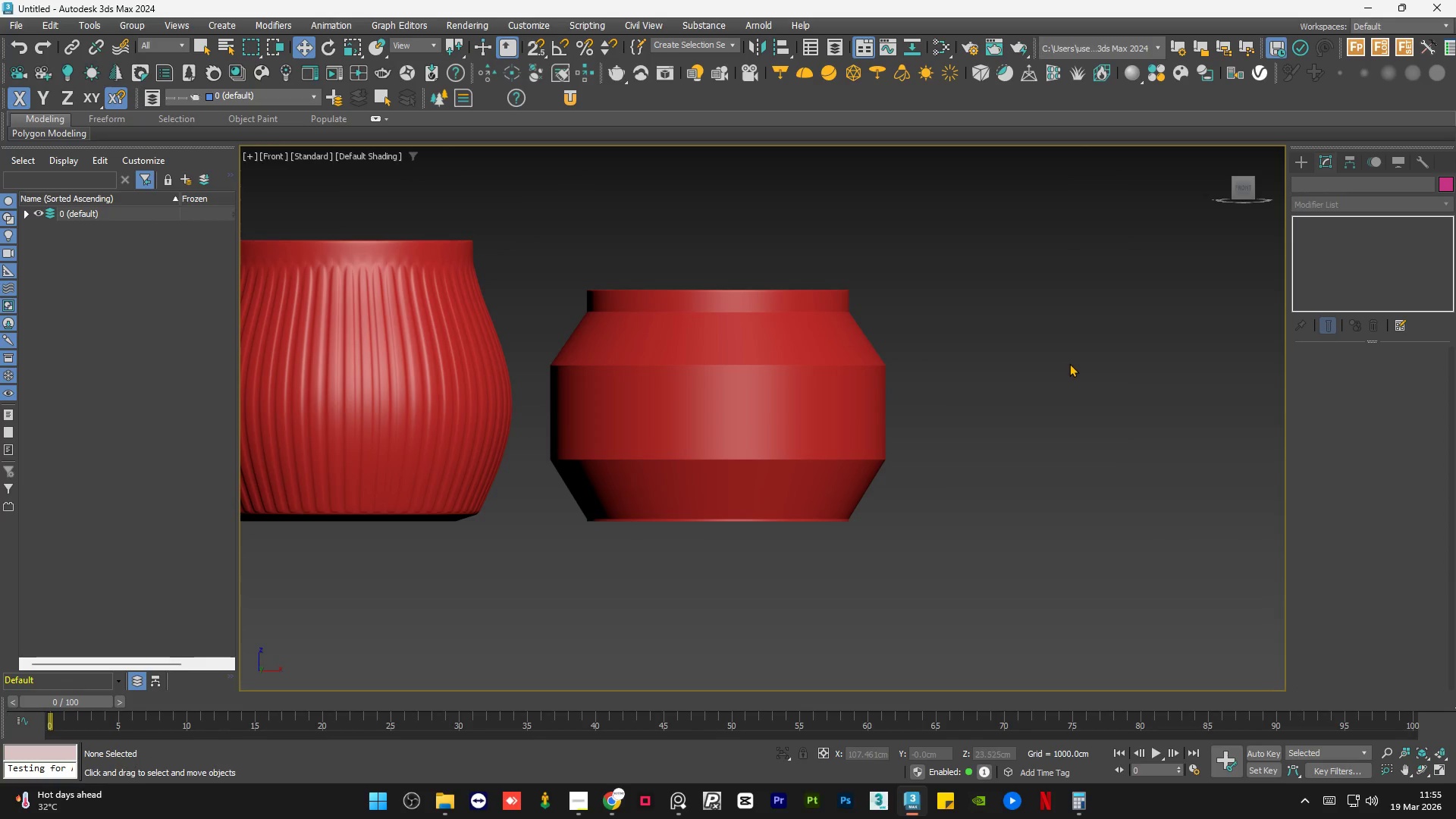 
scroll: coordinate [1045, 399], scroll_direction: down, amount: 2.0
 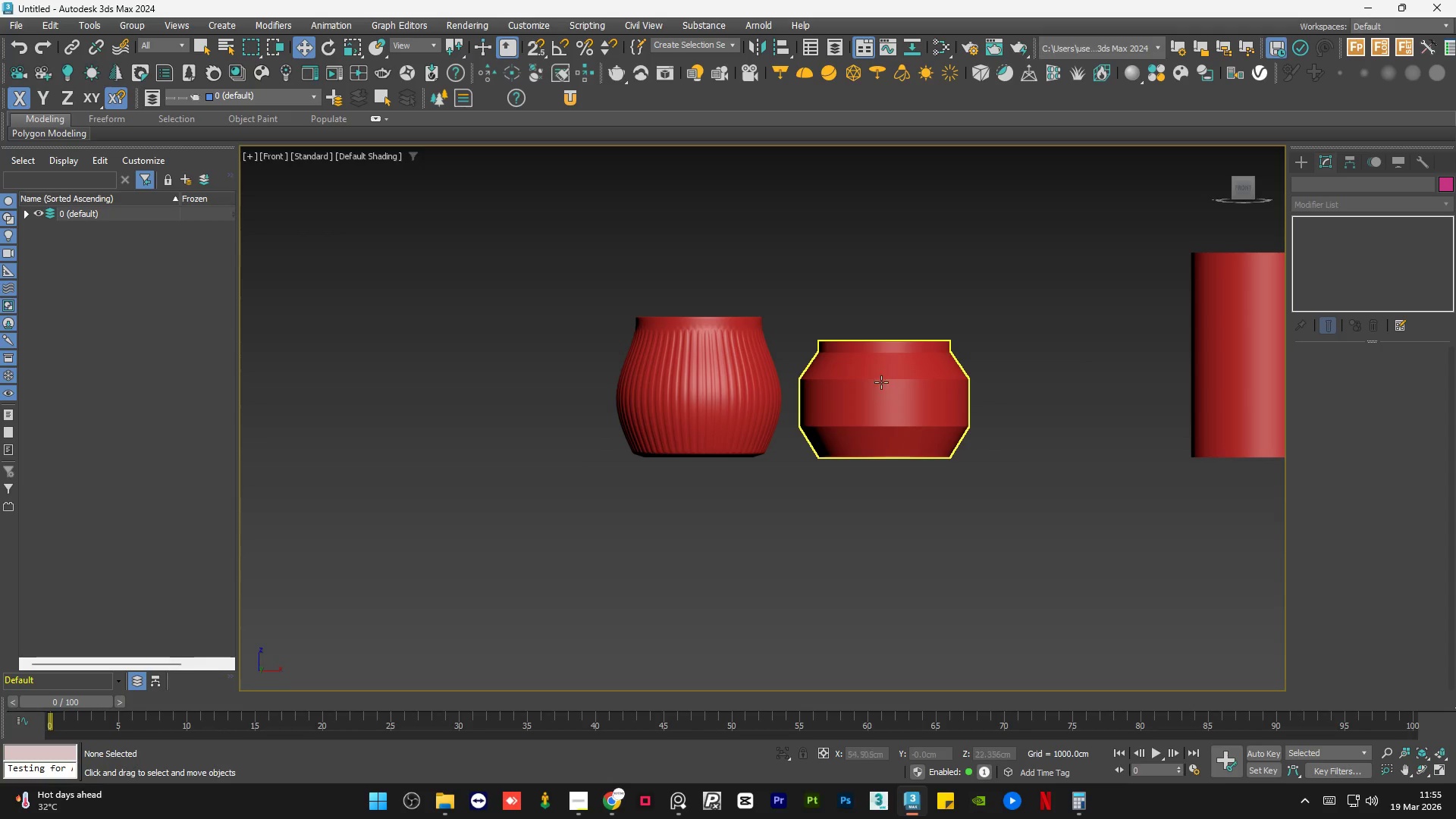 
scroll: coordinate [858, 370], scroll_direction: up, amount: 4.0
 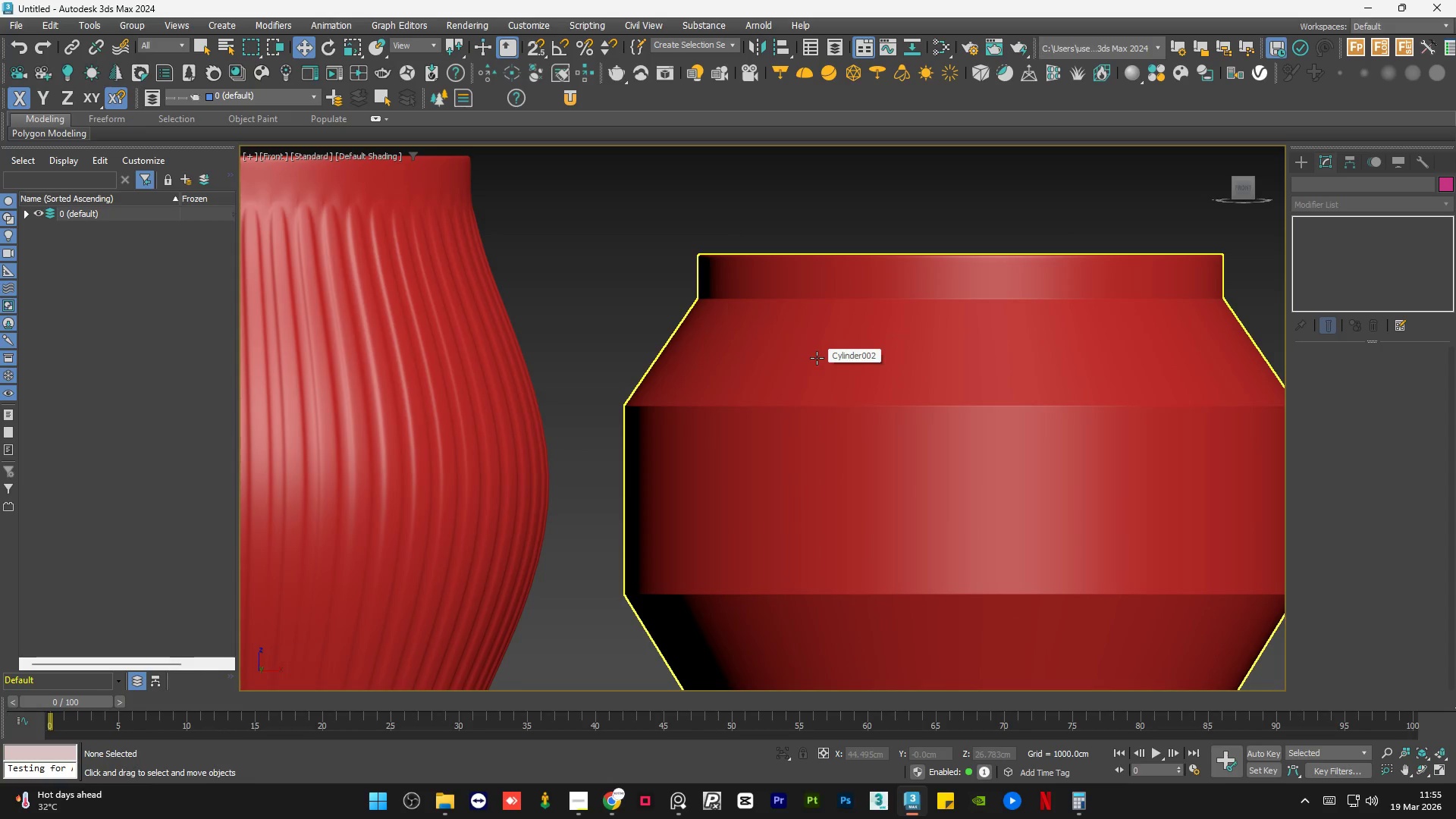 
wait(7.55)
 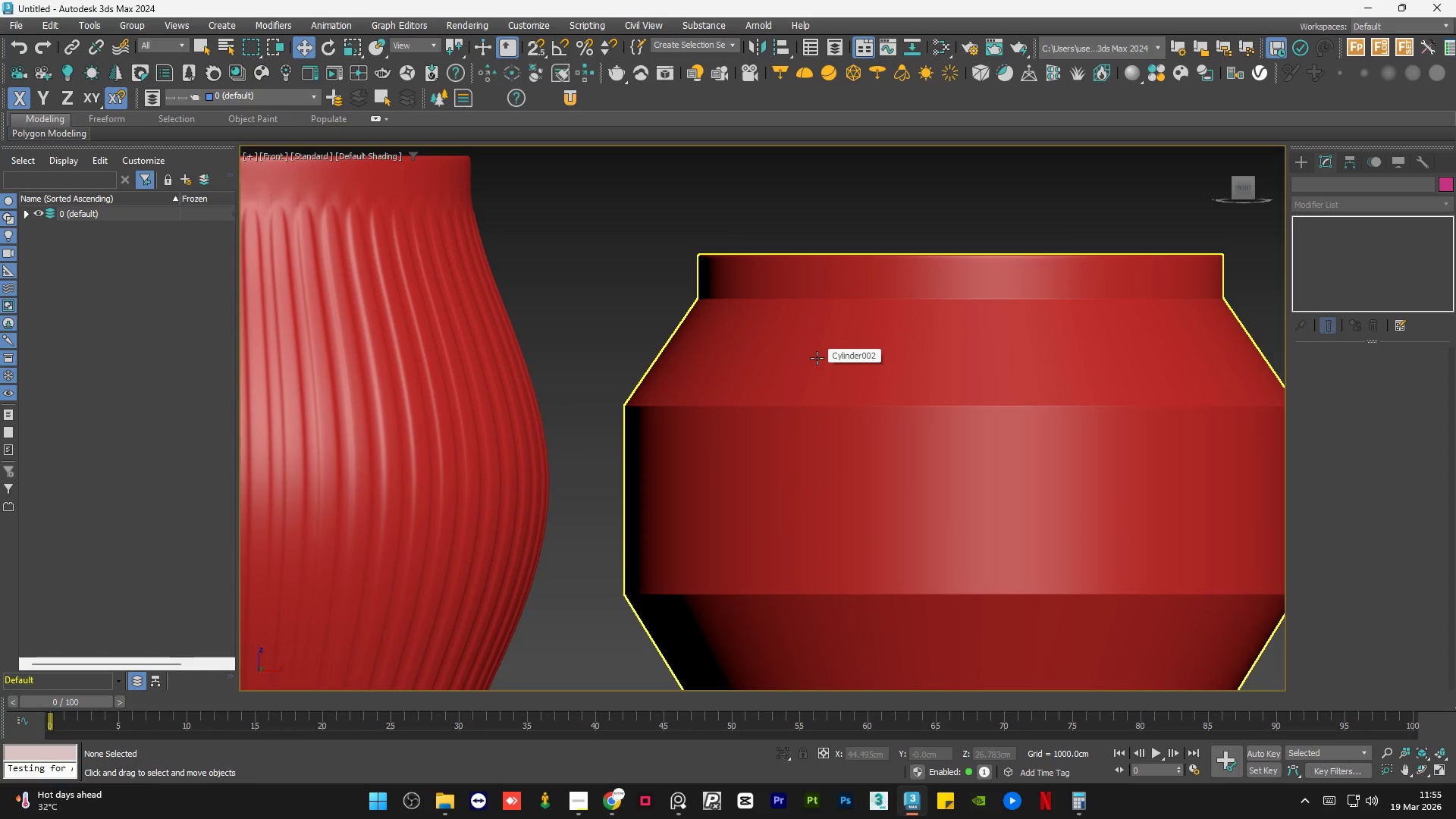 
left_click([817, 358])
 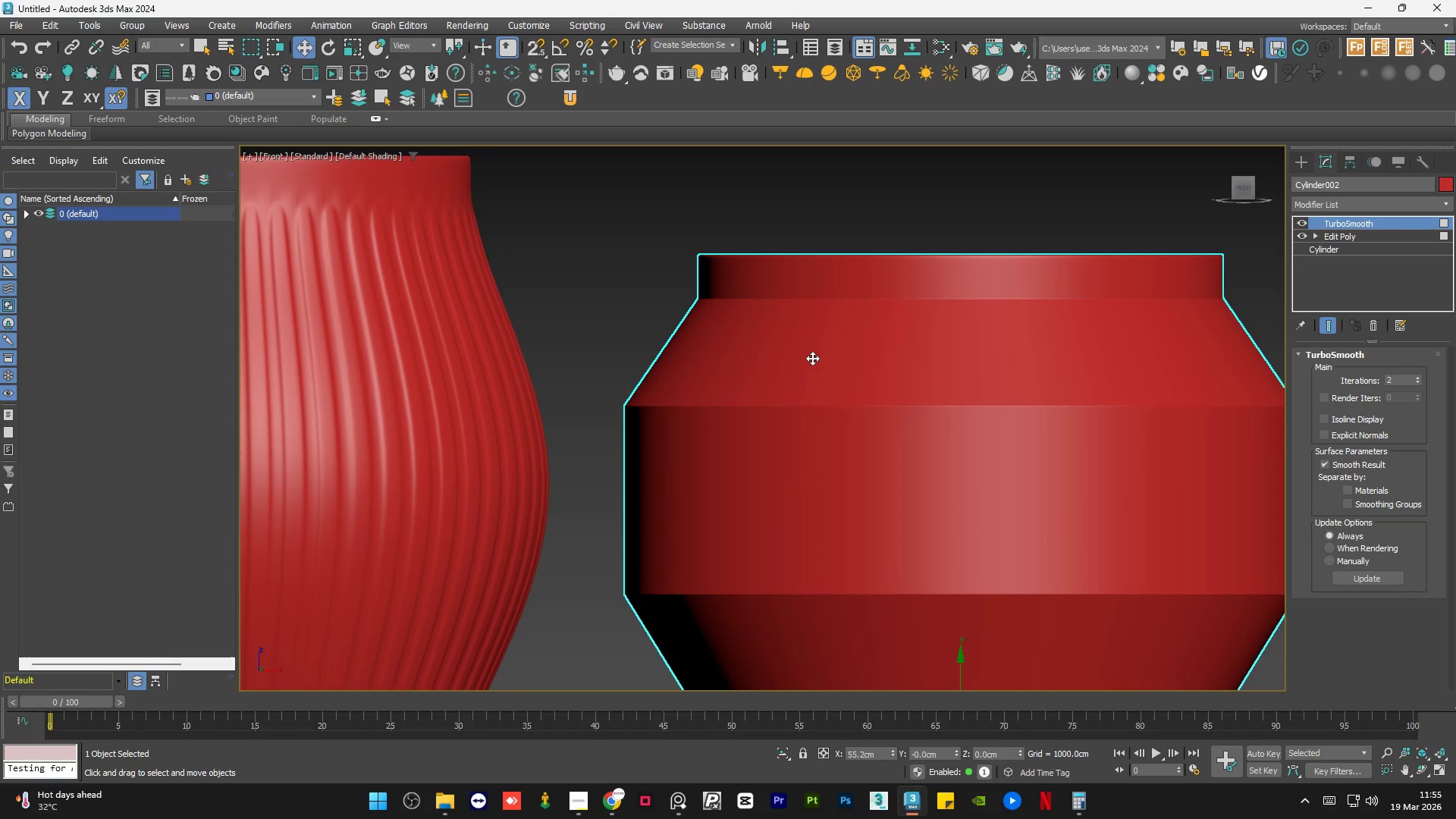 
hold_key(key=AltLeft, duration=0.69)
 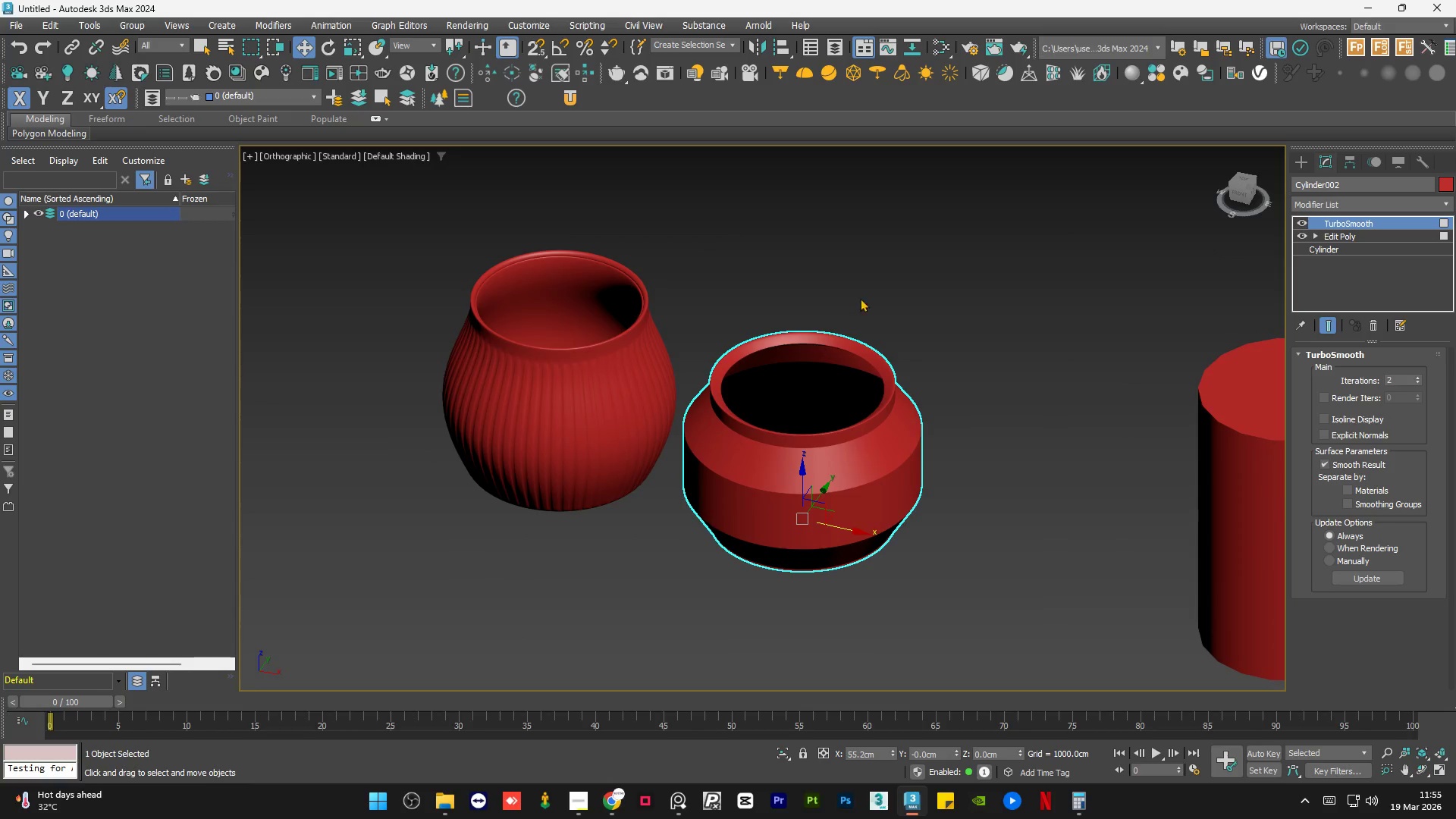 
scroll: coordinate [707, 435], scroll_direction: down, amount: 3.0
 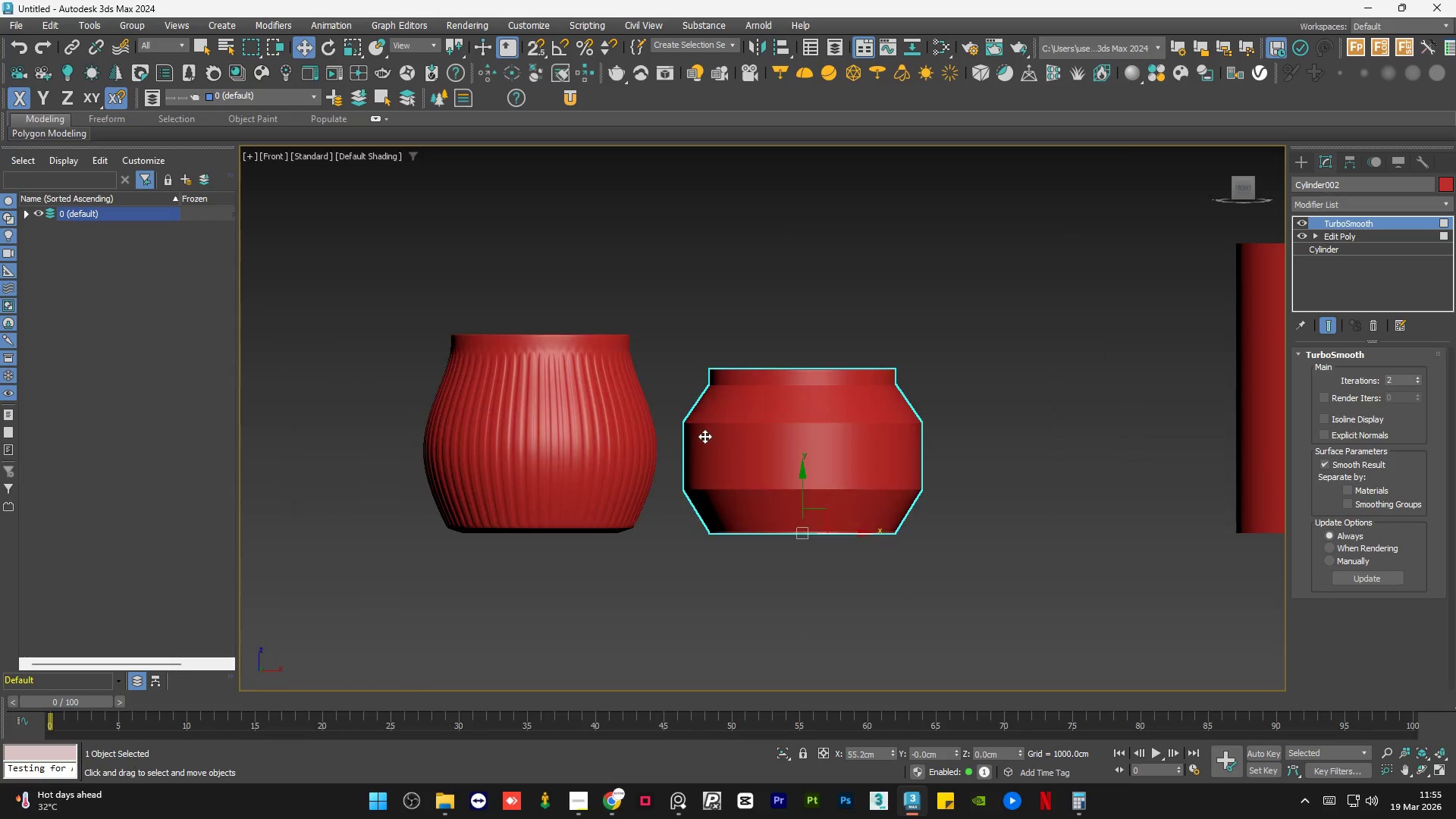 
left_click([864, 287])
 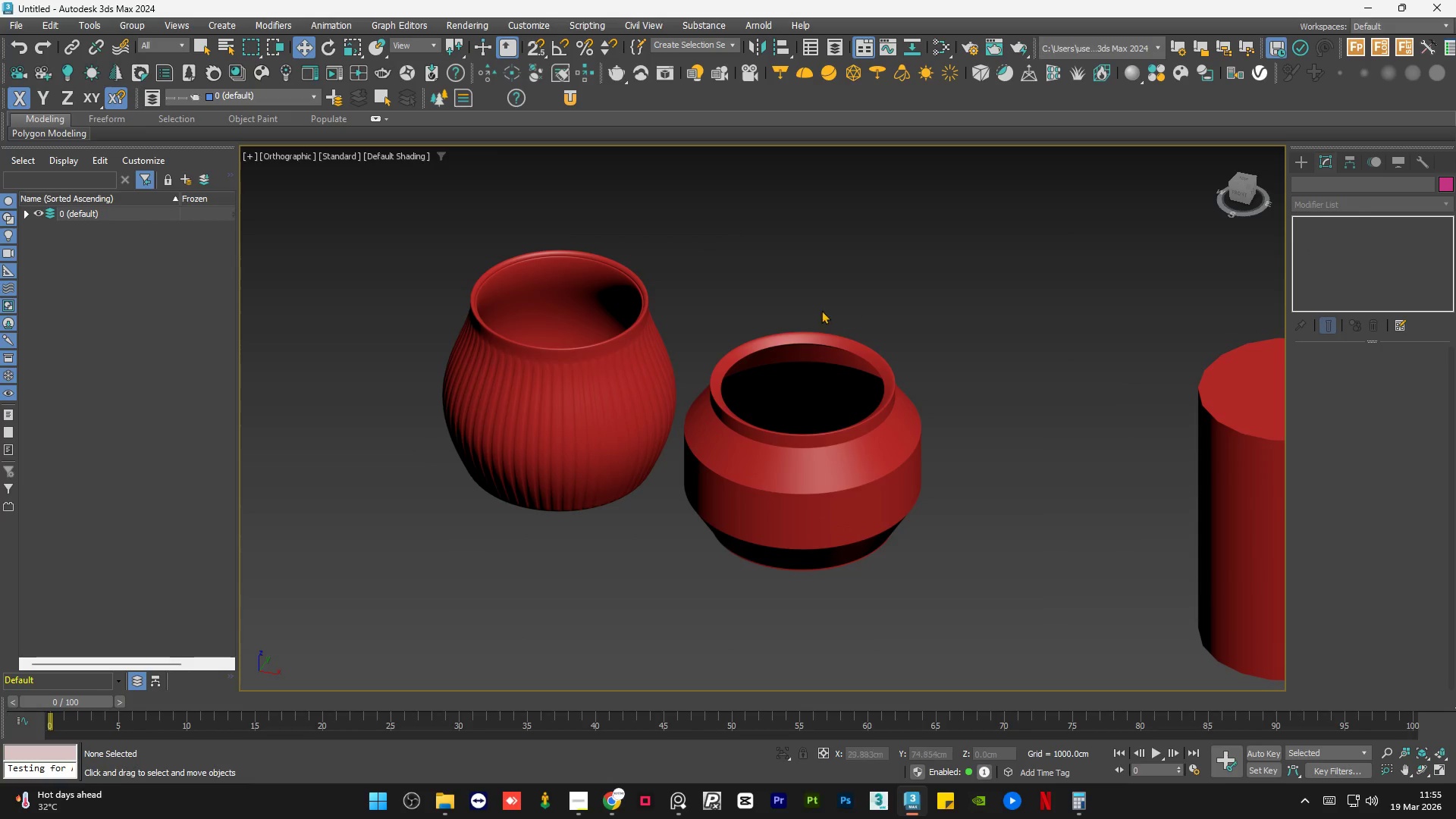 
left_click([822, 347])
 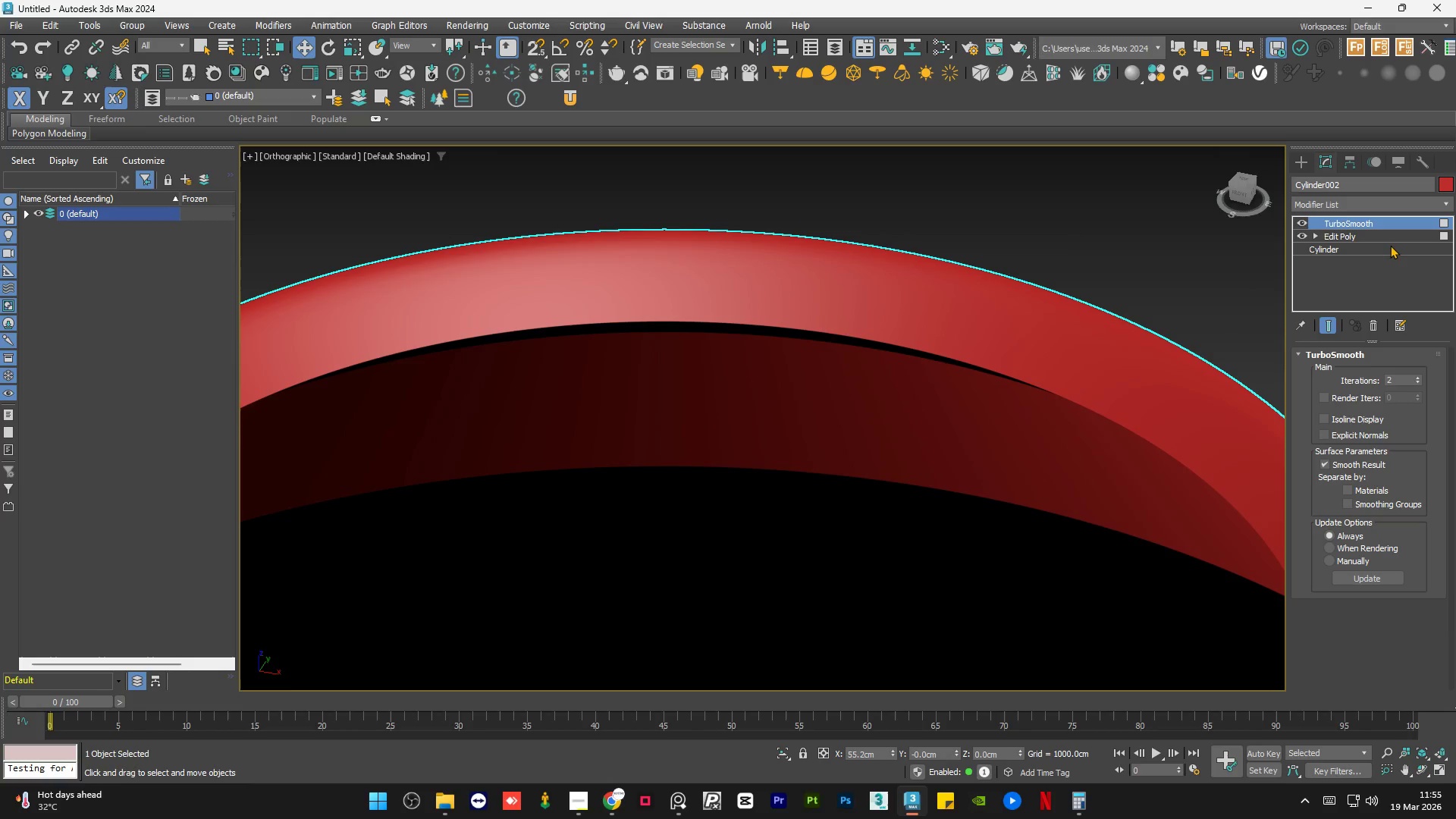 
scroll: coordinate [822, 347], scroll_direction: up, amount: 6.0
 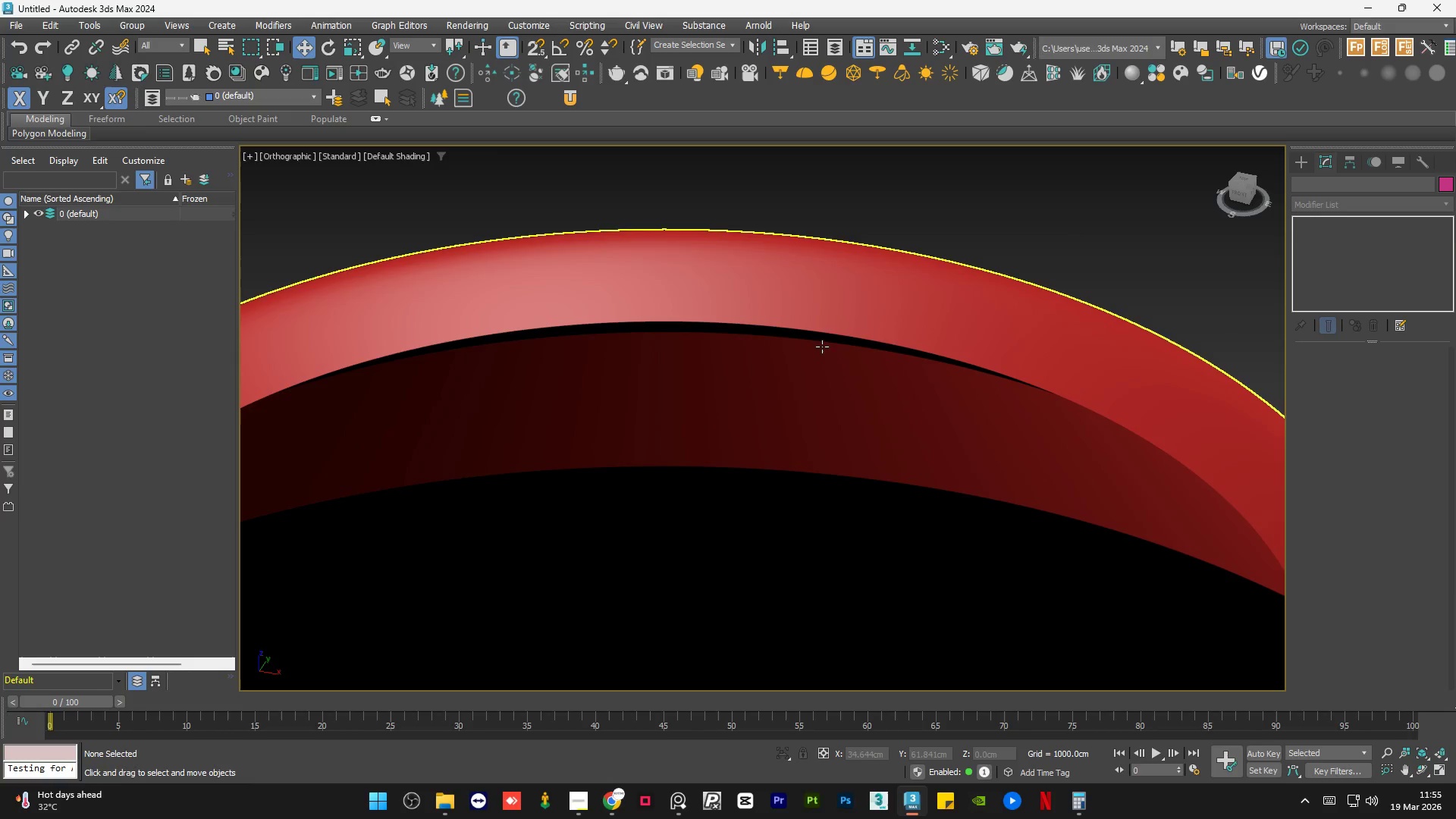 
scroll: coordinate [844, 256], scroll_direction: down, amount: 3.0
 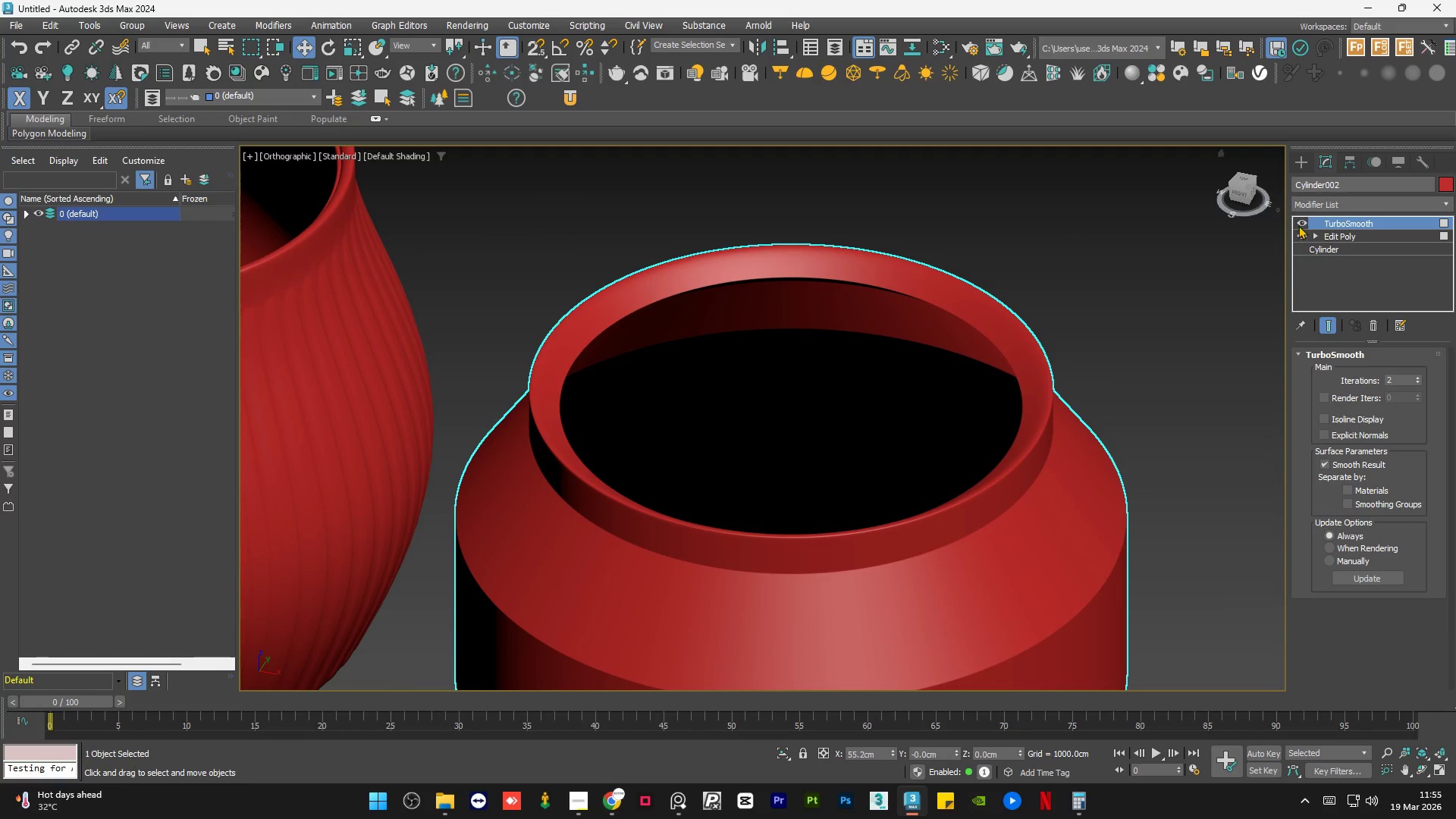 
left_click([1300, 222])
 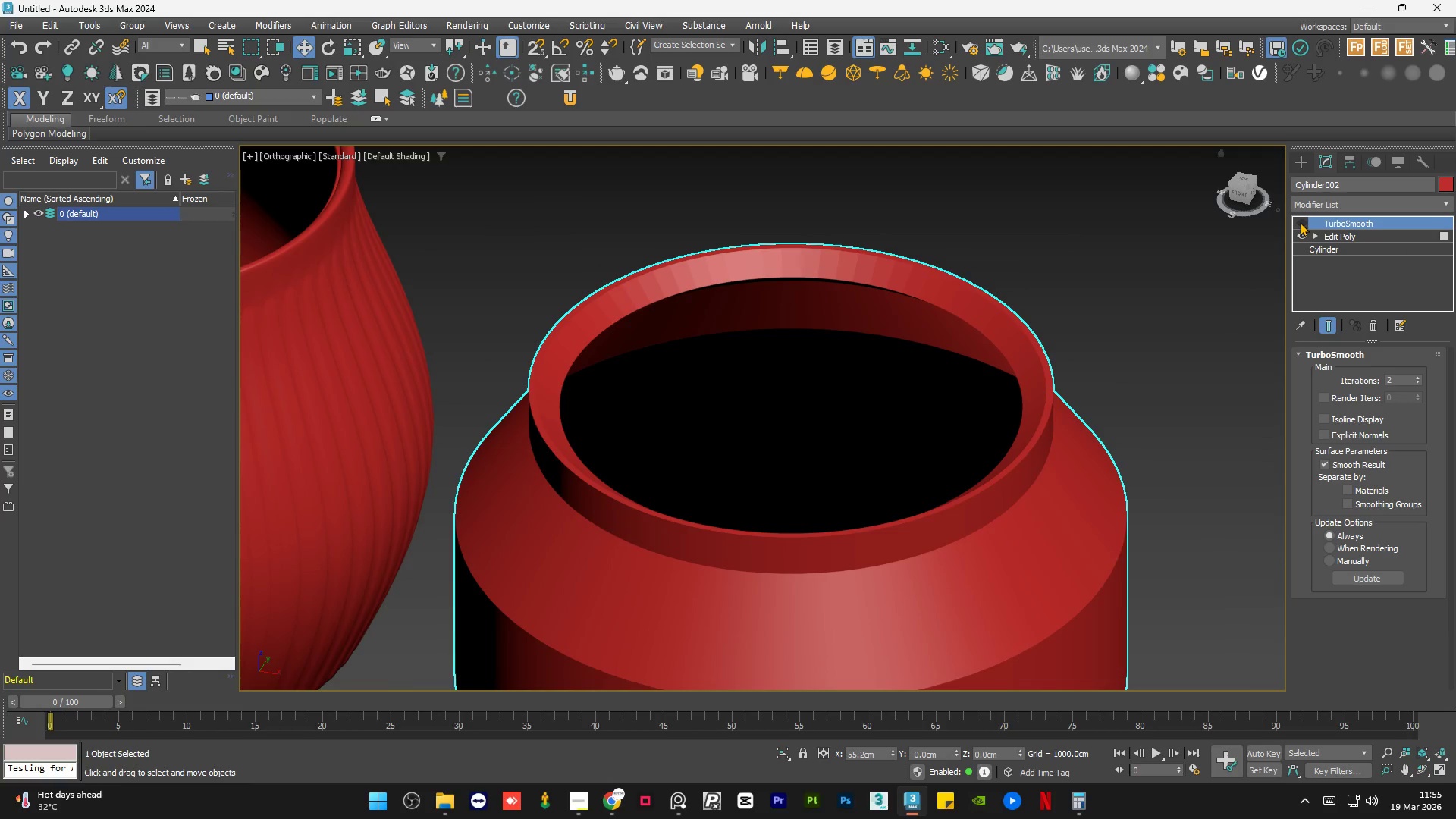 
mouse_move([1311, 238])
 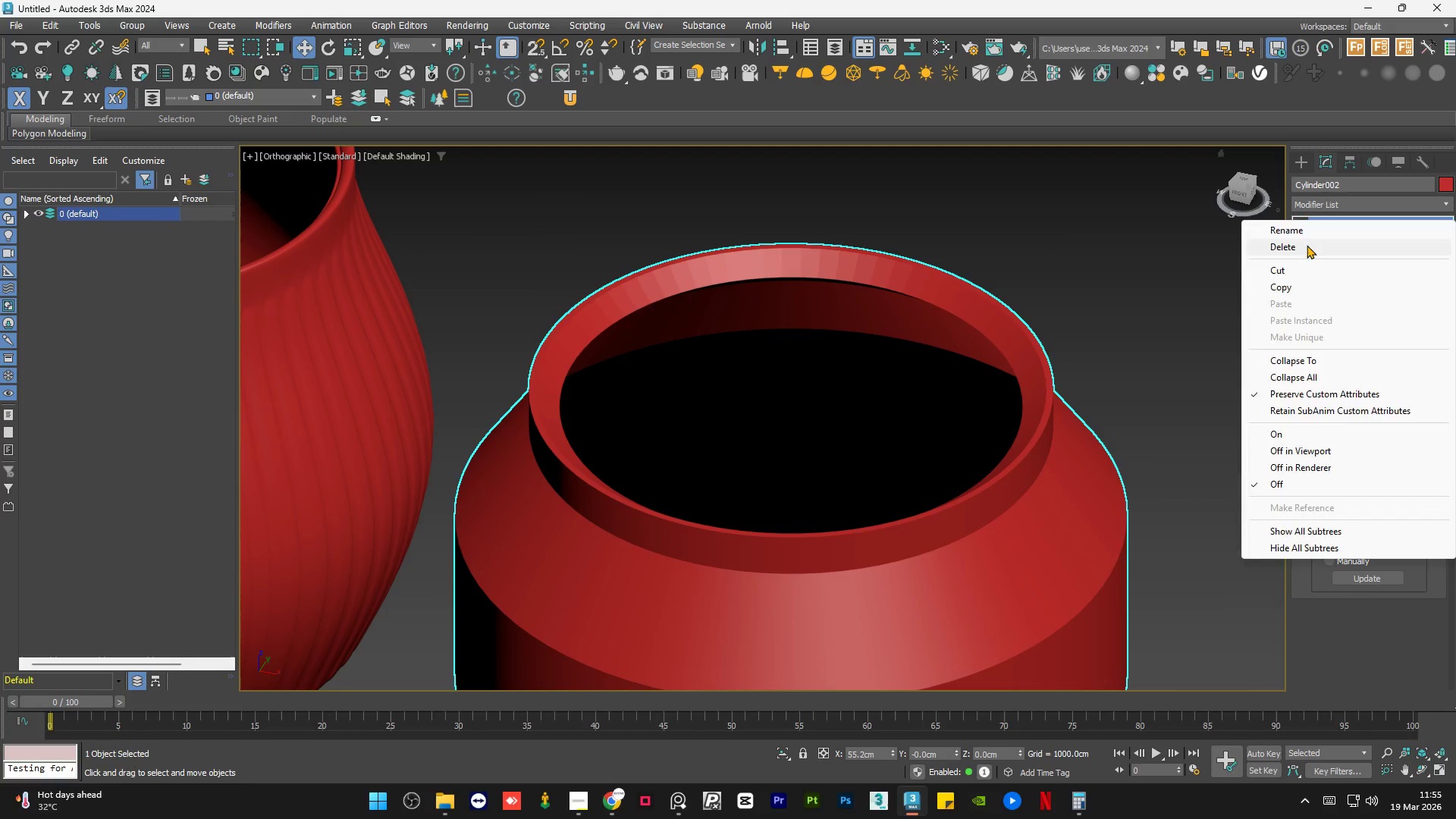 
left_click([1307, 245])
 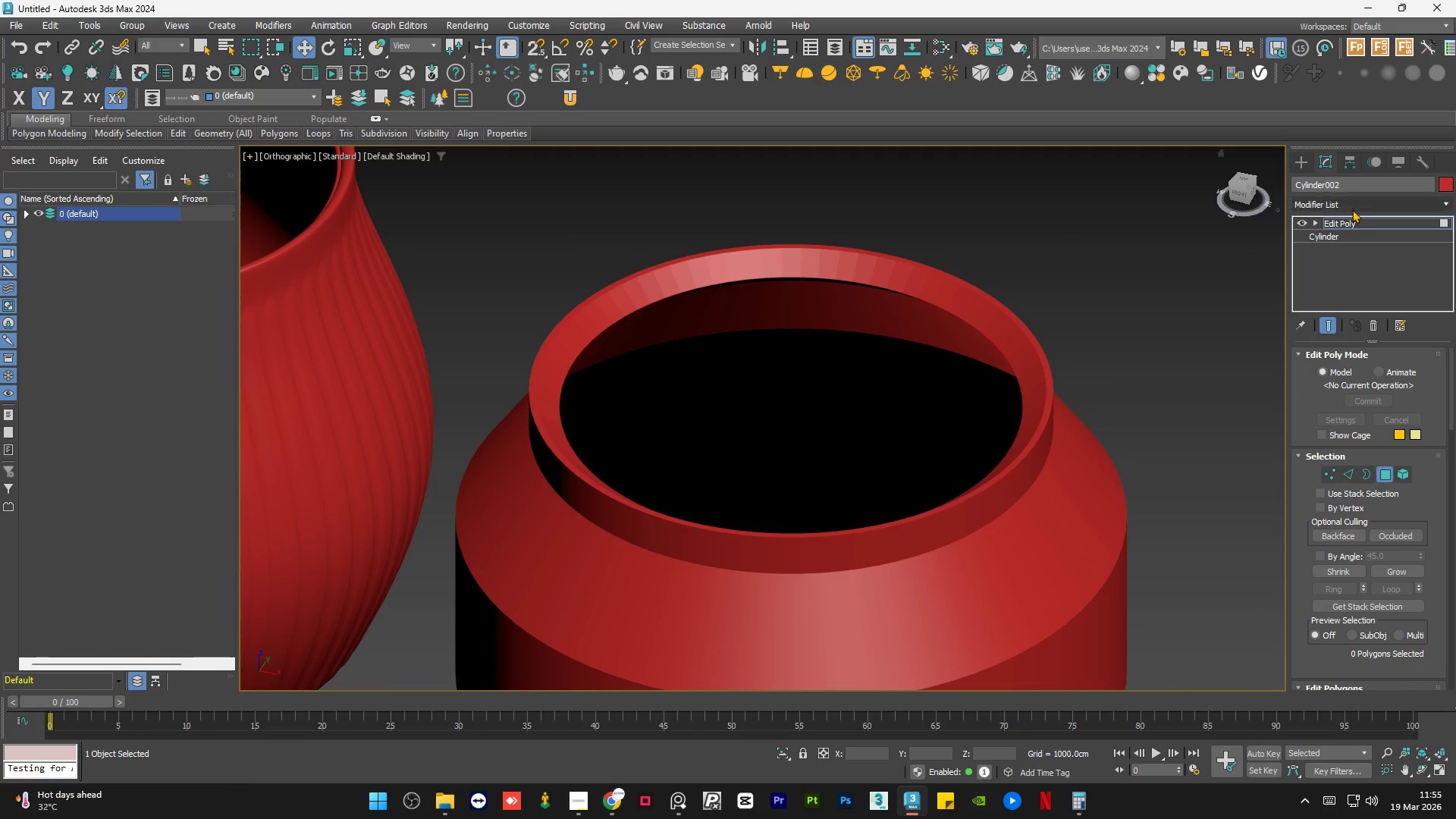 
left_click([1353, 206])
 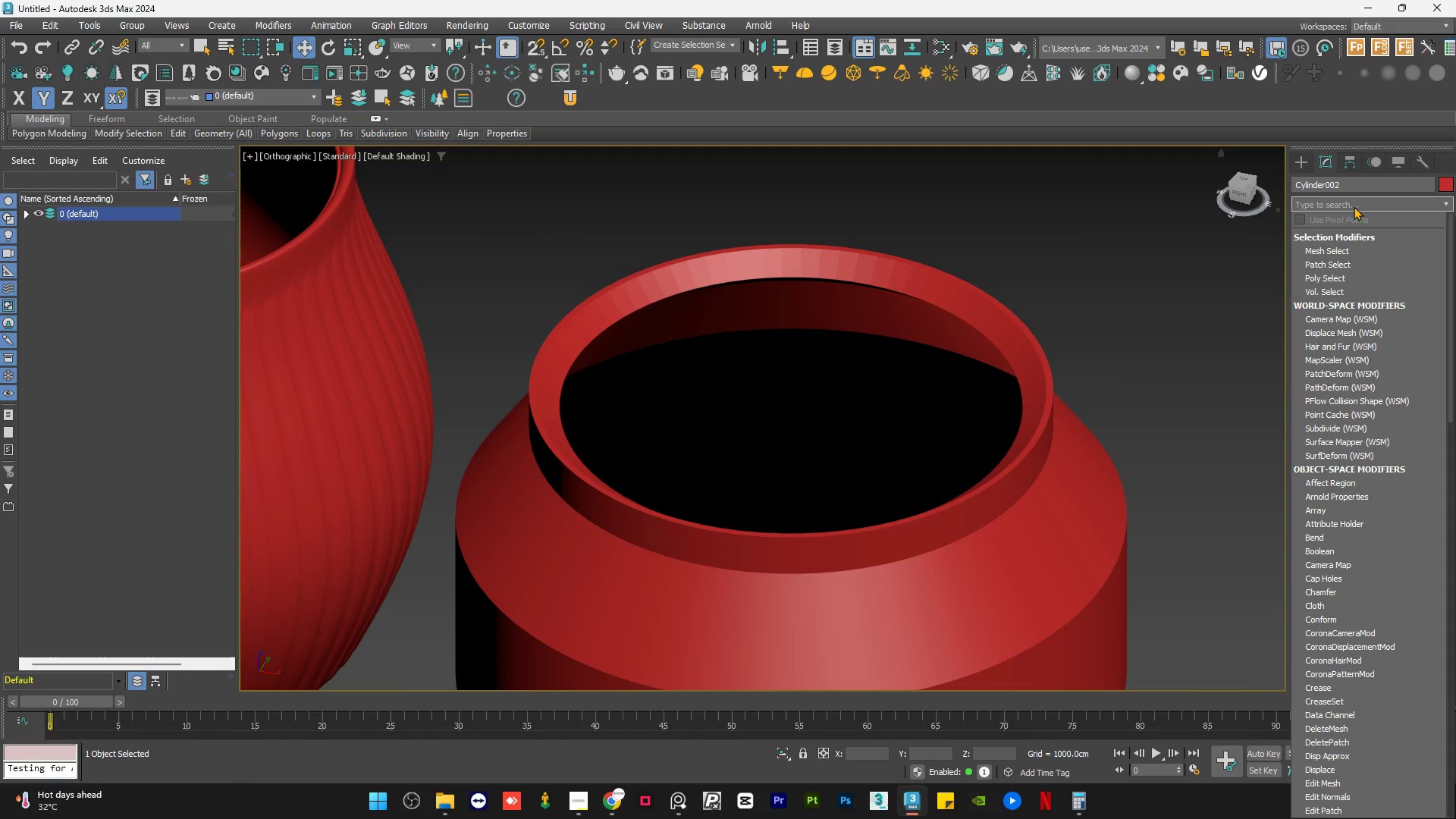 
type(she)
 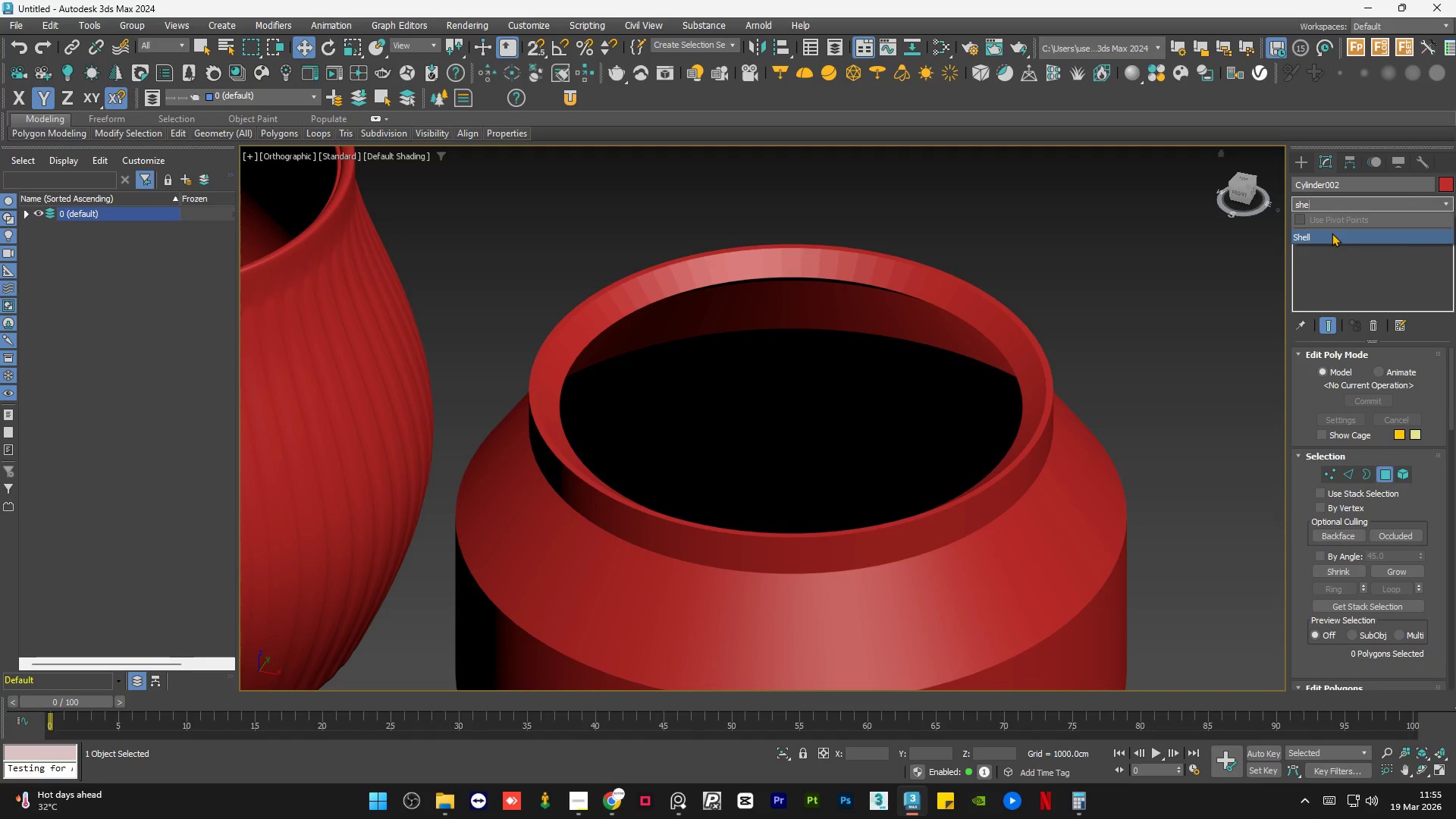 
left_click([1332, 233])
 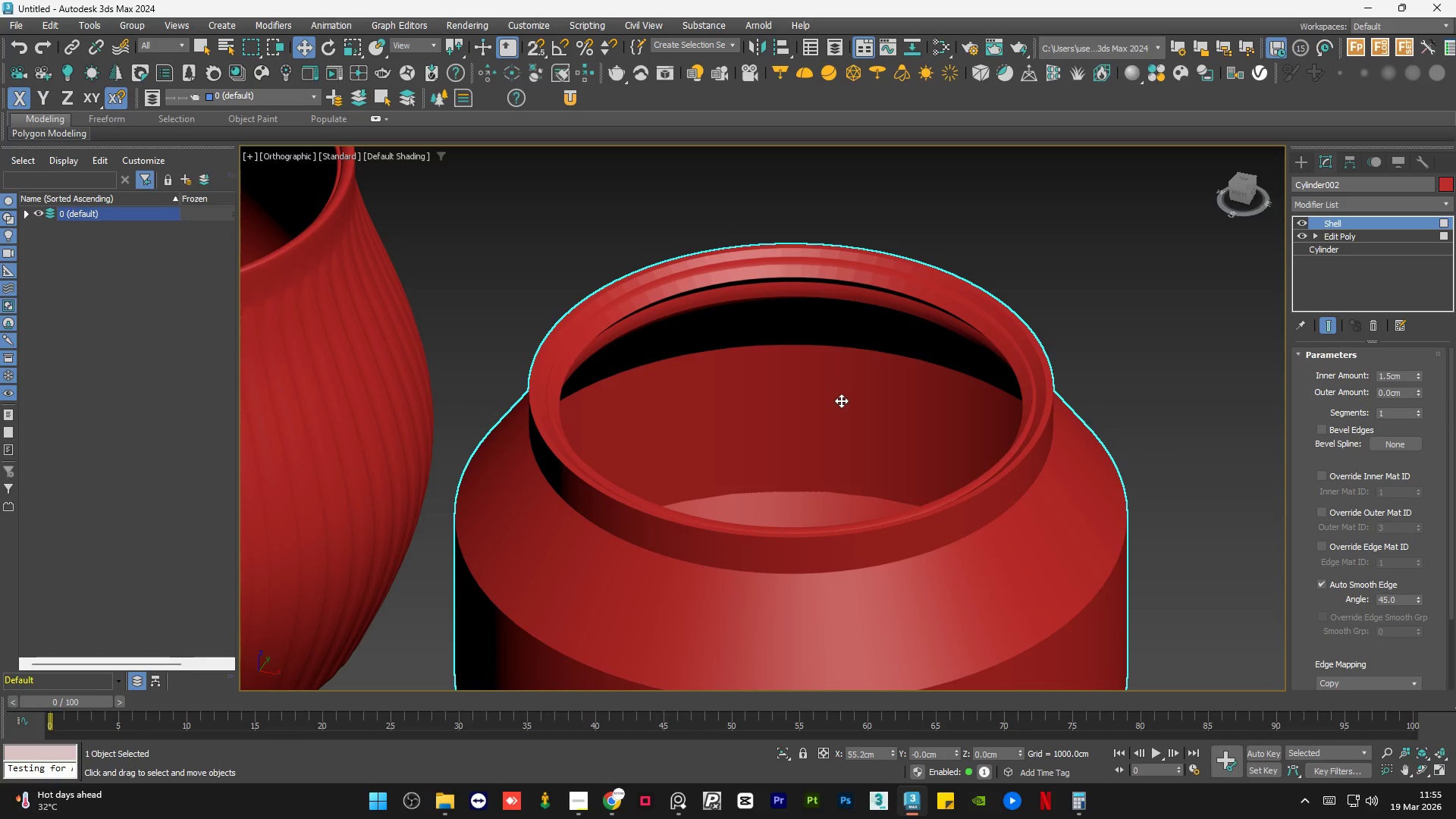 
hold_key(key=AltLeft, duration=1.5)
 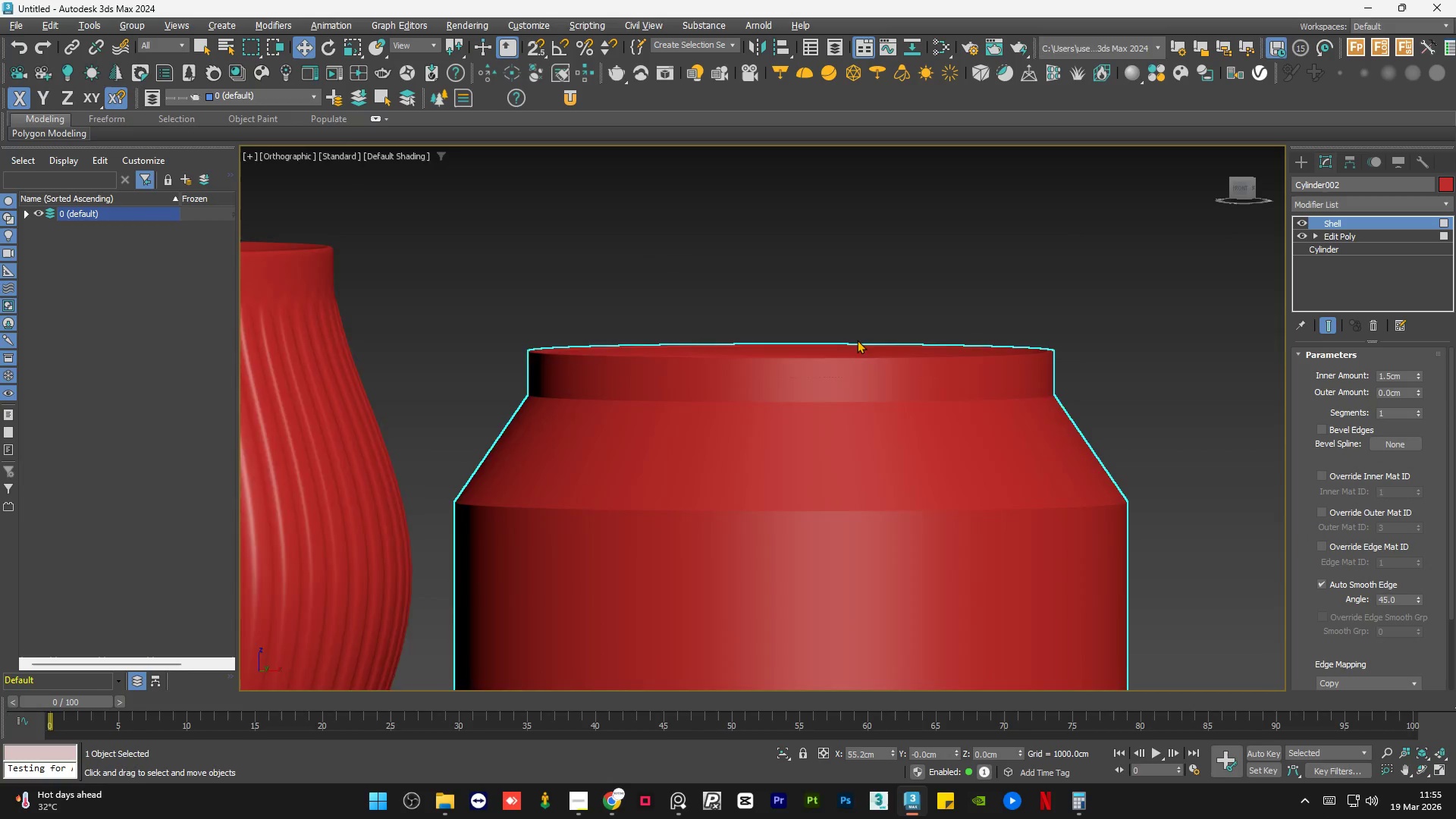 
hold_key(key=AltLeft, duration=0.39)
 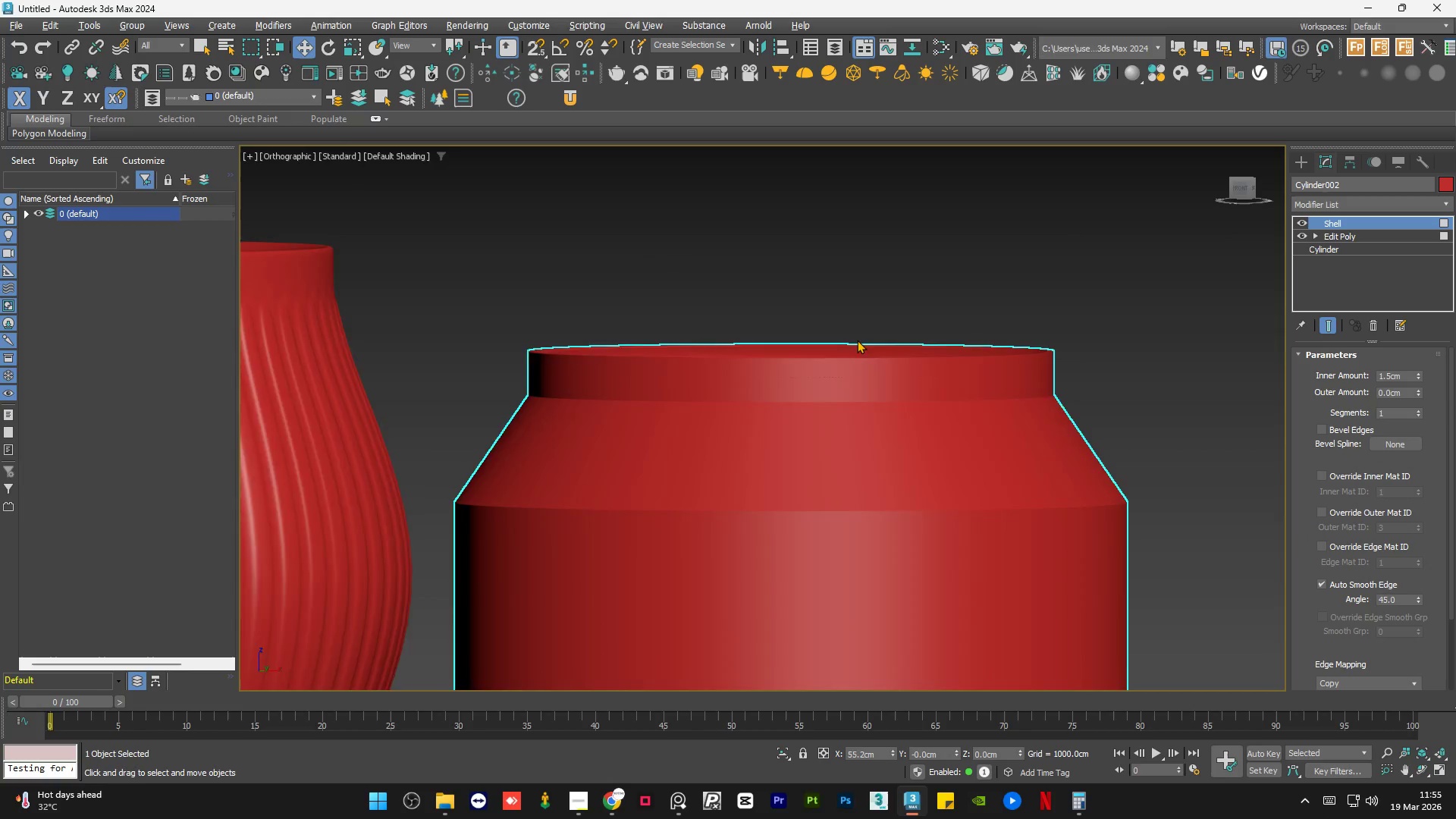 
hold_key(key=AltLeft, duration=1.5)
 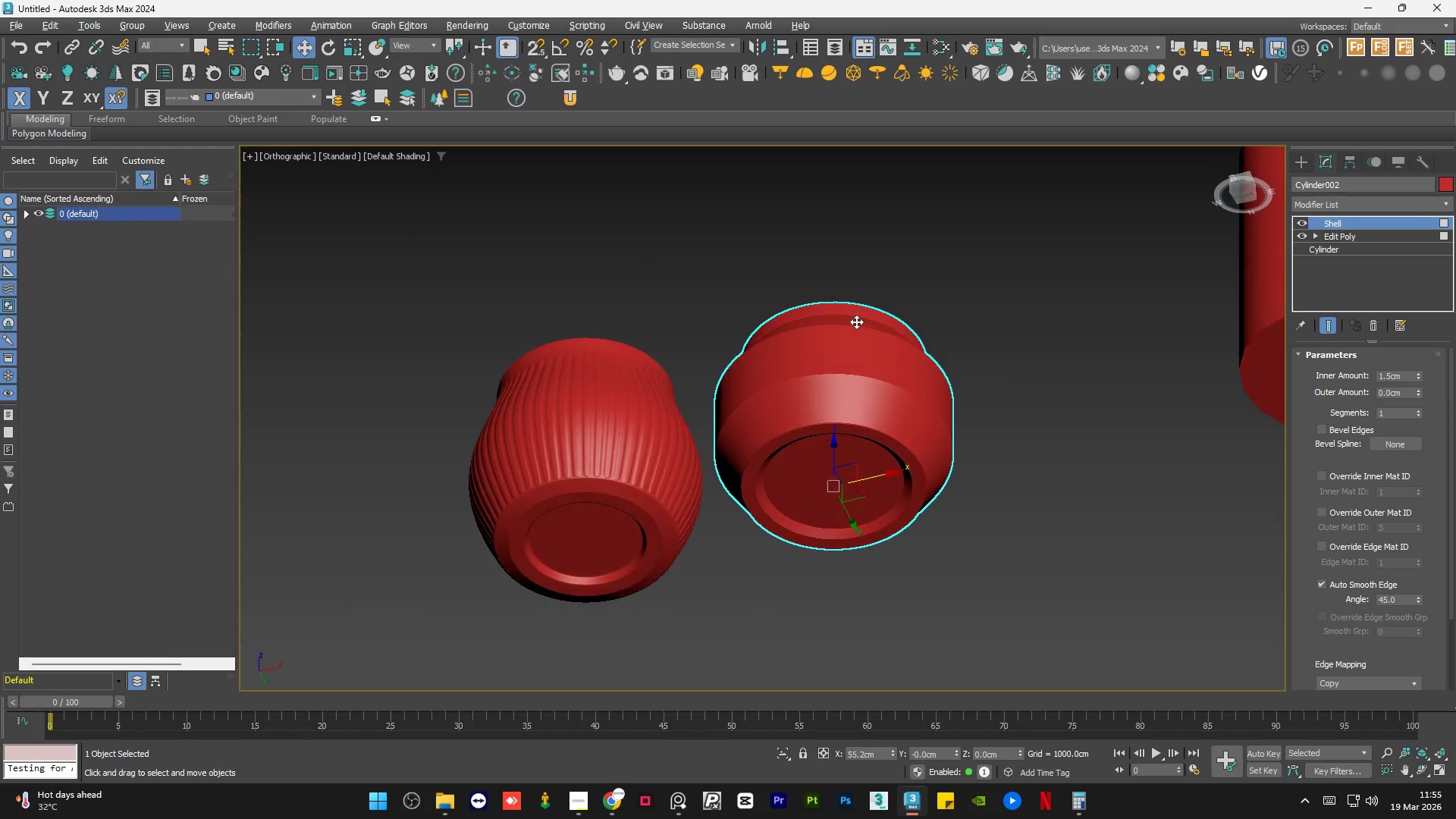 
scroll: coordinate [857, 340], scroll_direction: down, amount: 3.0
 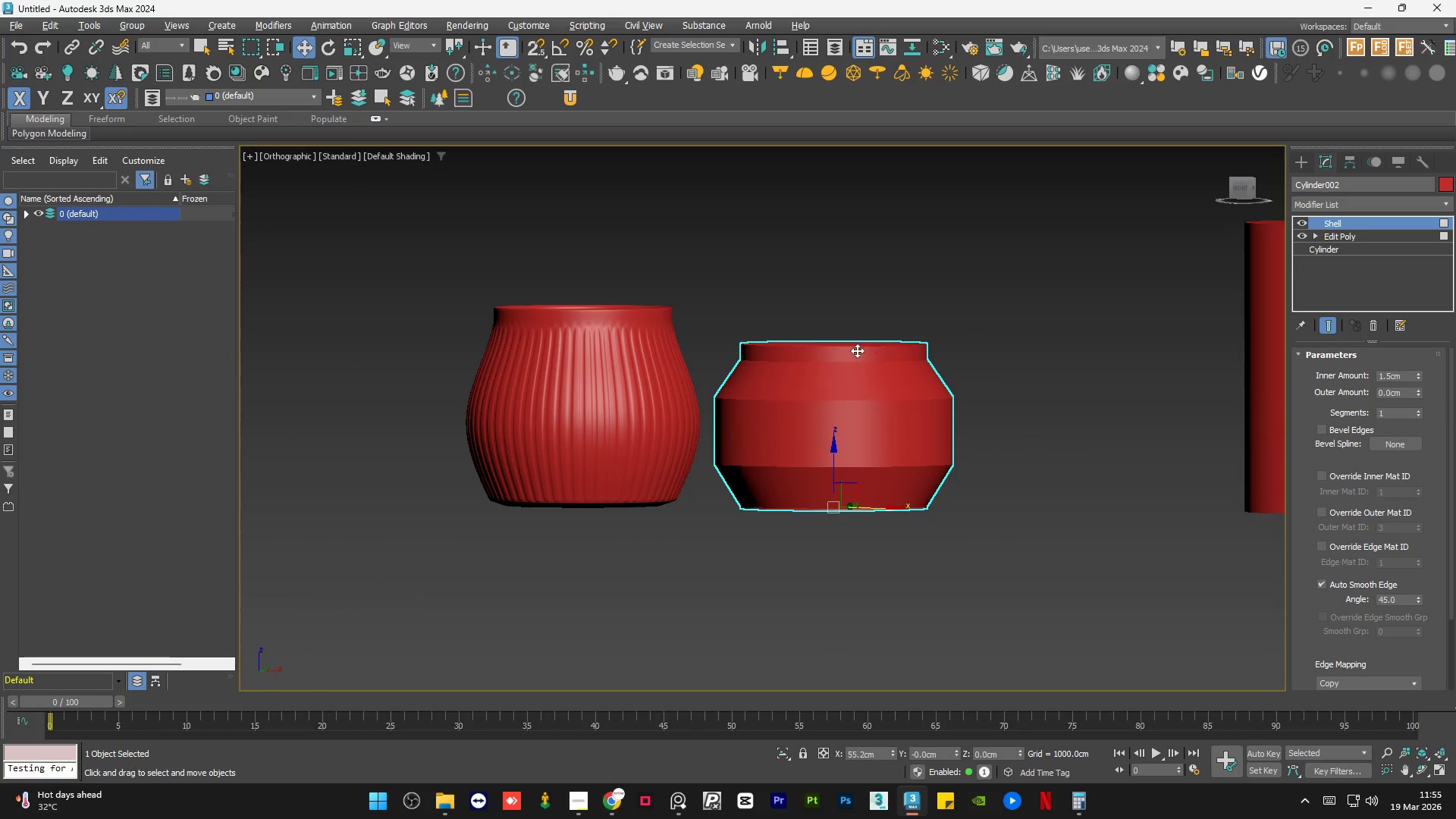 
hold_key(key=AltLeft, duration=1.0)
 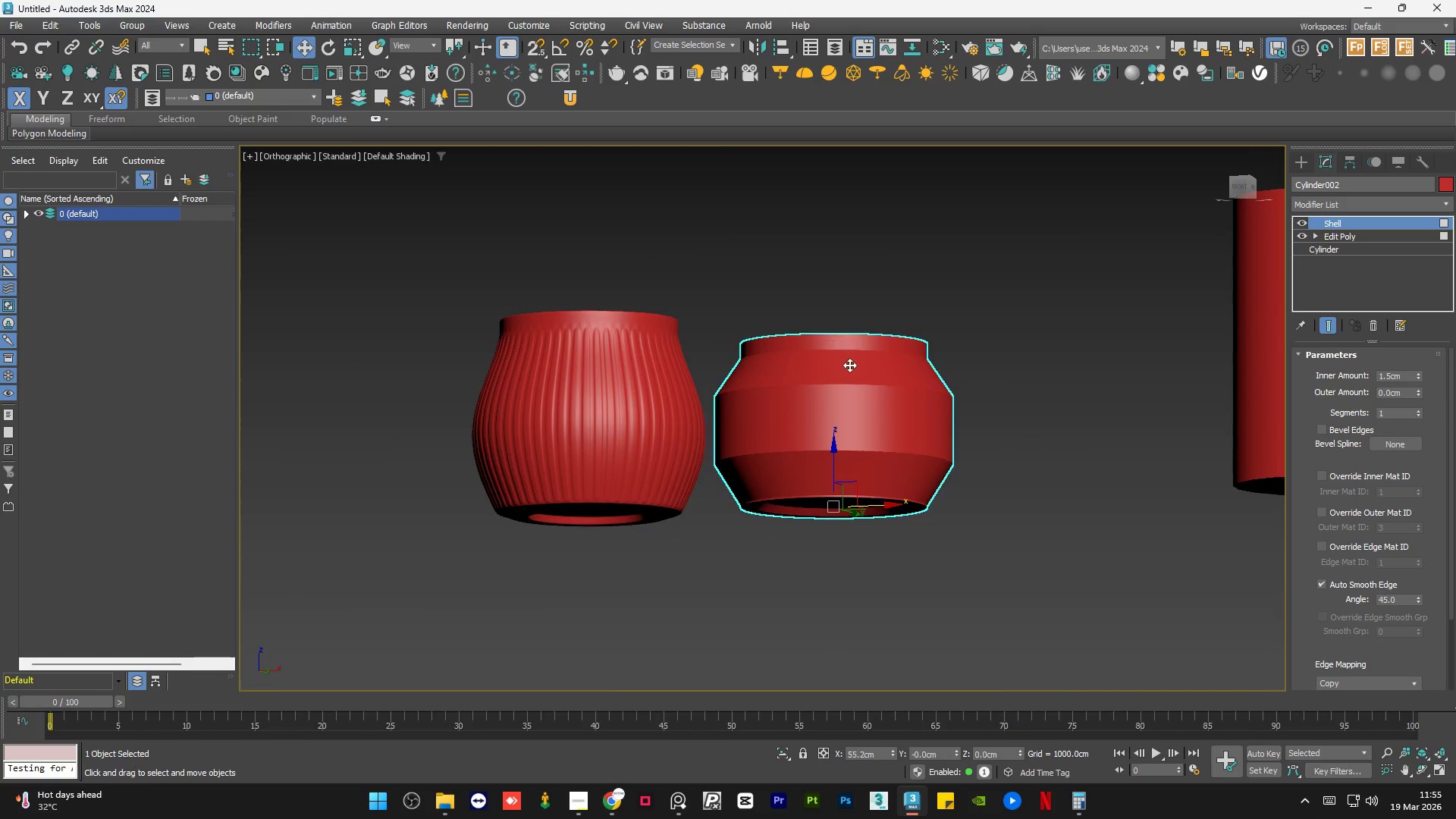 
hold_key(key=AltLeft, duration=0.67)
 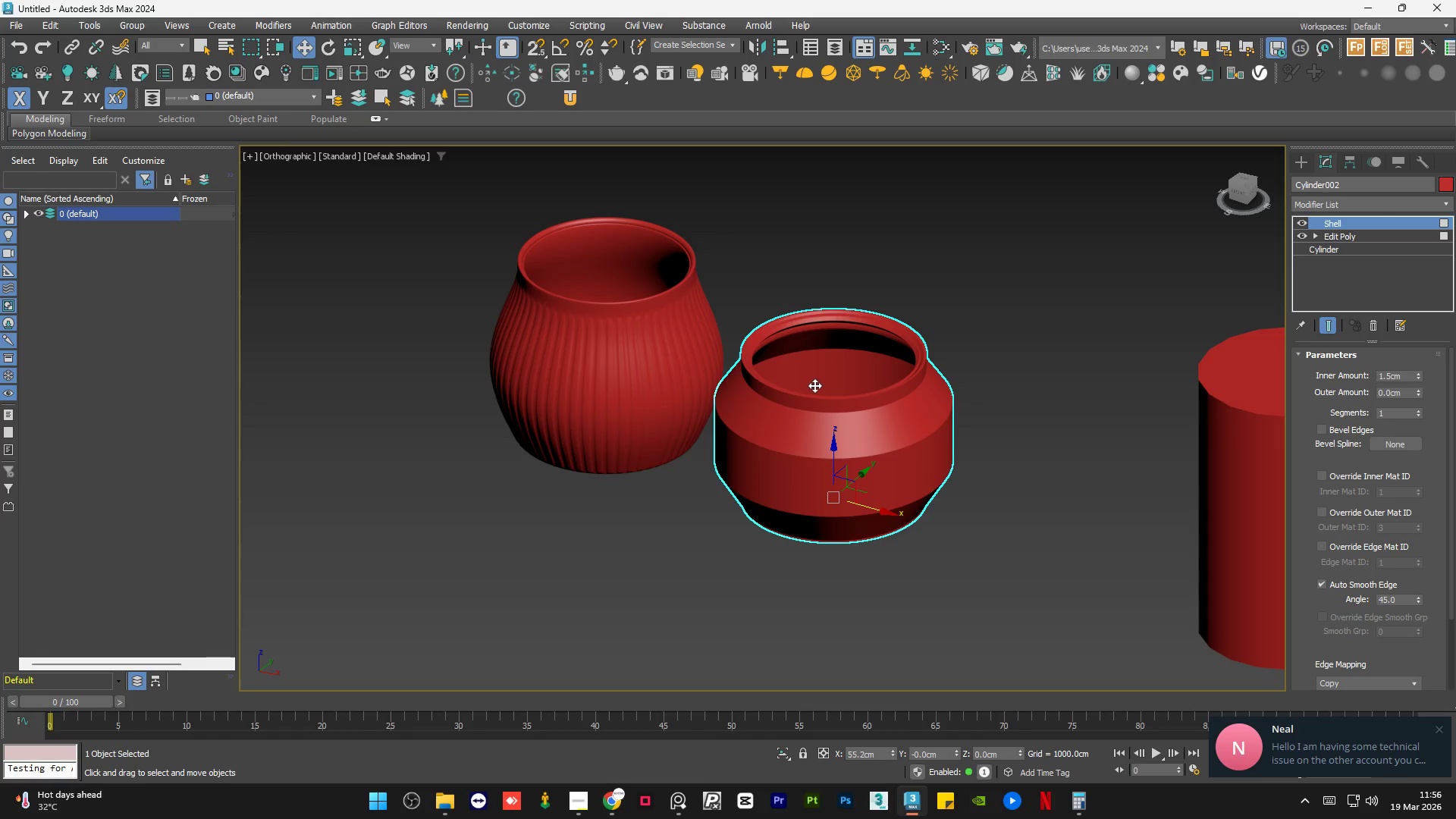 
scroll: coordinate [827, 316], scroll_direction: up, amount: 7.0
 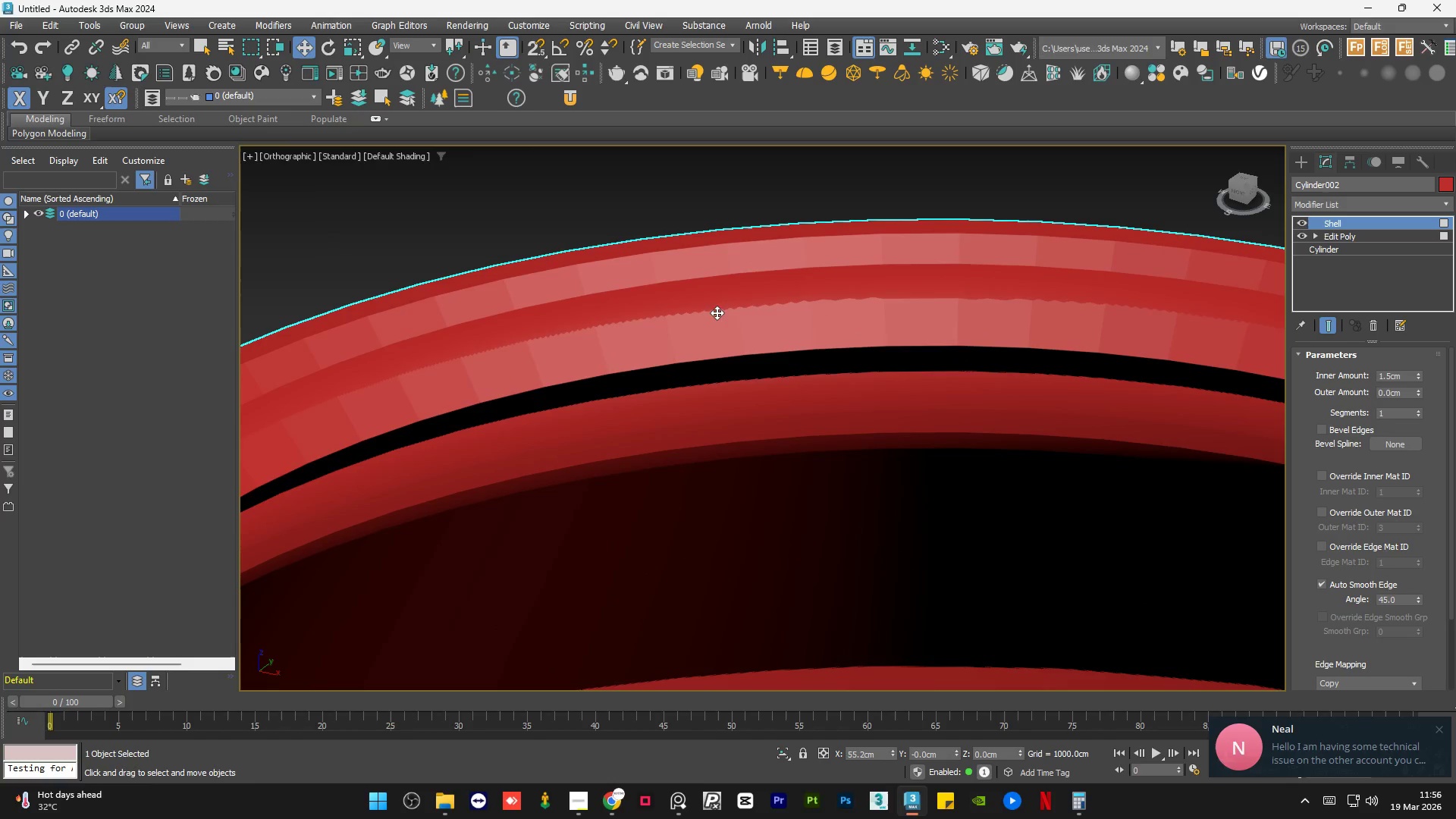 
hold_key(key=AltLeft, duration=1.53)
 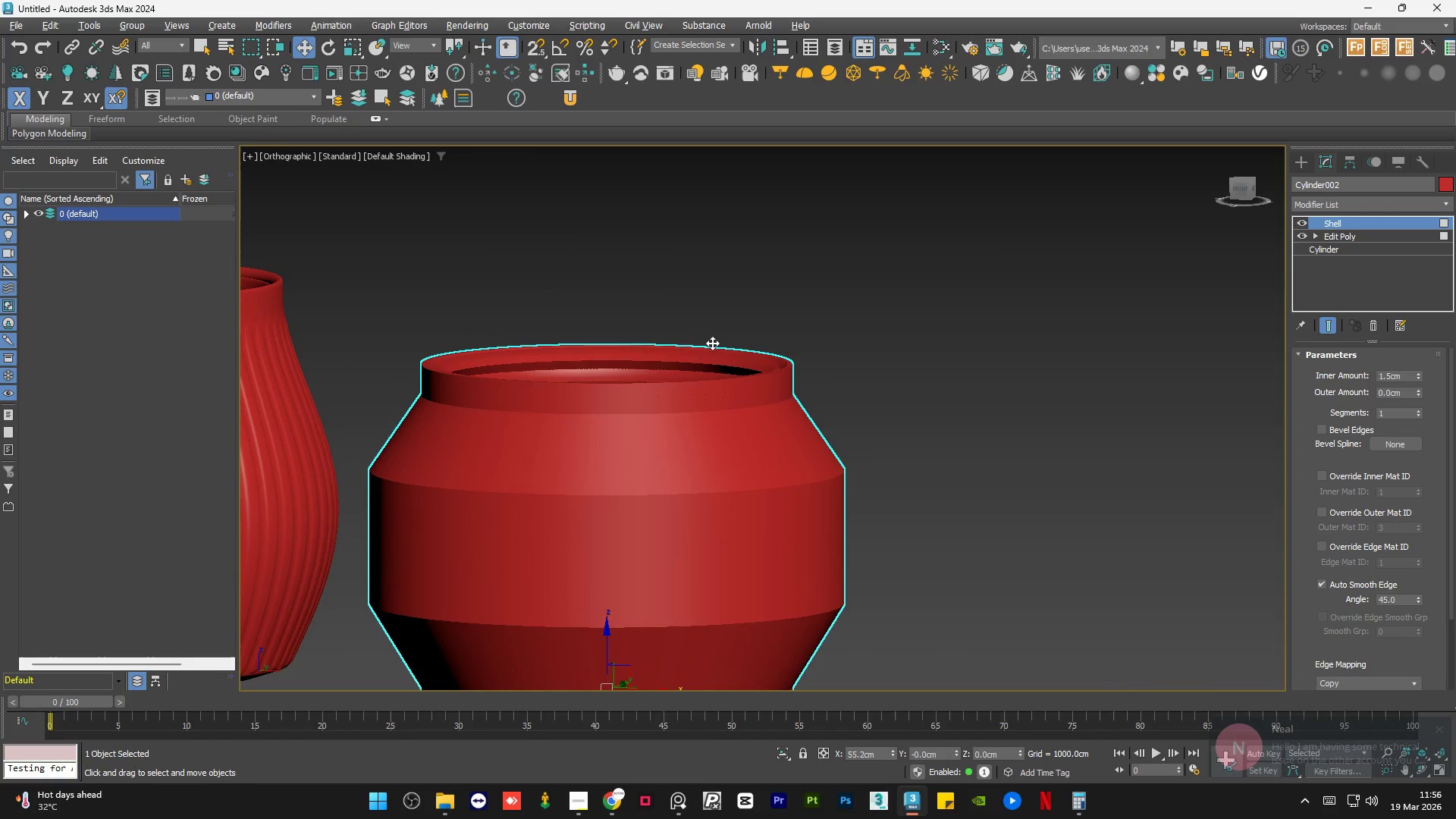 
scroll: coordinate [536, 309], scroll_direction: down, amount: 5.0
 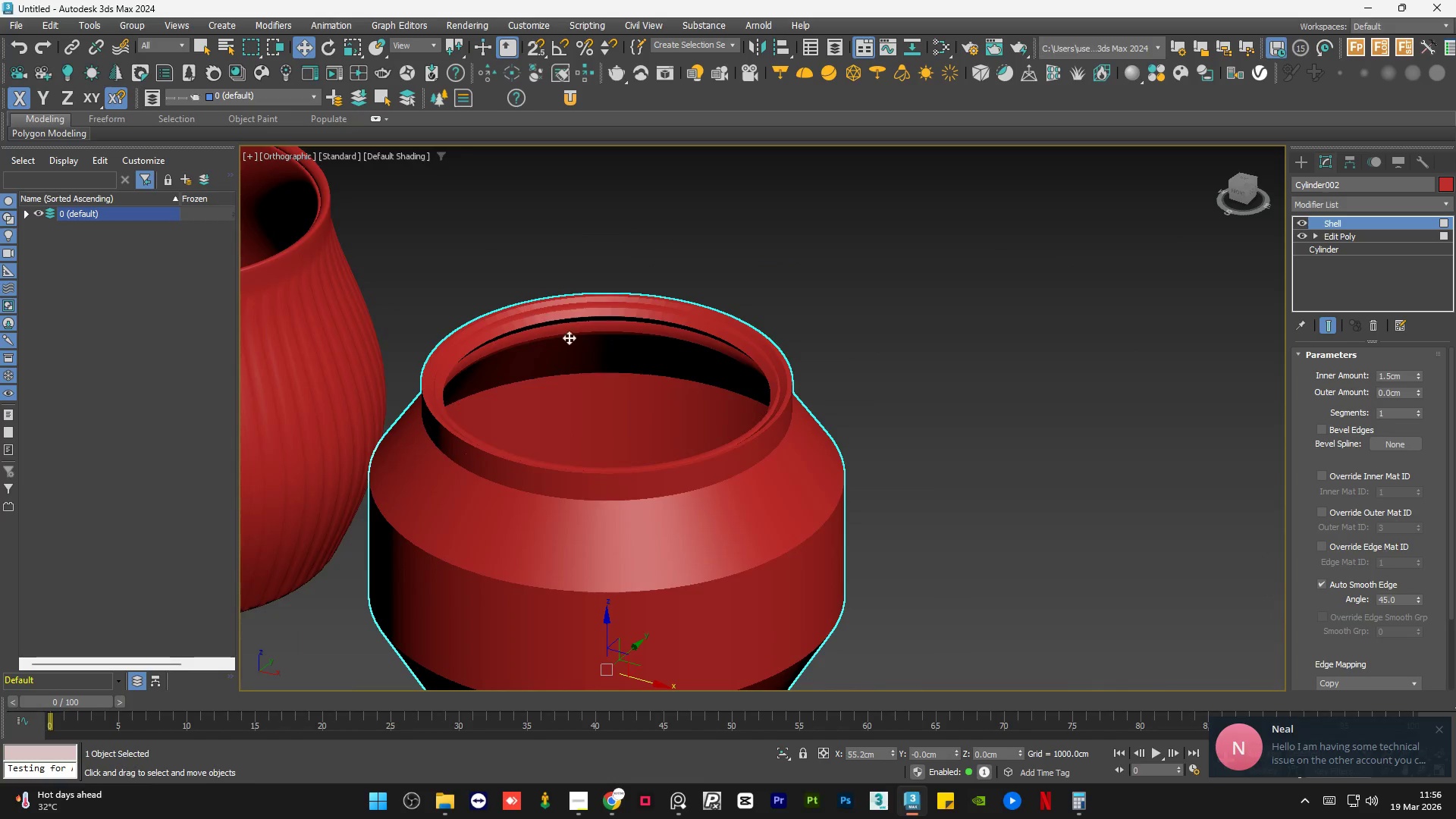 
hold_key(key=AltLeft, duration=1.52)
 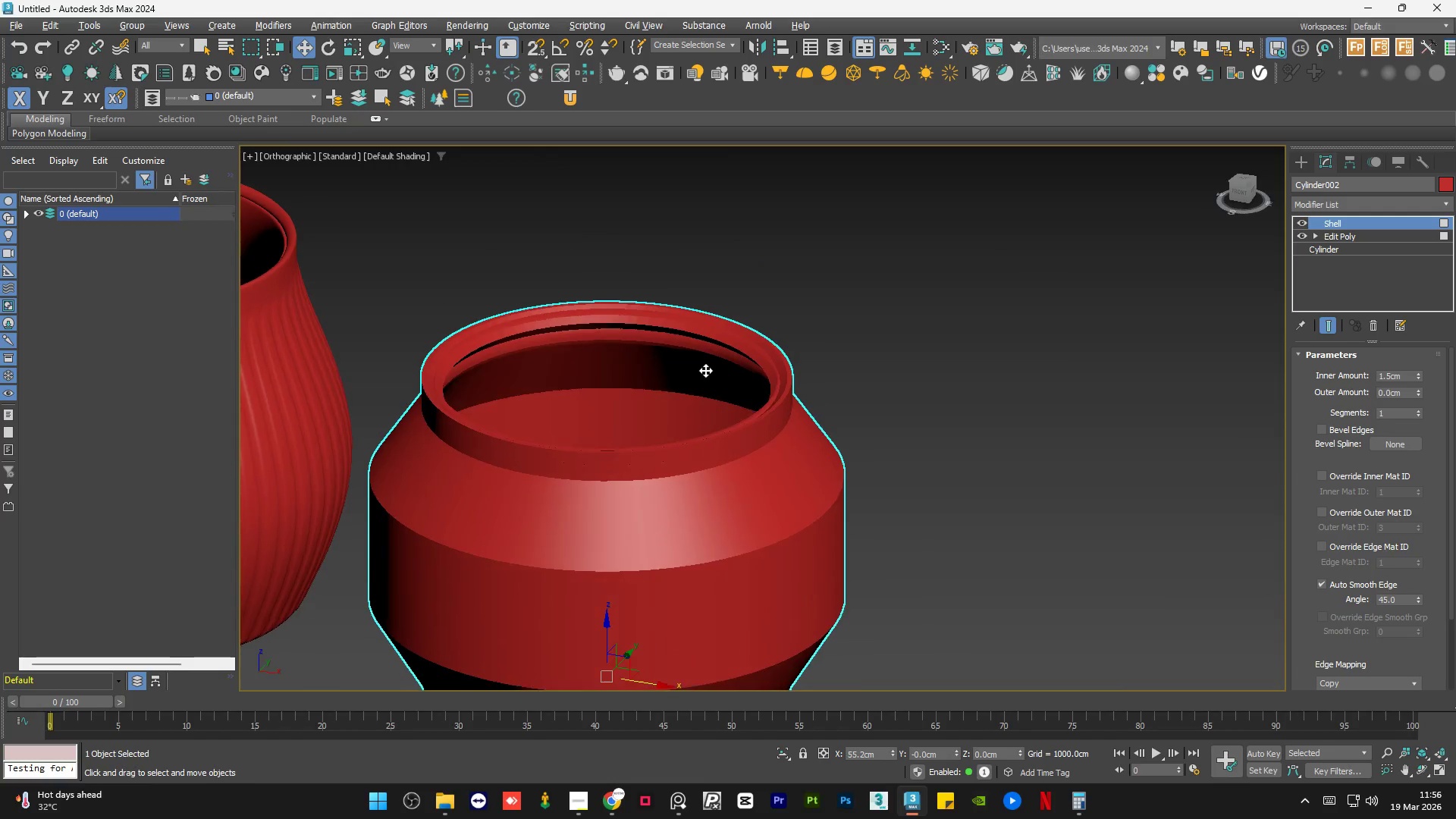 
key(Alt+AltLeft)
 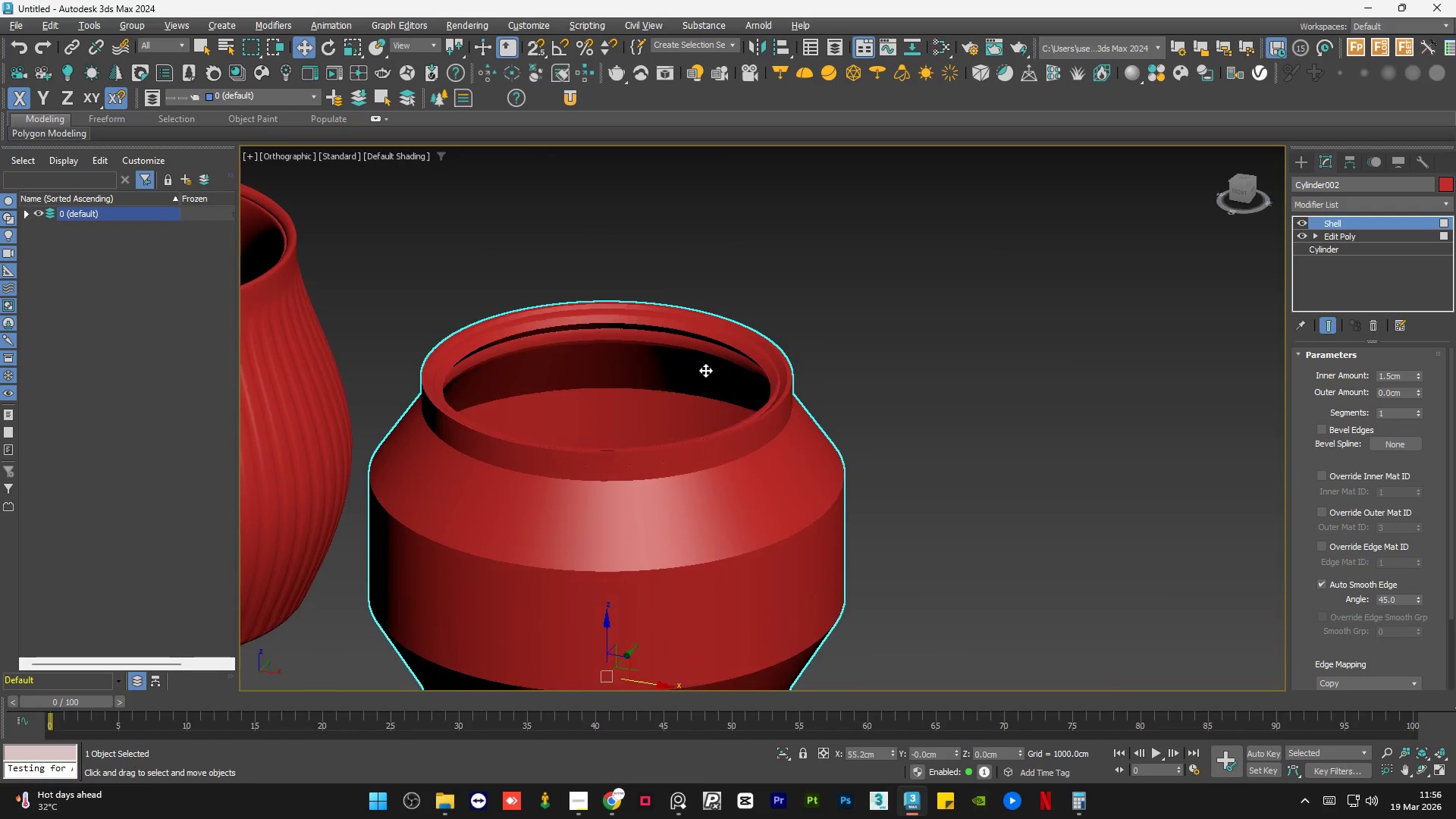 
key(Alt+AltLeft)
 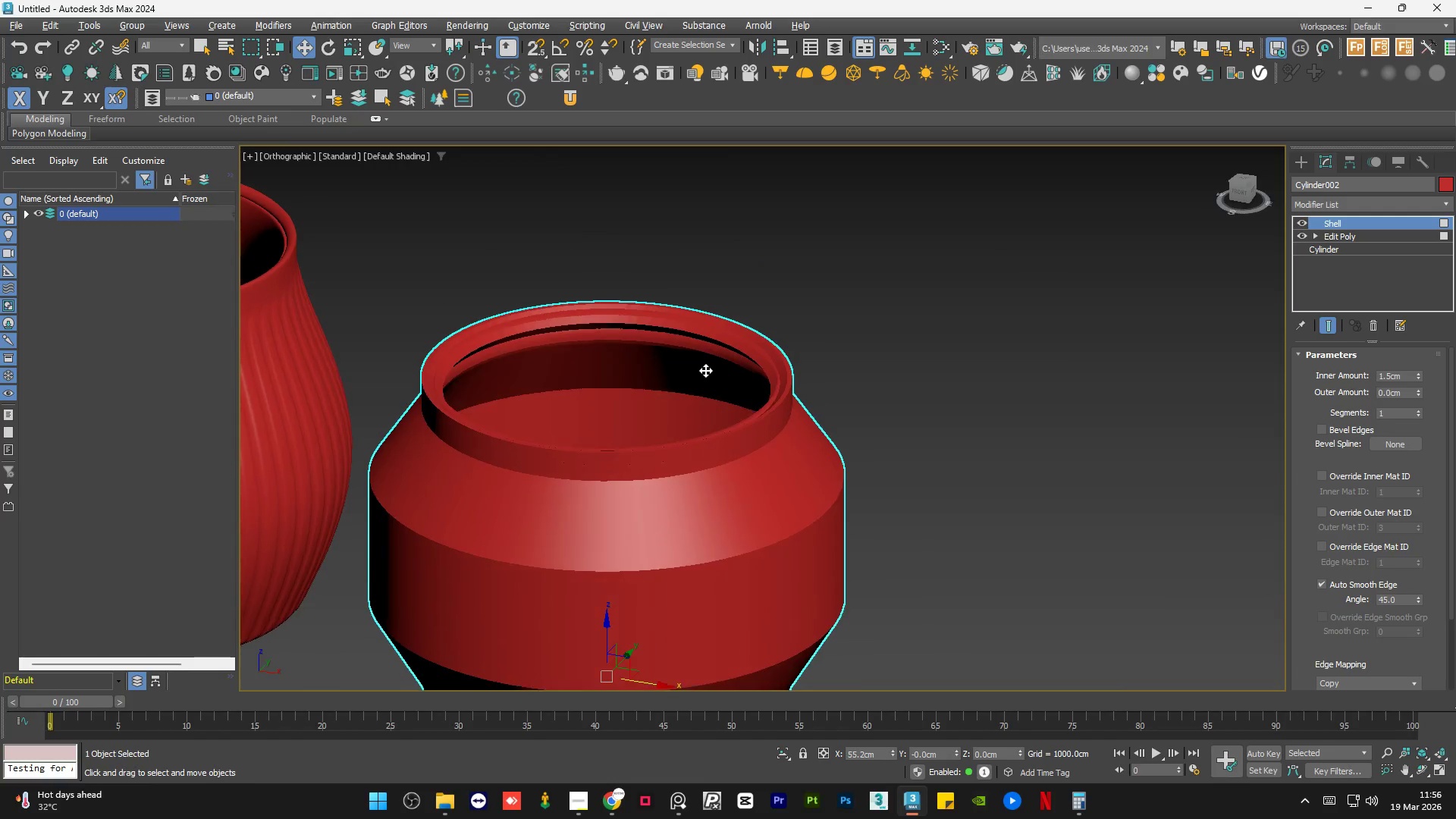 
key(Alt+AltLeft)
 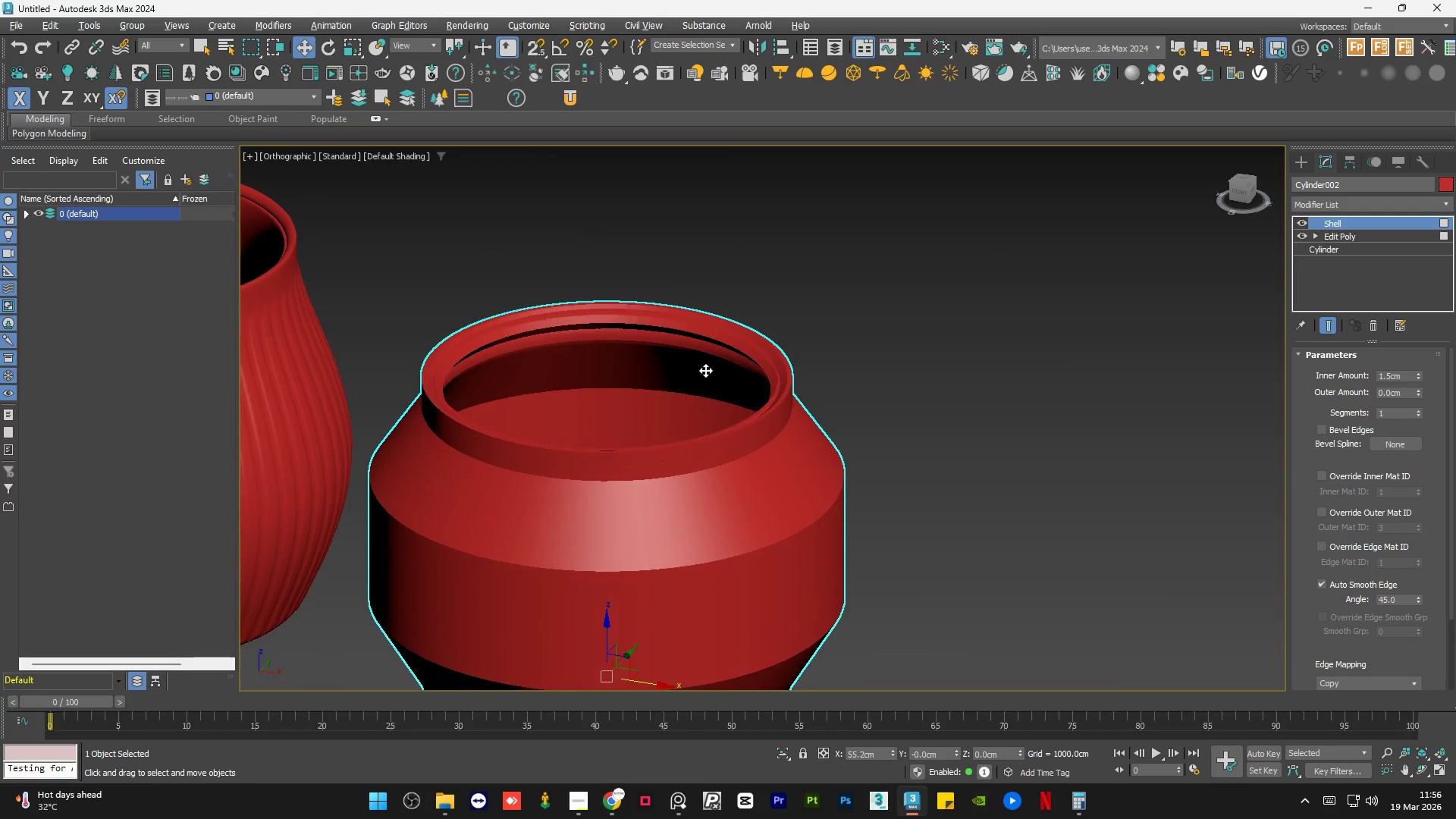 
key(Alt+AltLeft)
 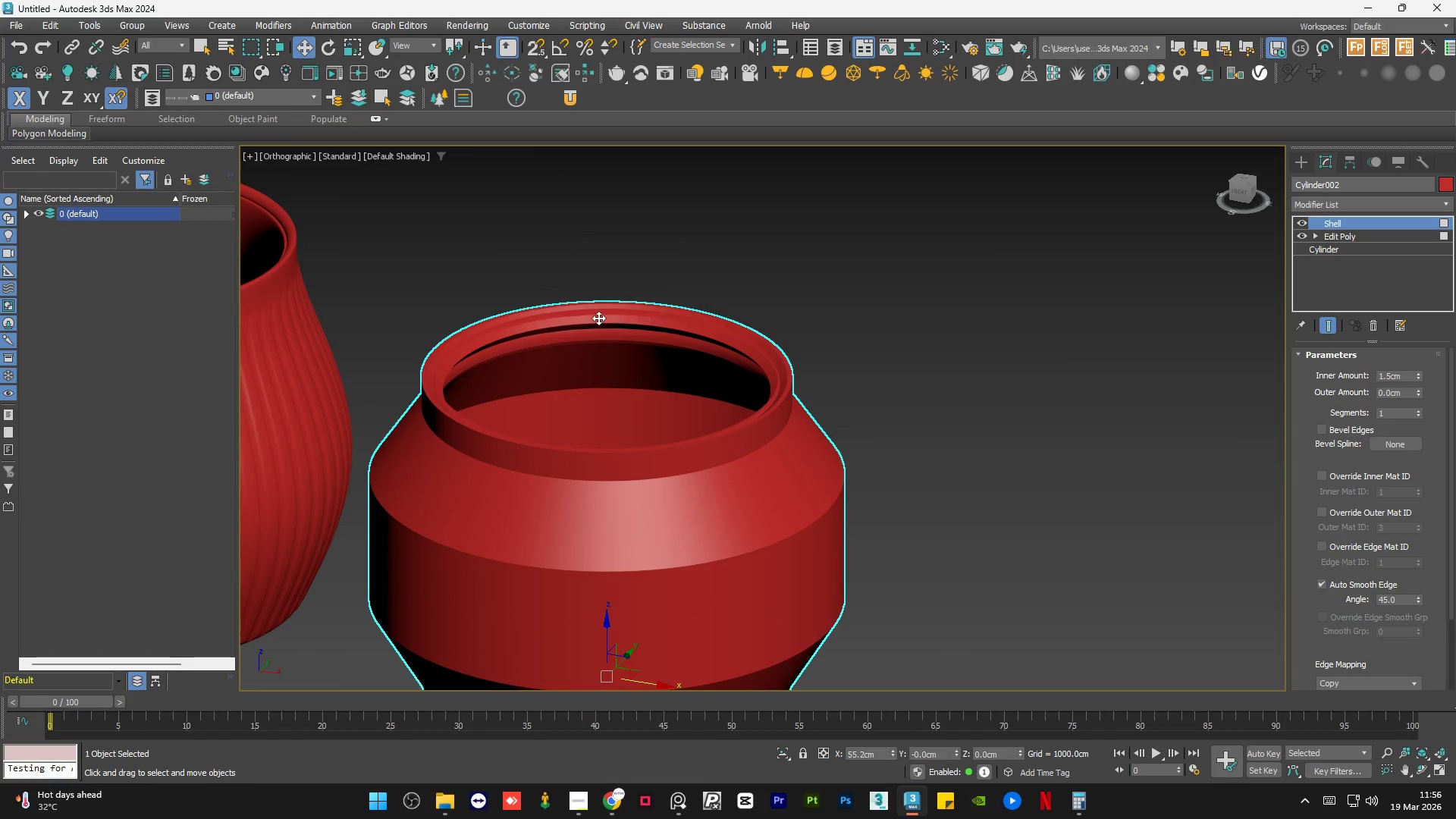 
scroll: coordinate [570, 310], scroll_direction: up, amount: 5.0
 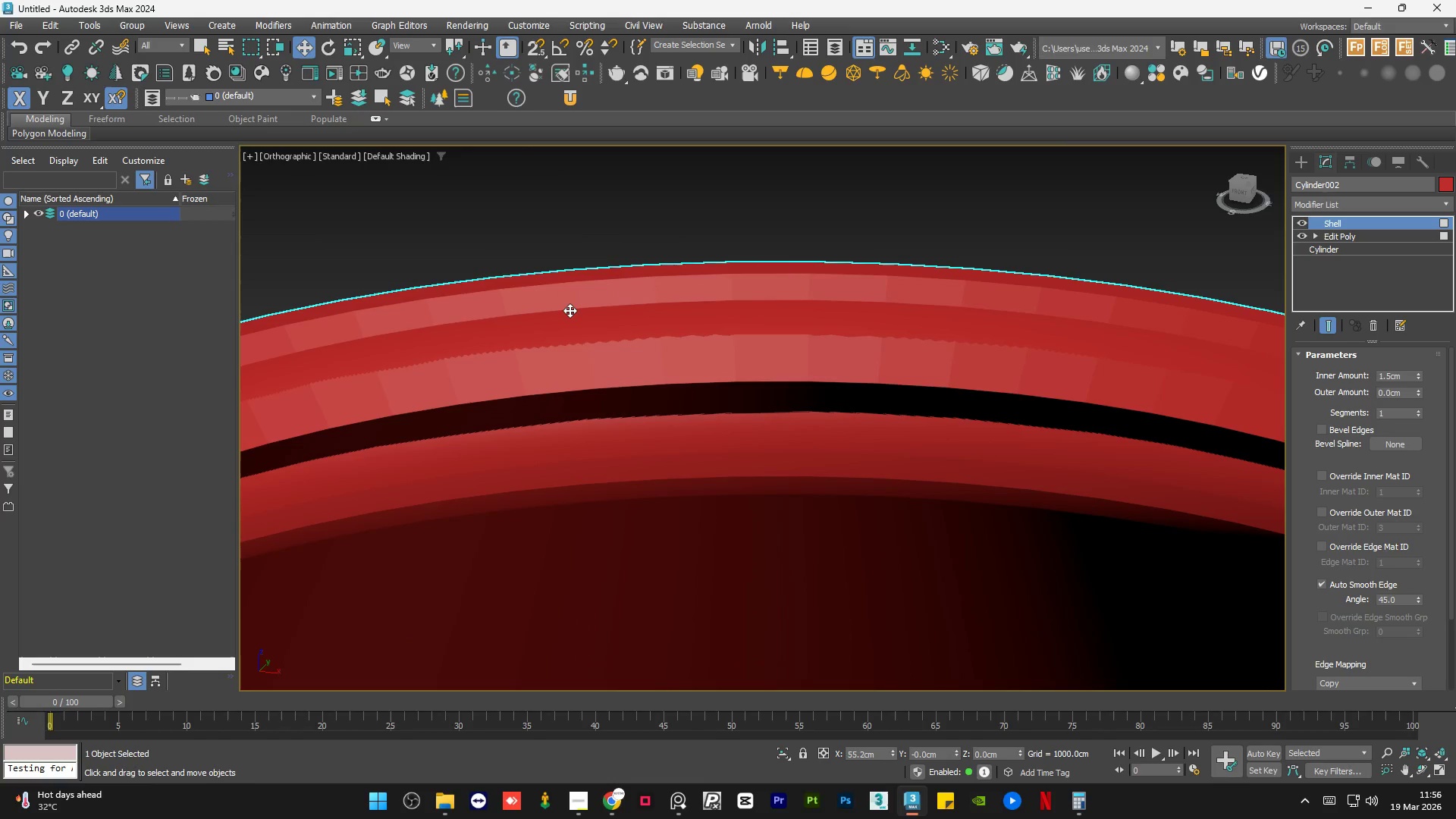 
scroll: coordinate [570, 310], scroll_direction: down, amount: 2.0
 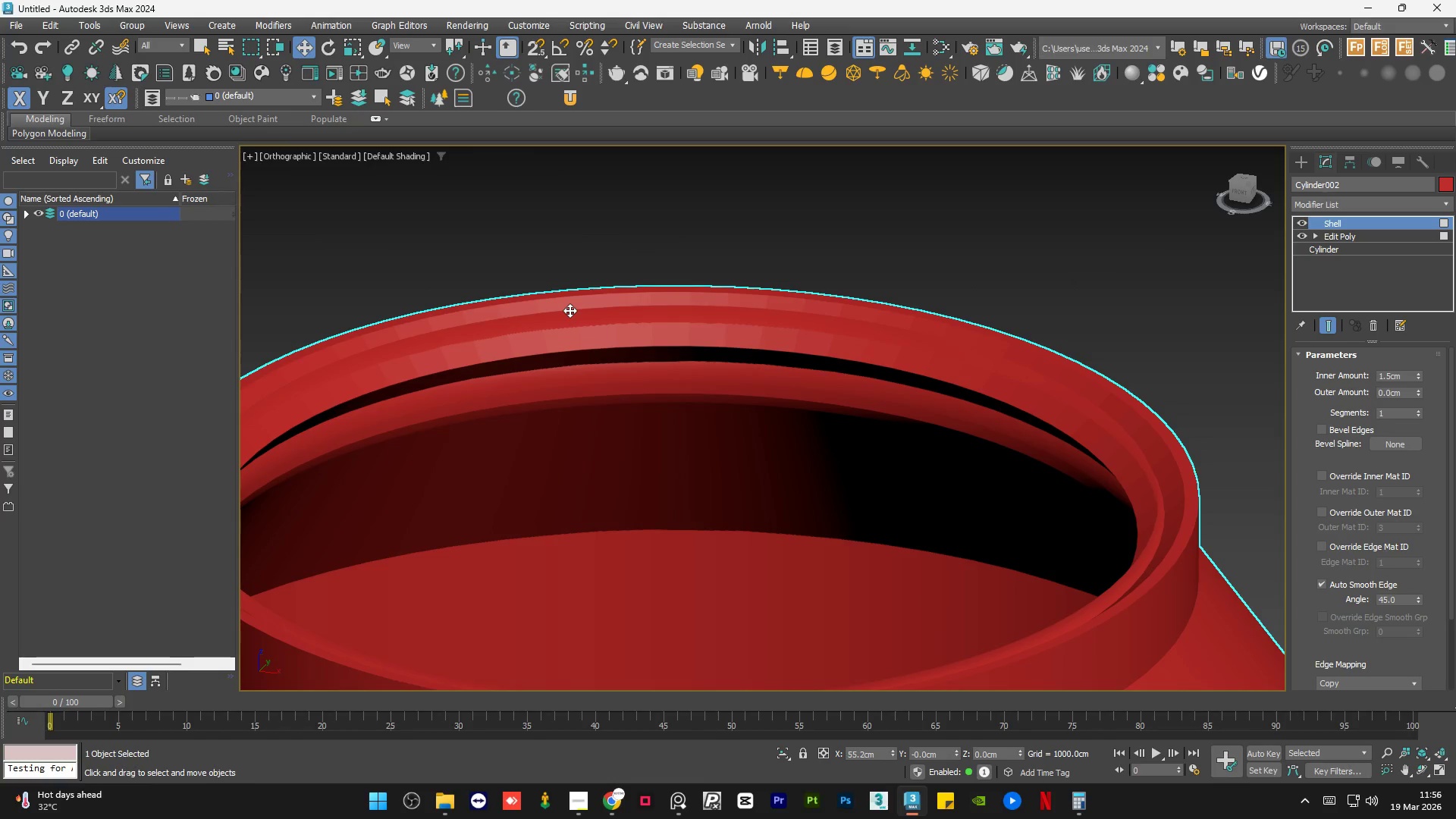 
key(F4)
 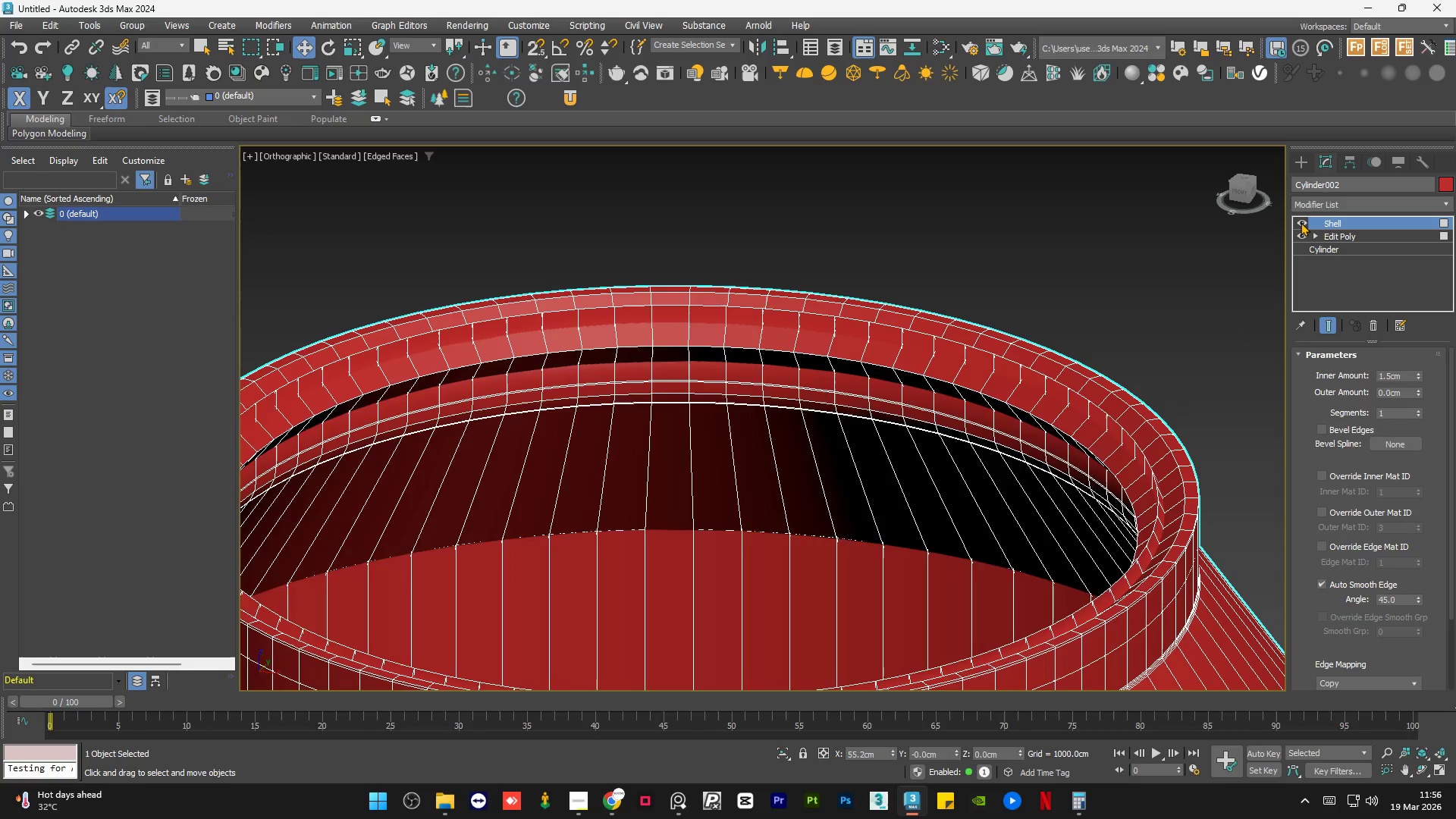 
double_click([1301, 222])
 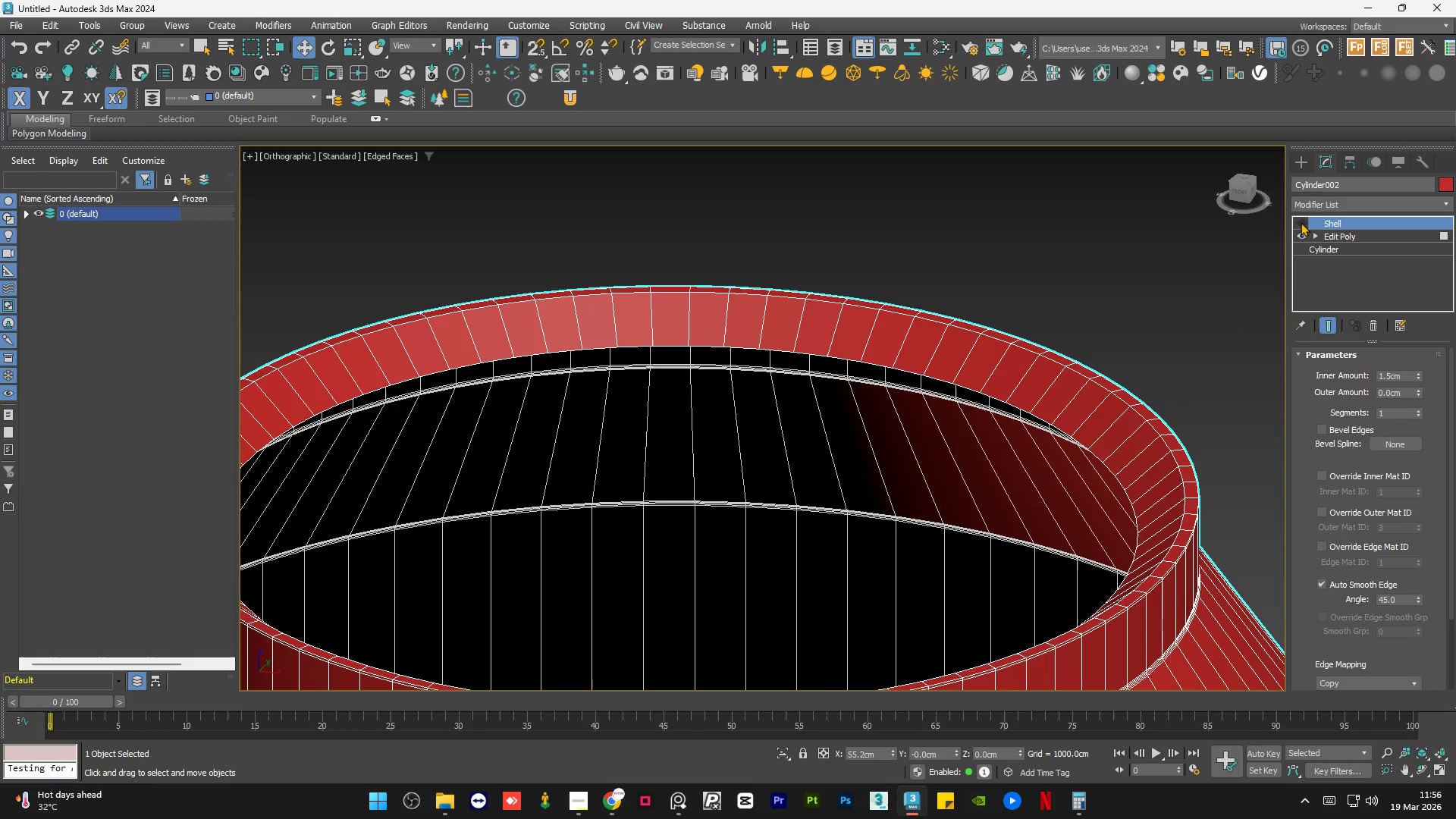 
double_click([1301, 222])
 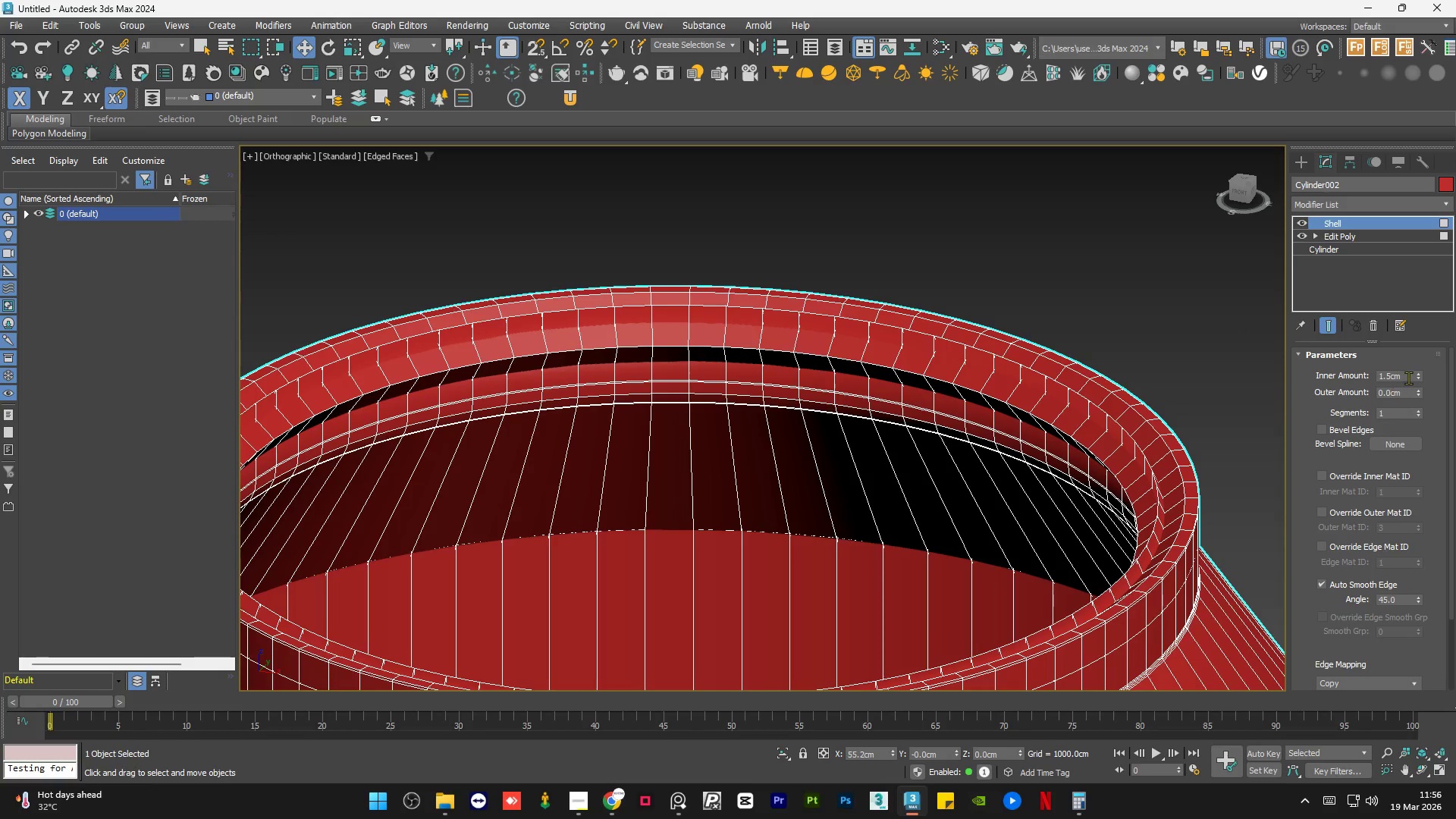 
double_click([1408, 378])
 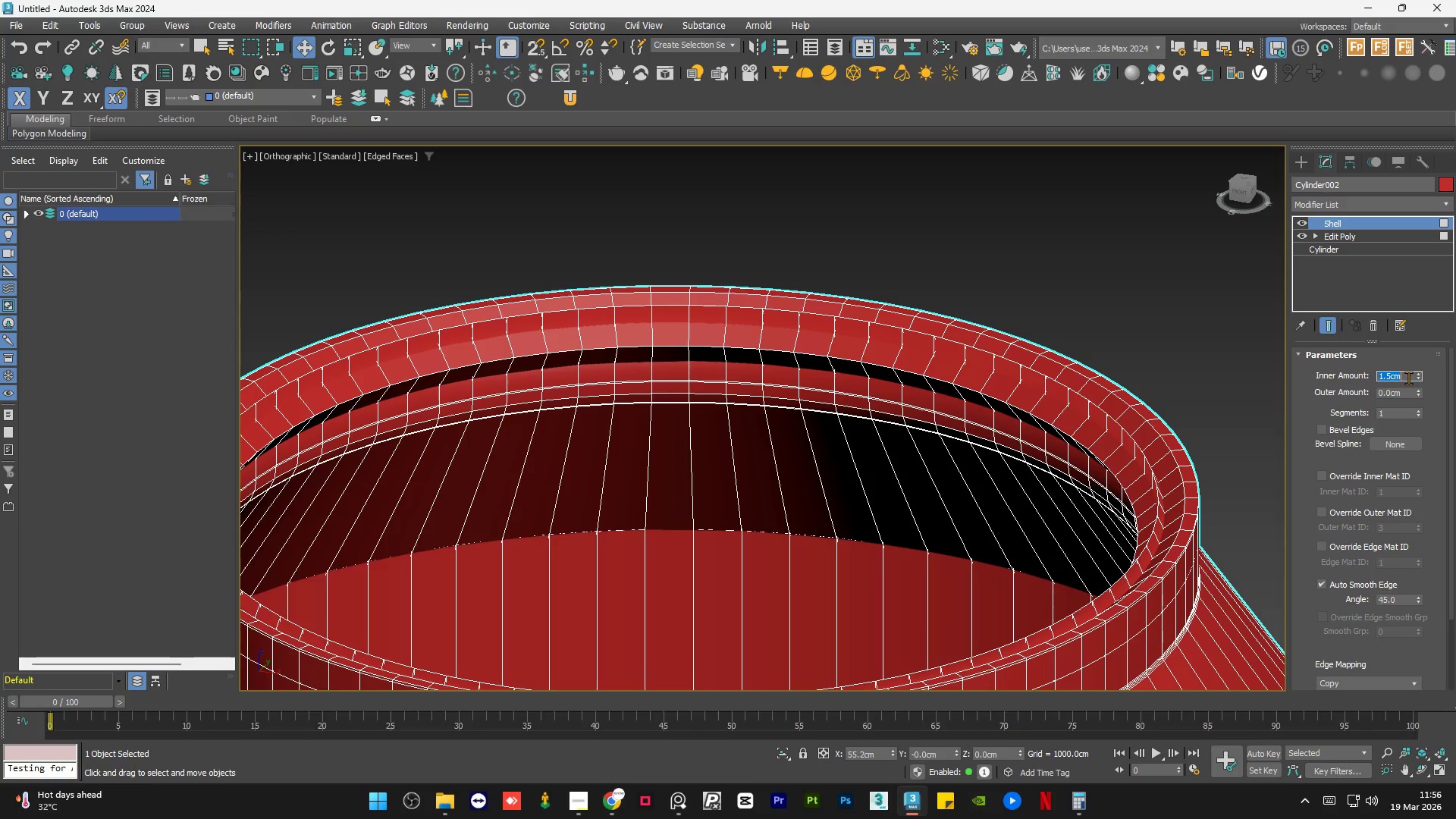 
key(Numpad1)
 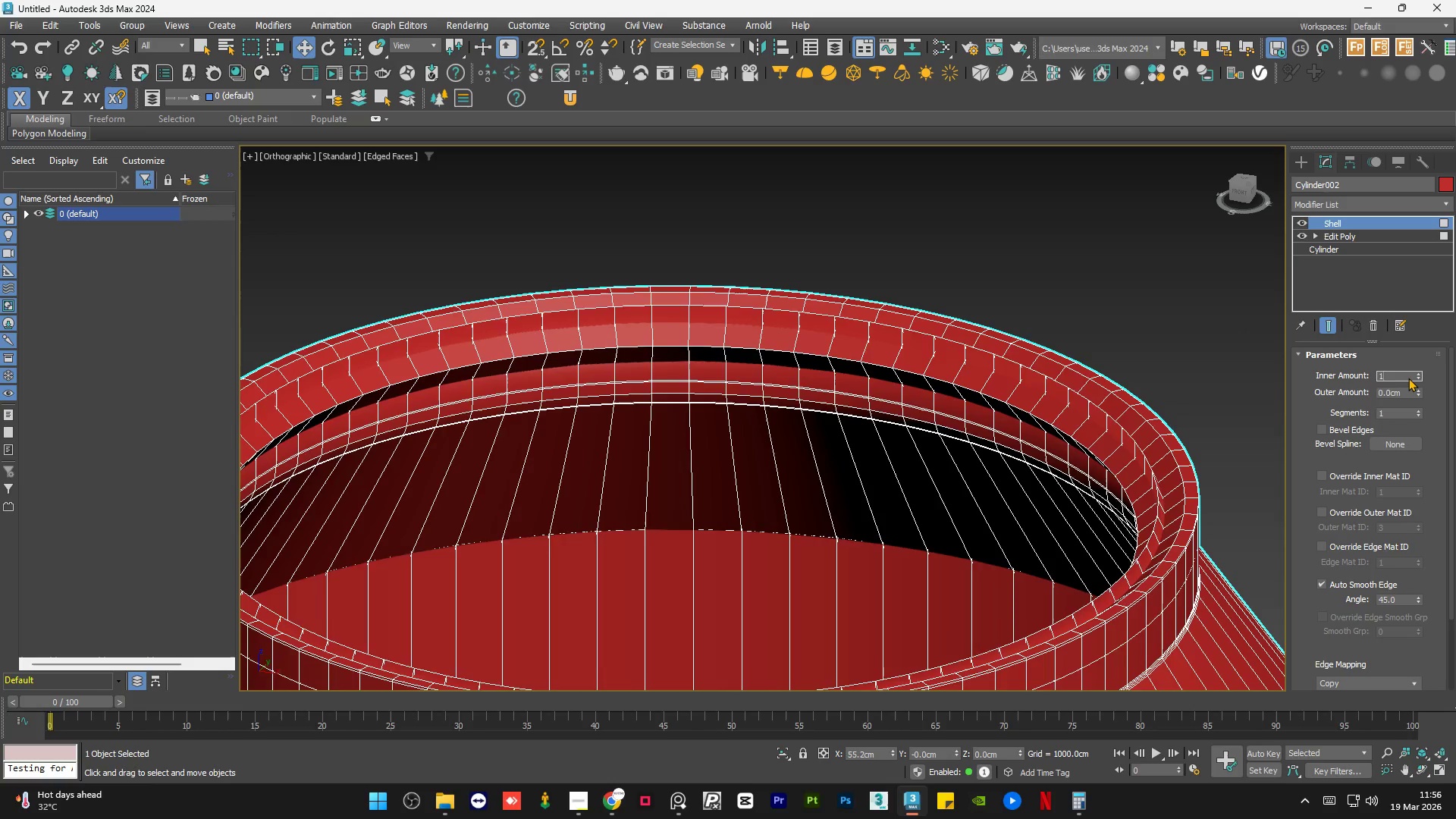 
key(NumpadEnter)
 